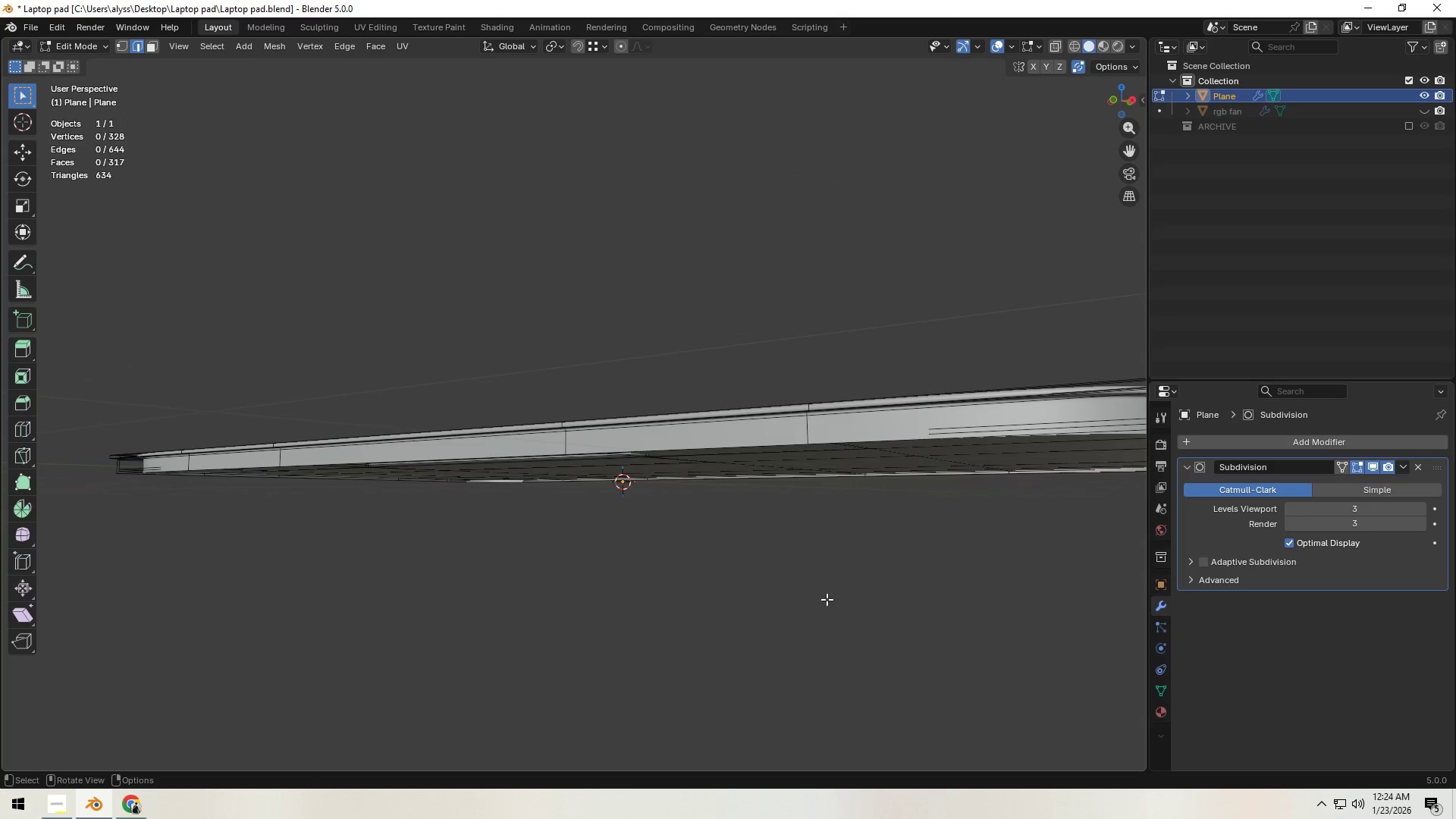 
key(Shift+ShiftLeft)
 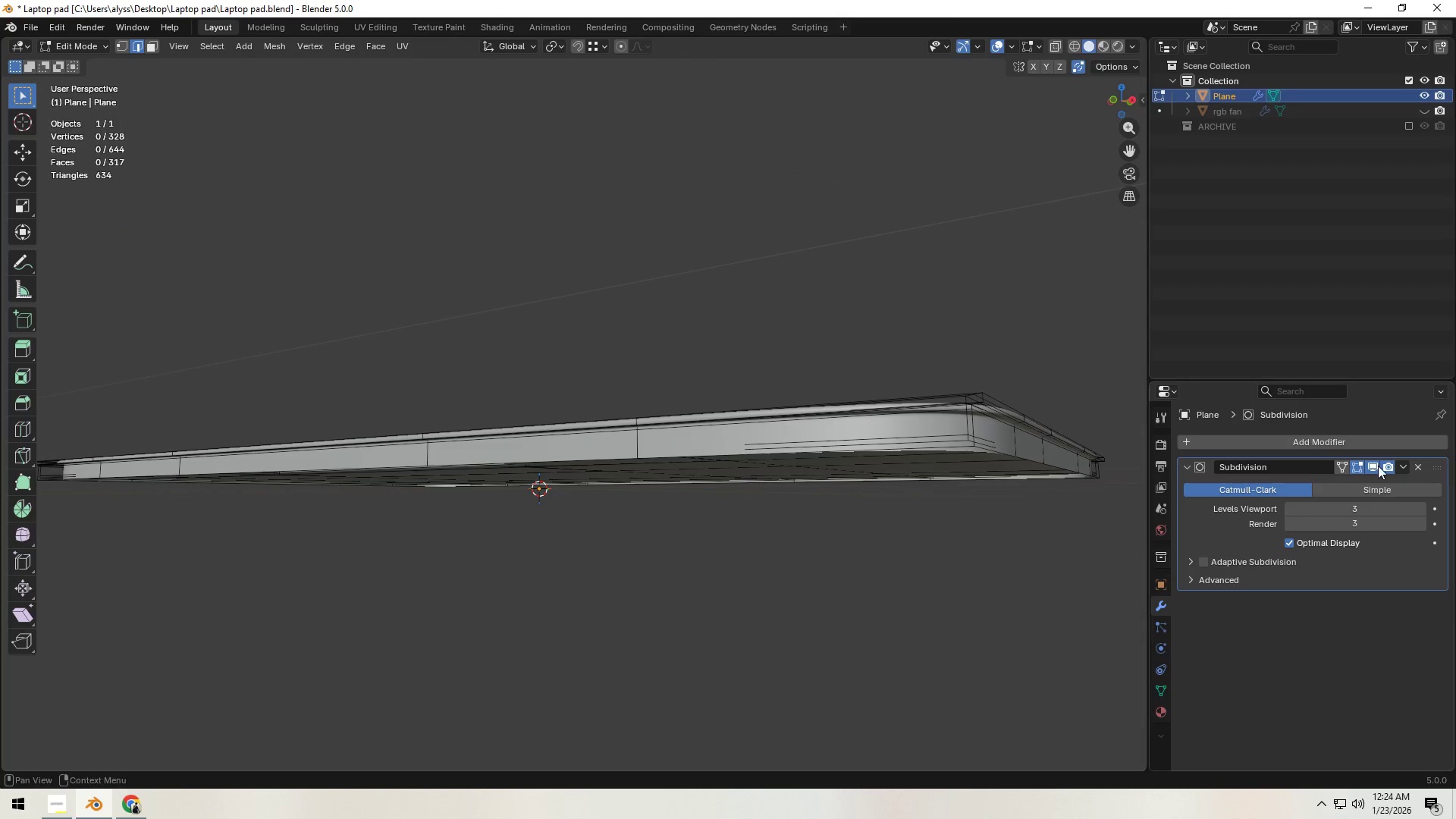 
left_click([1378, 466])
 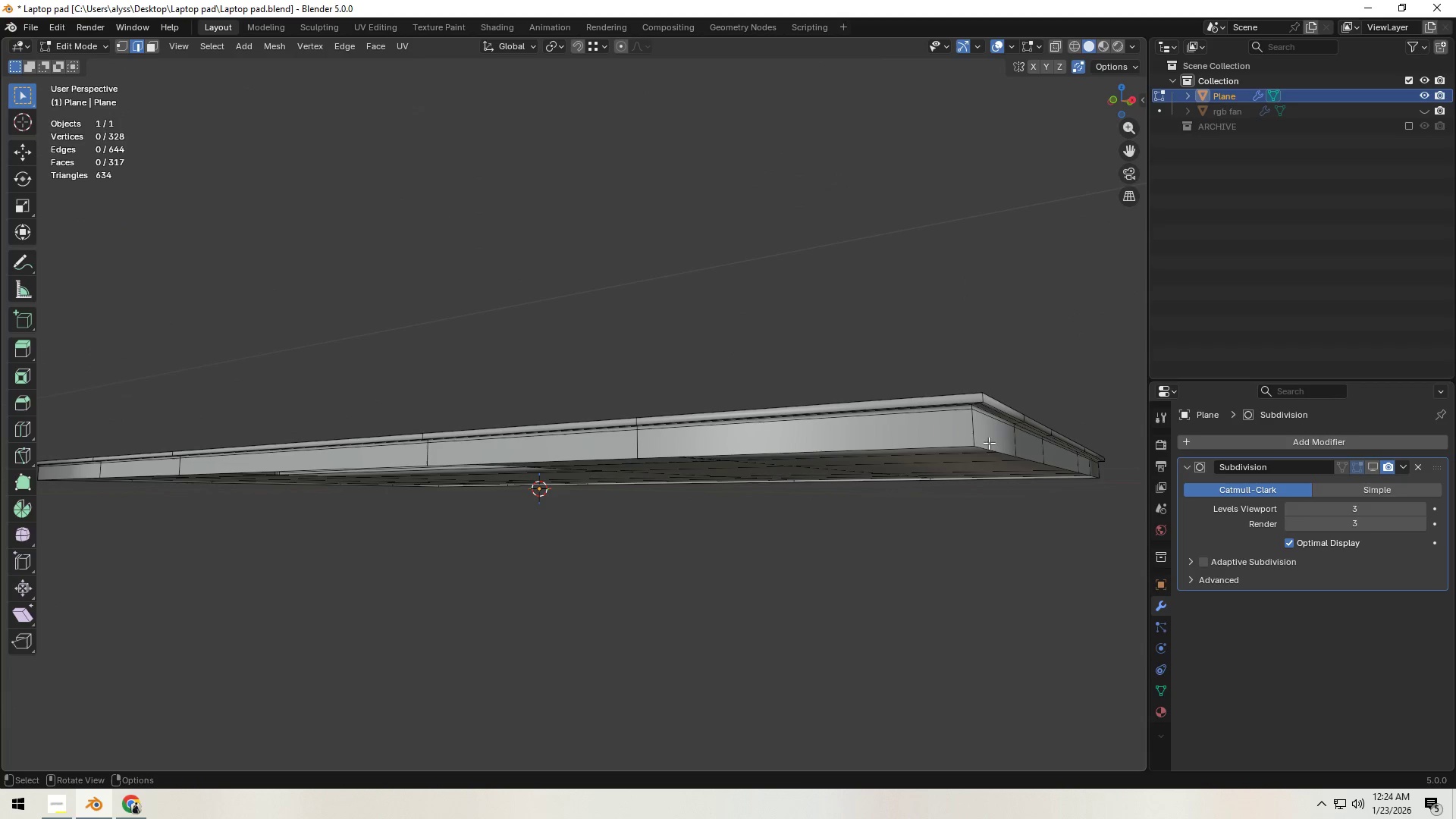 
left_click([972, 437])
 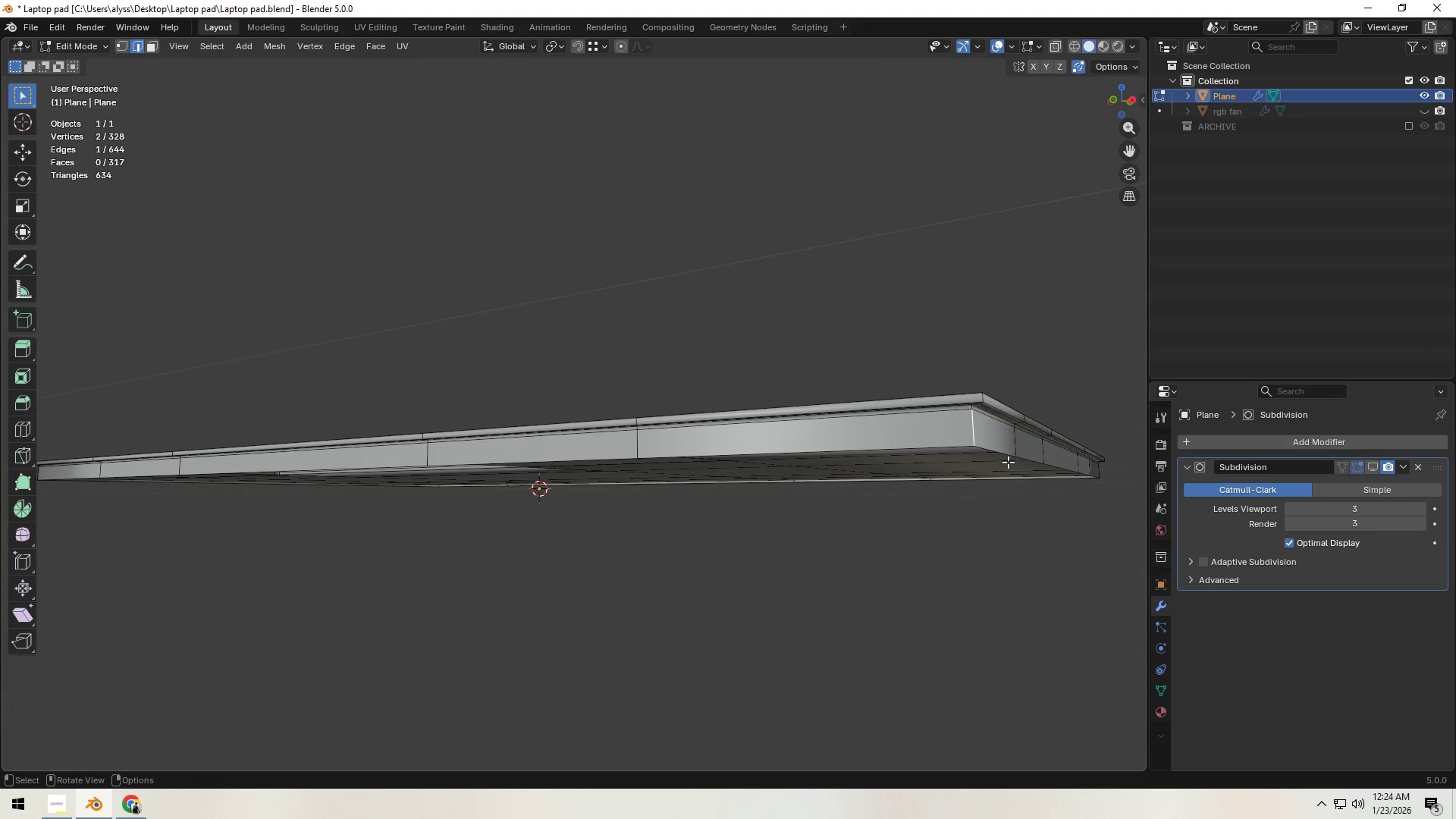 
key(Backquote)
 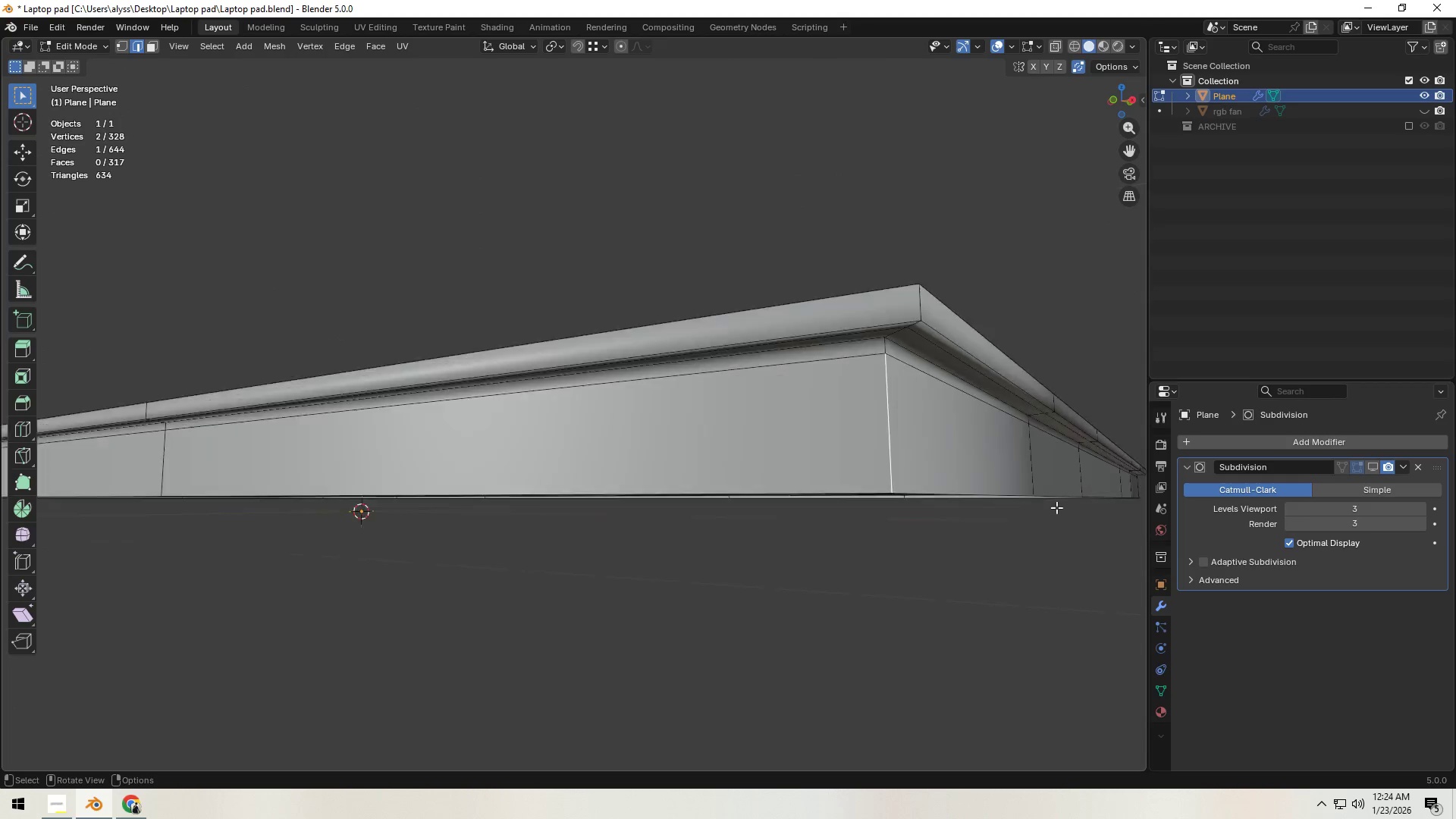 
scroll: coordinate [1056, 507], scroll_direction: down, amount: 5.0
 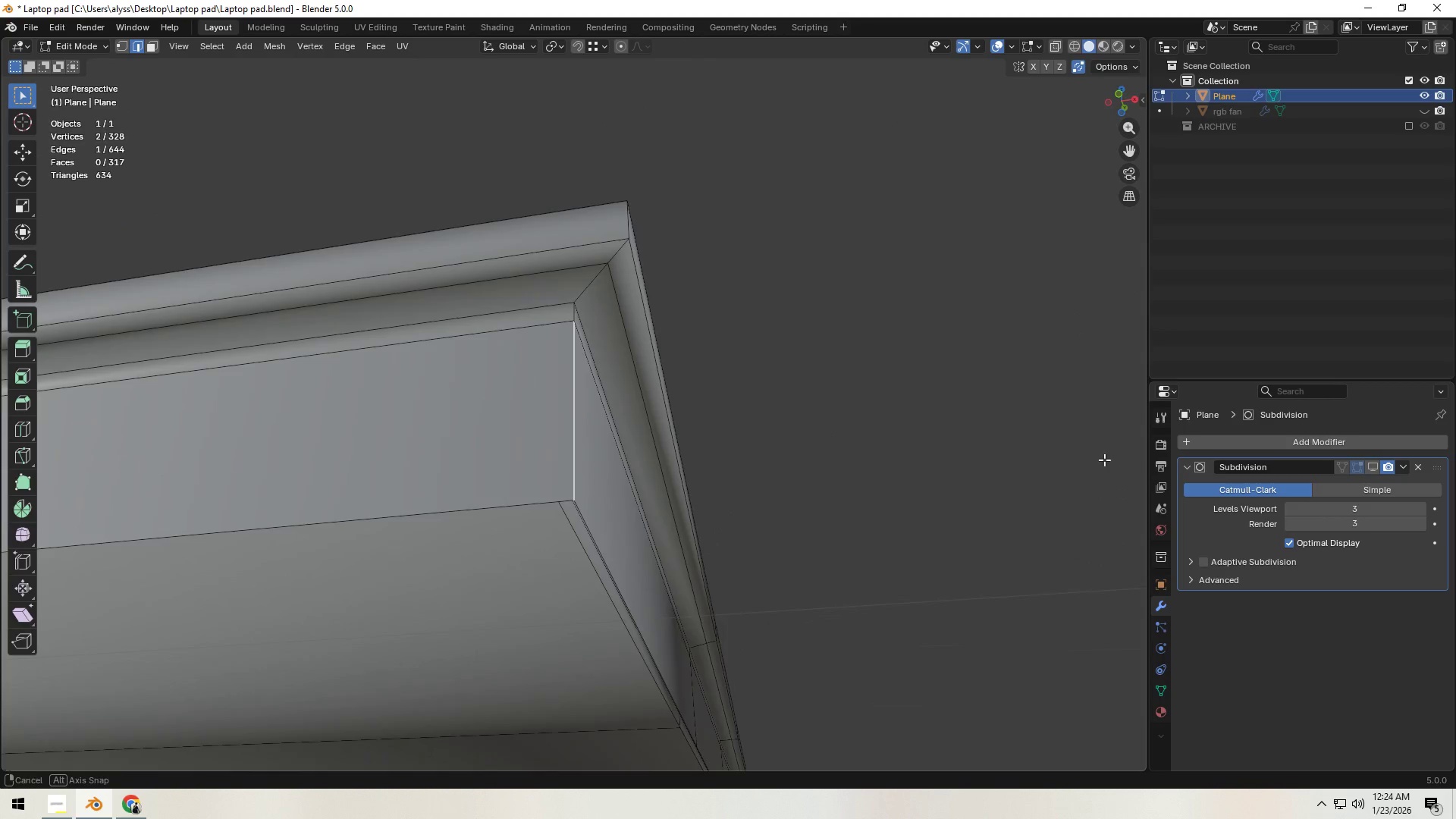 
hold_key(key=ShiftLeft, duration=0.38)
 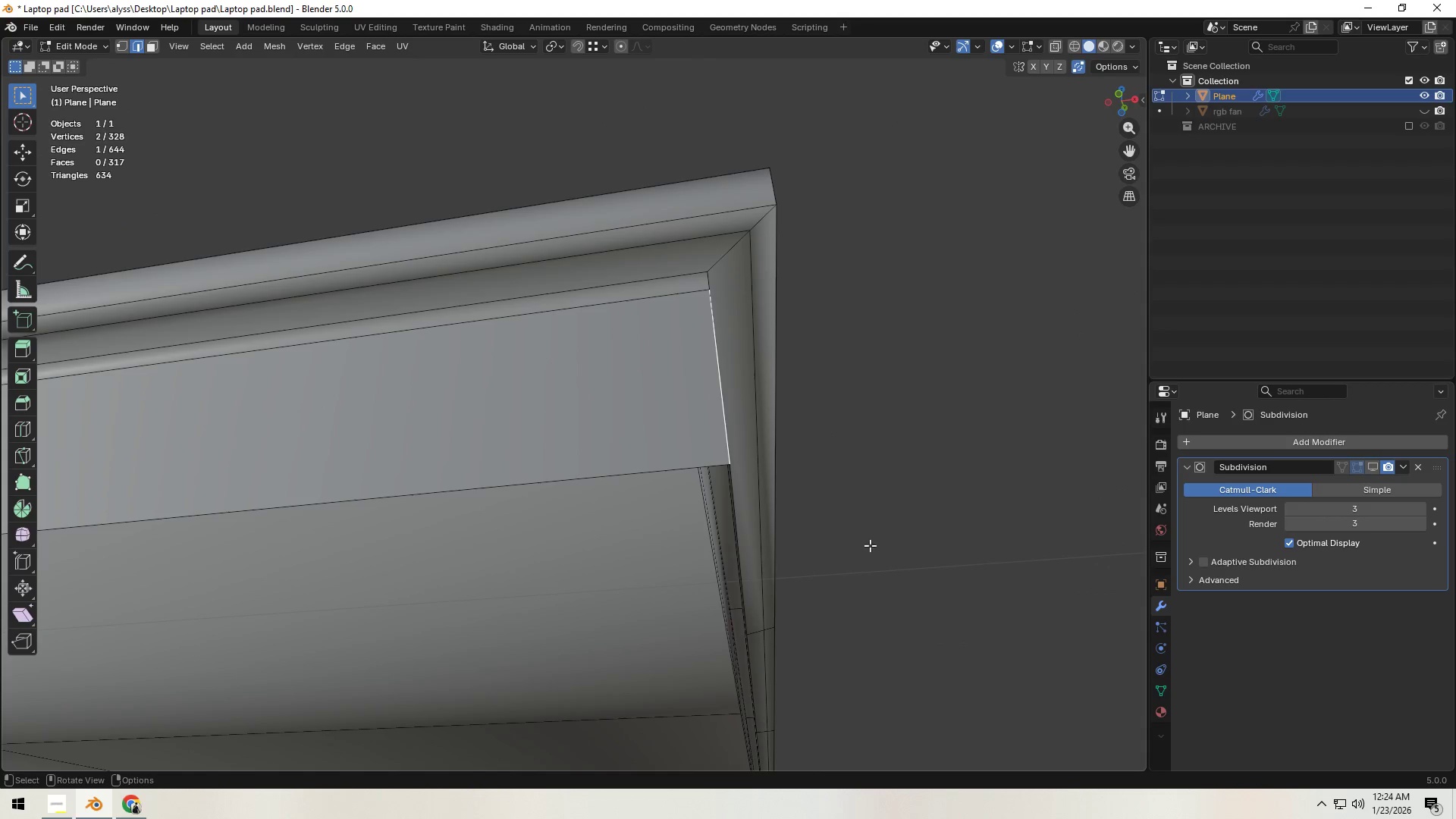 
key(Backquote)
 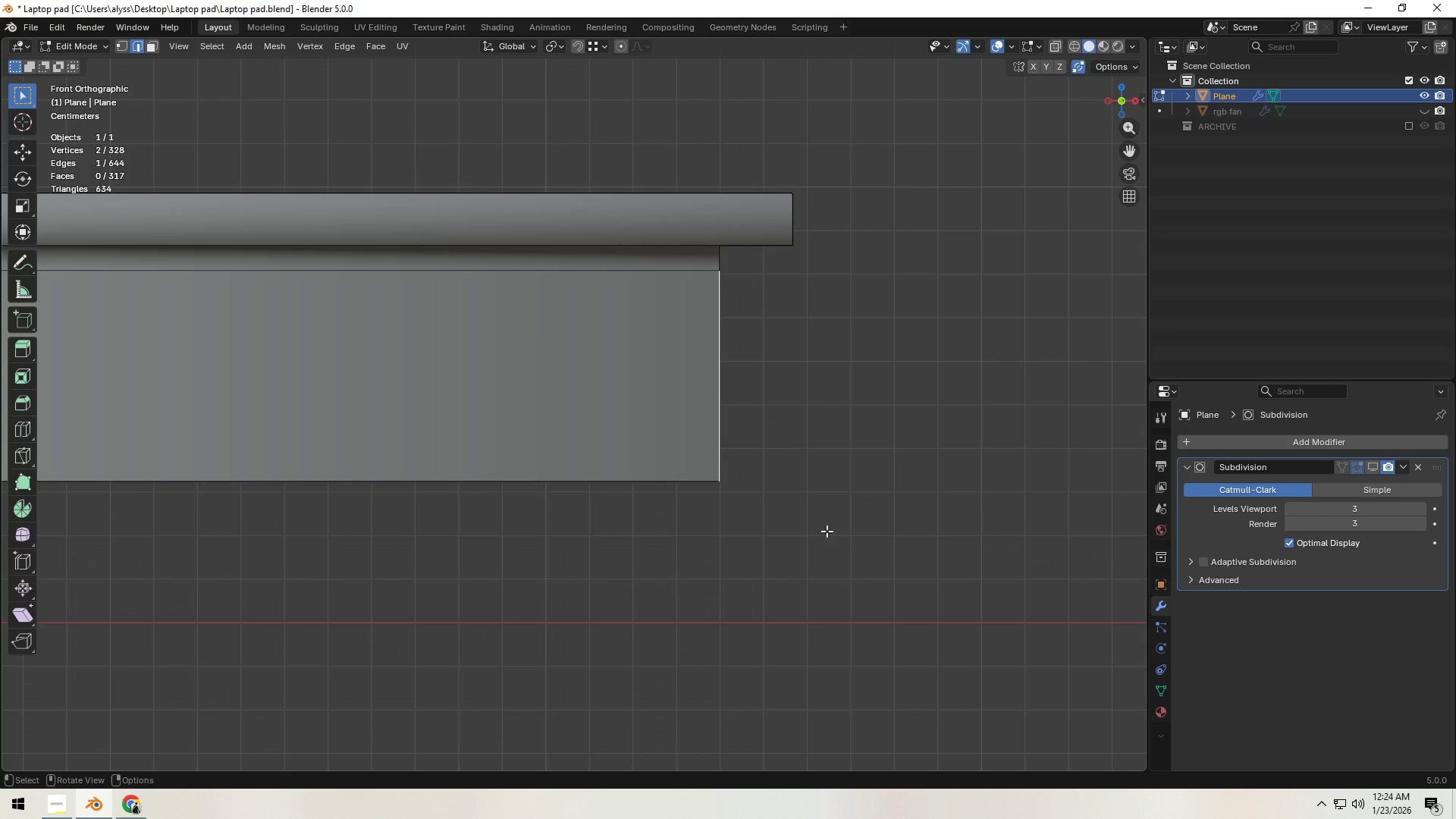 
key(Z)
 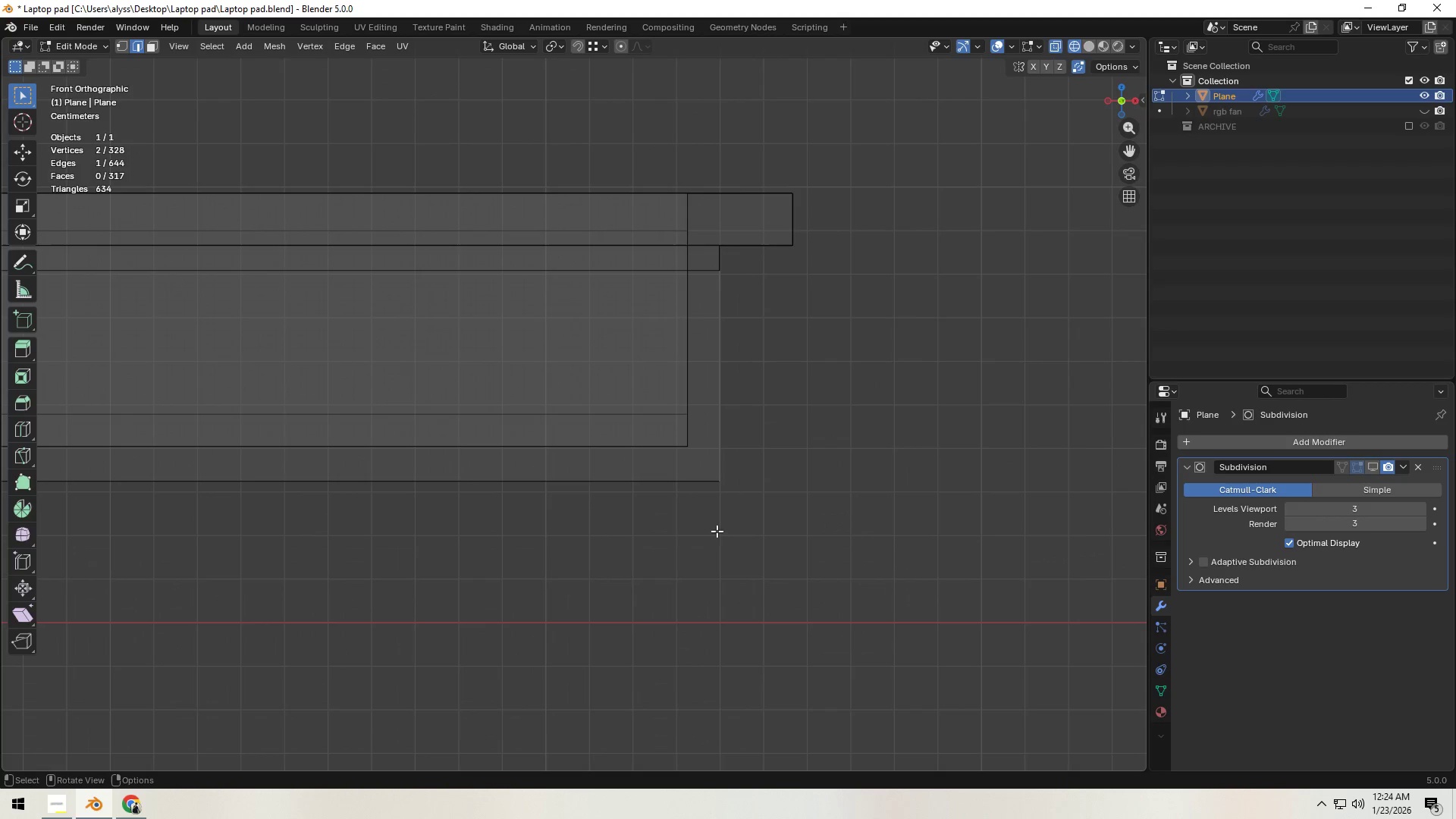 
hold_key(key=AltLeft, duration=0.36)
left_click([679, 481])
 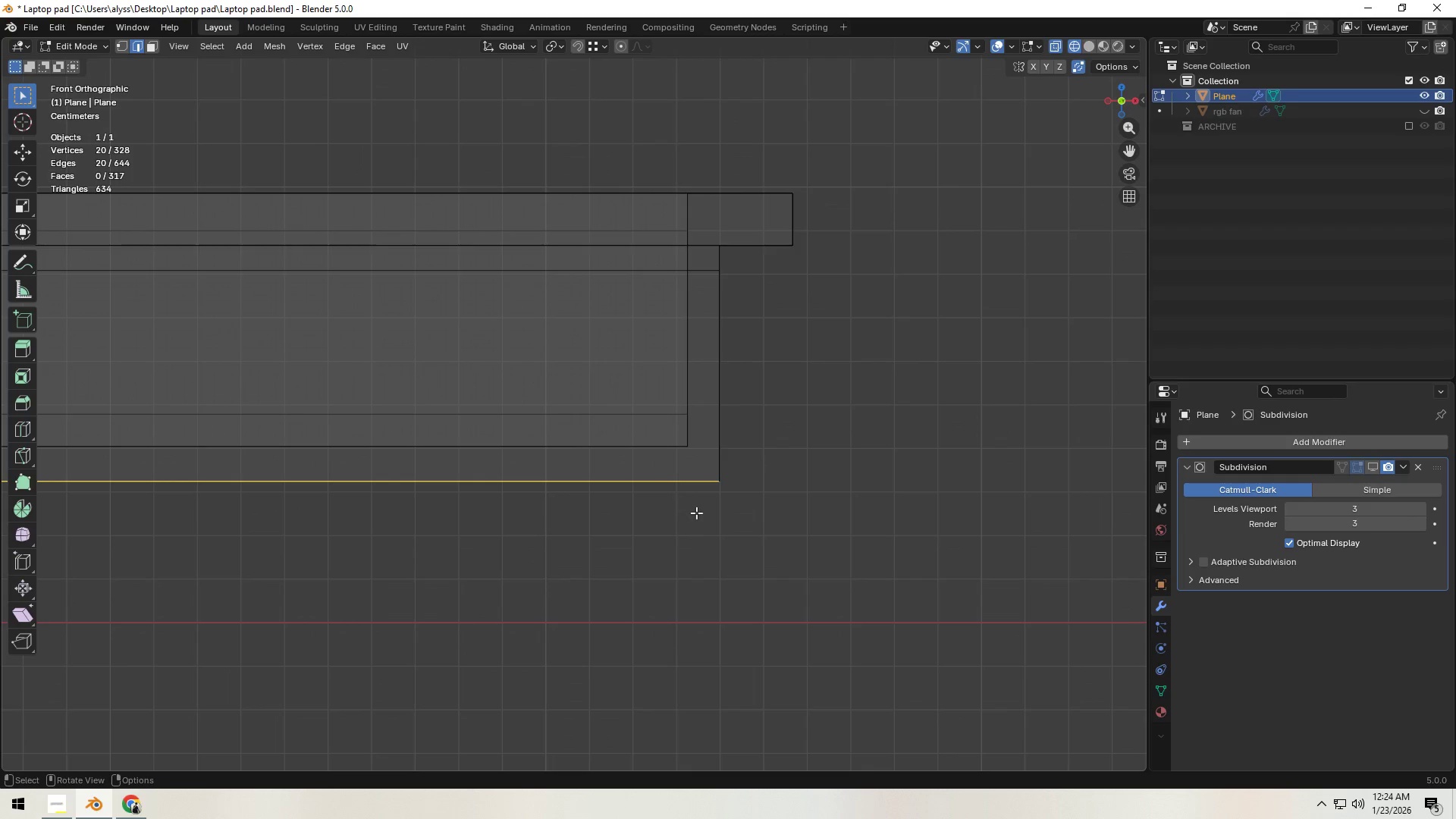 
hold_key(key=ShiftLeft, duration=0.78)
 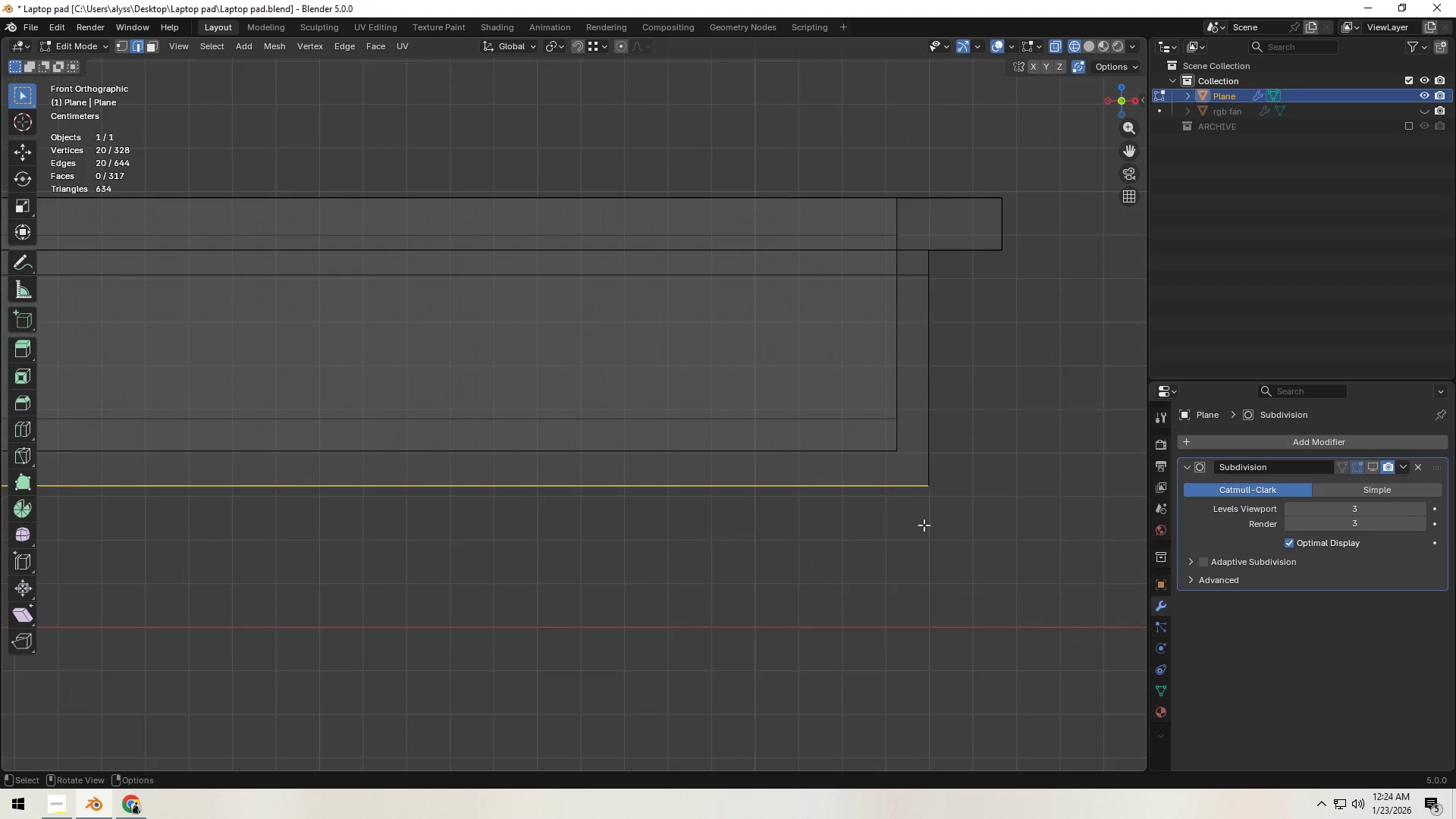 
scroll: coordinate [927, 528], scroll_direction: down, amount: 3.0
 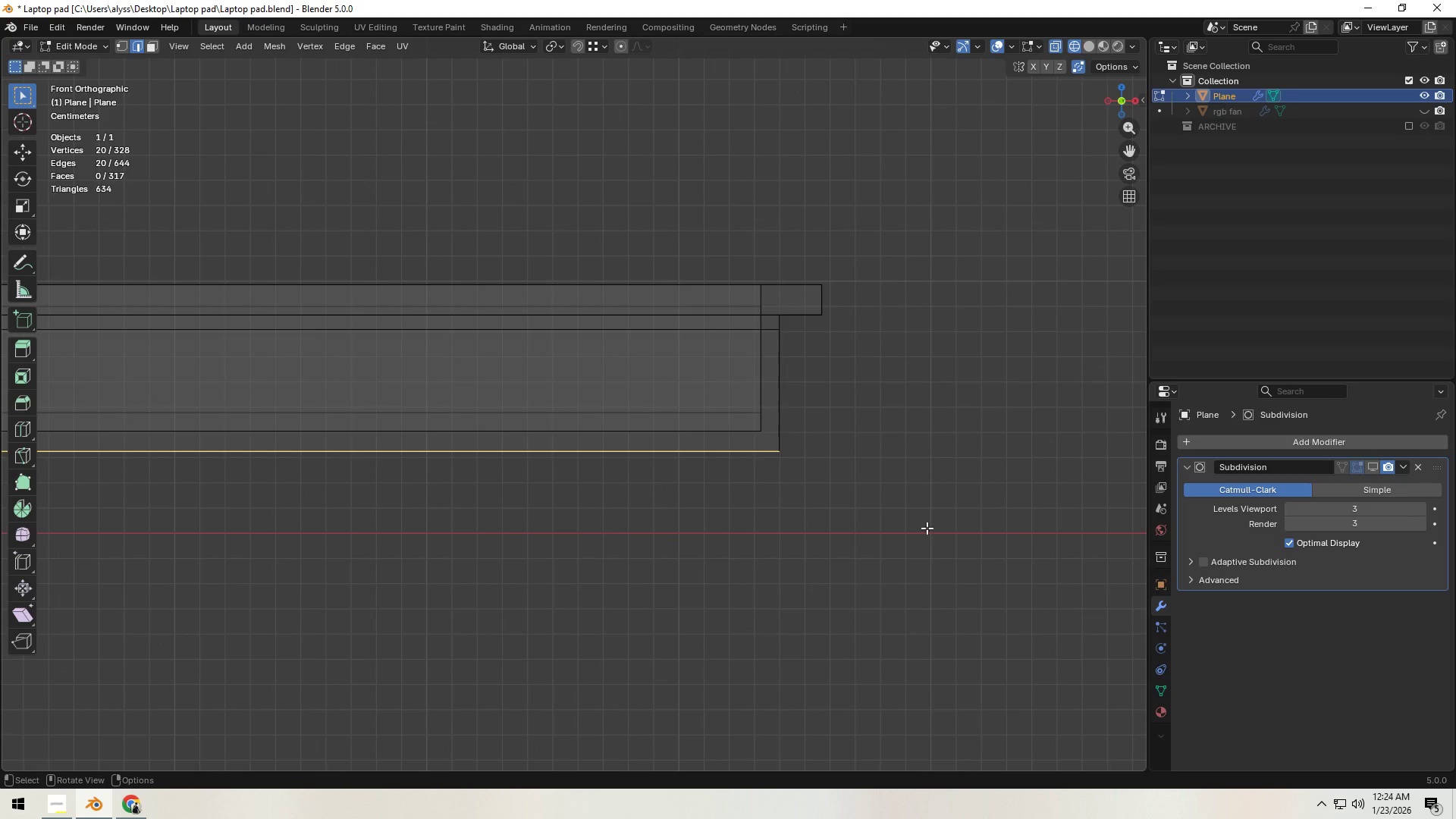 
key(E)
 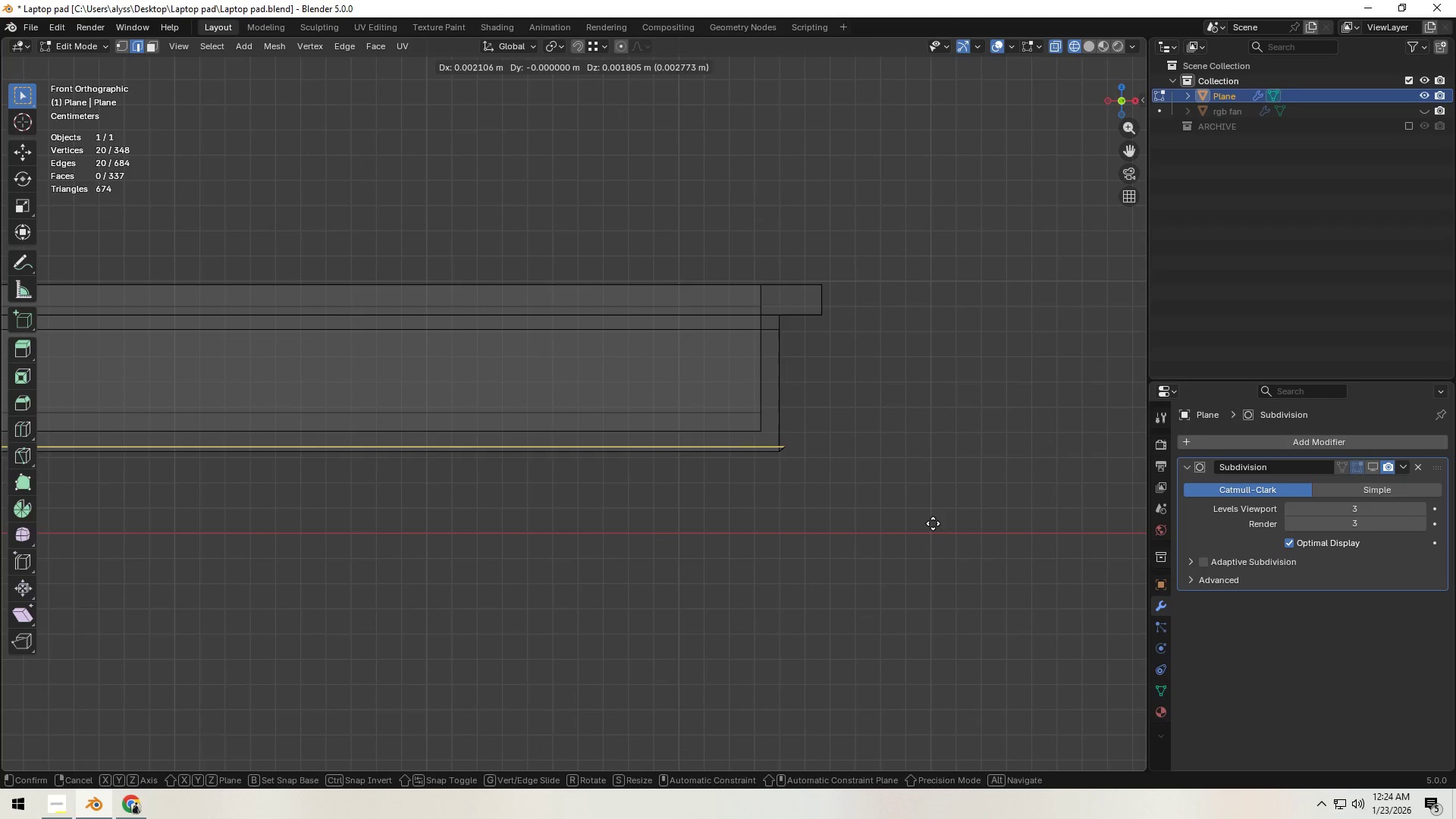 
right_click([933, 523])
 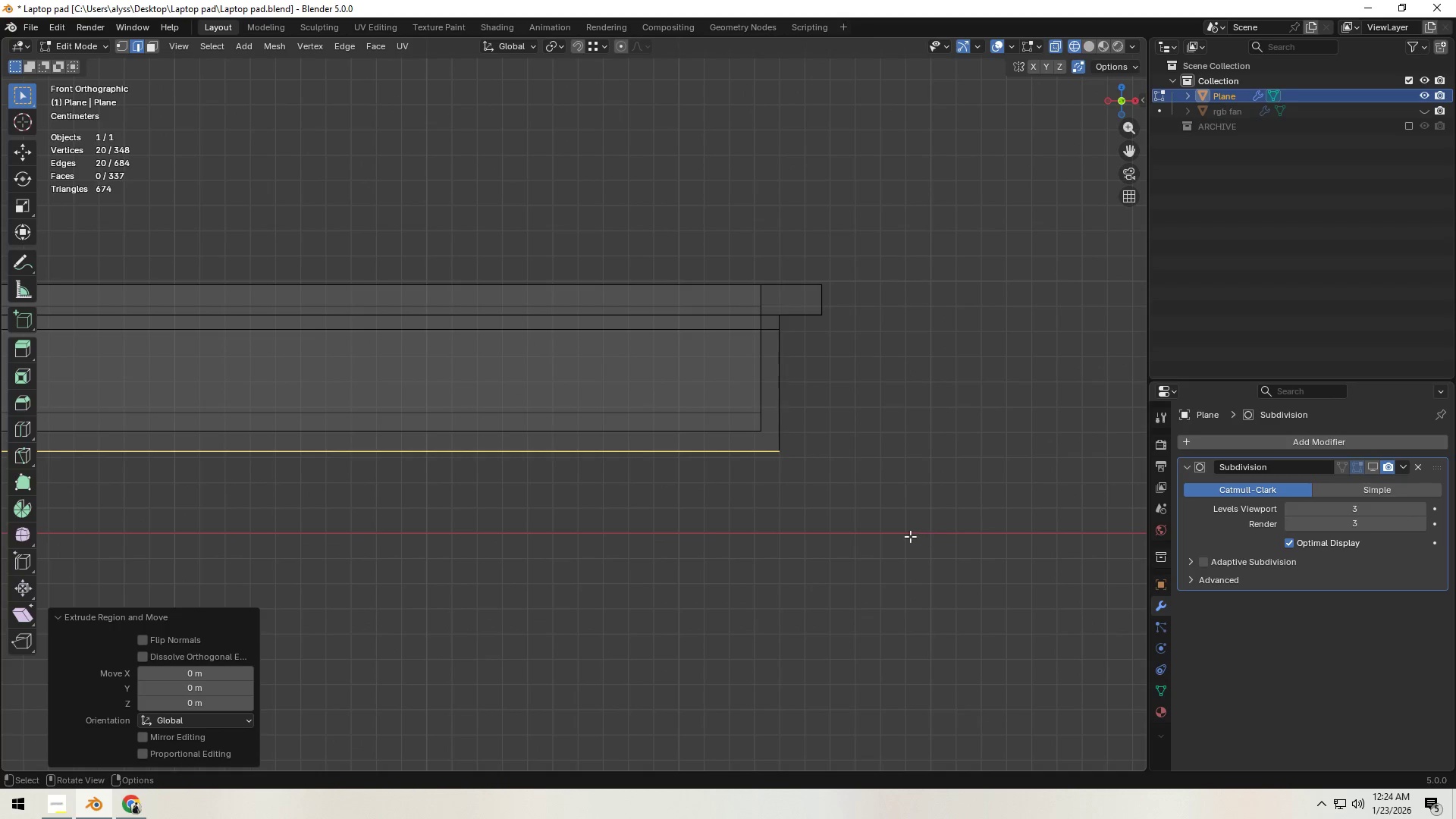 
hold_key(key=ShiftLeft, duration=0.39)
 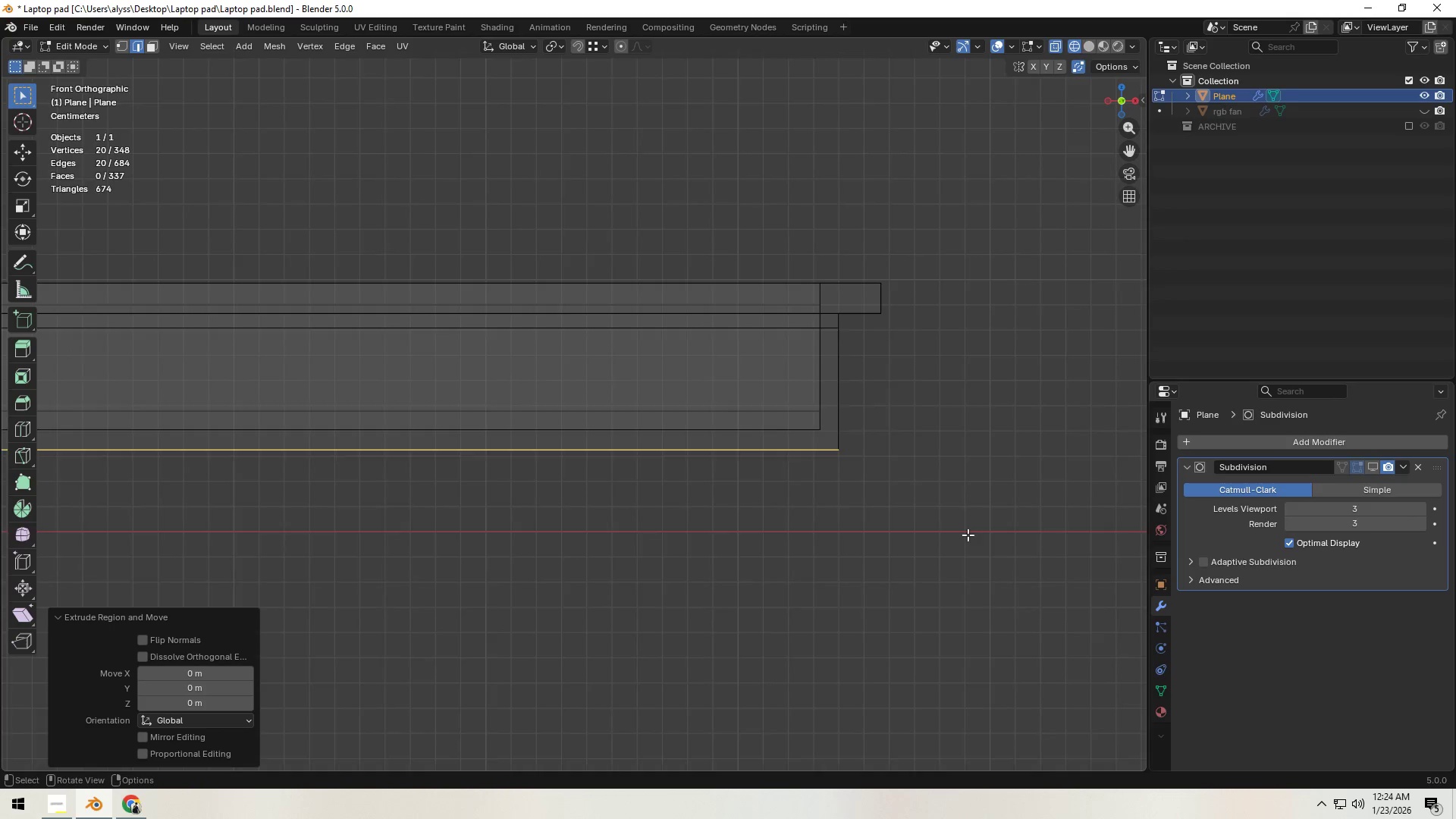 
scroll: coordinate [967, 535], scroll_direction: up, amount: 2.0
 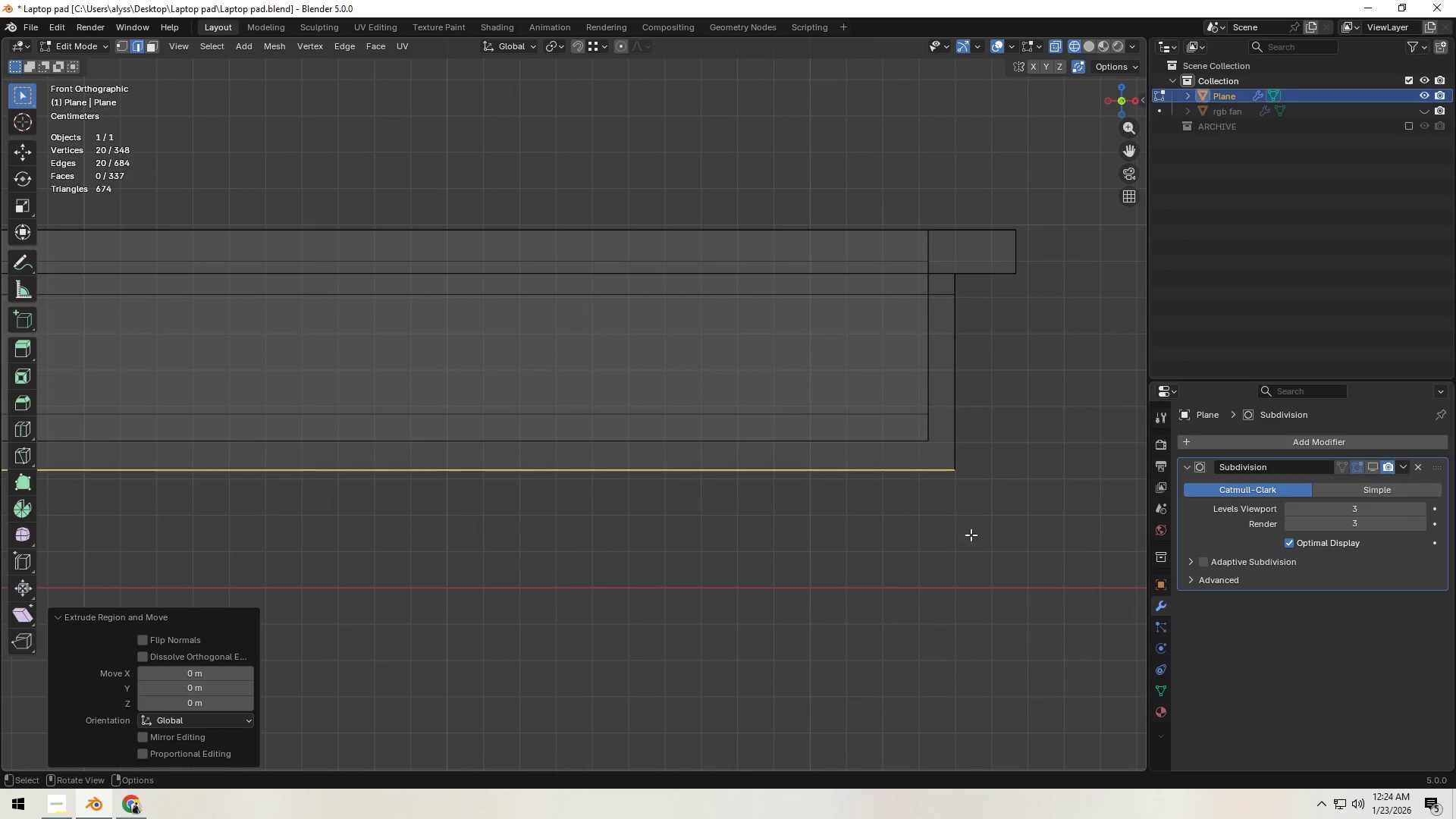 
hold_key(key=ShiftLeft, duration=0.55)
 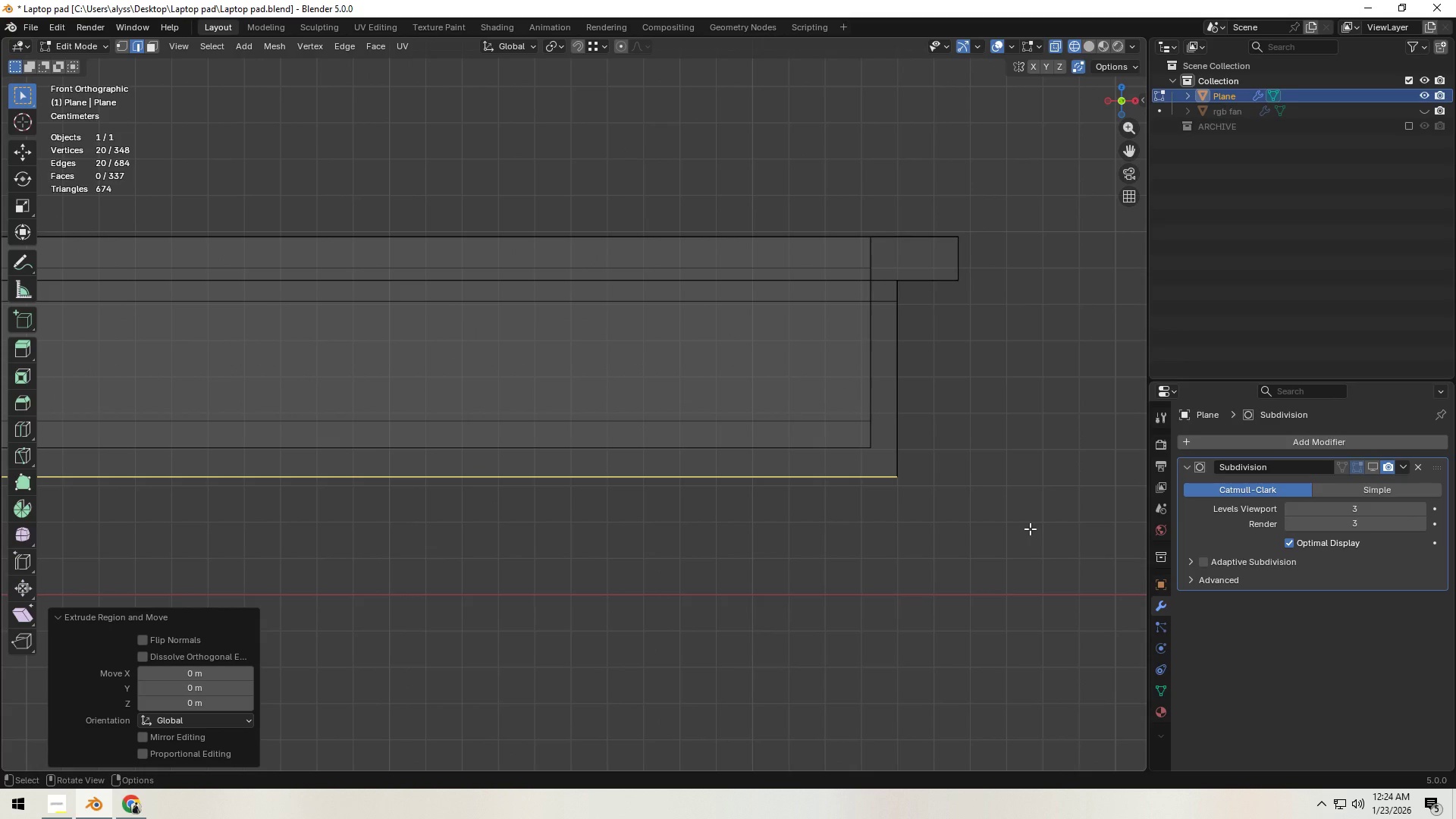 
type(sx)
 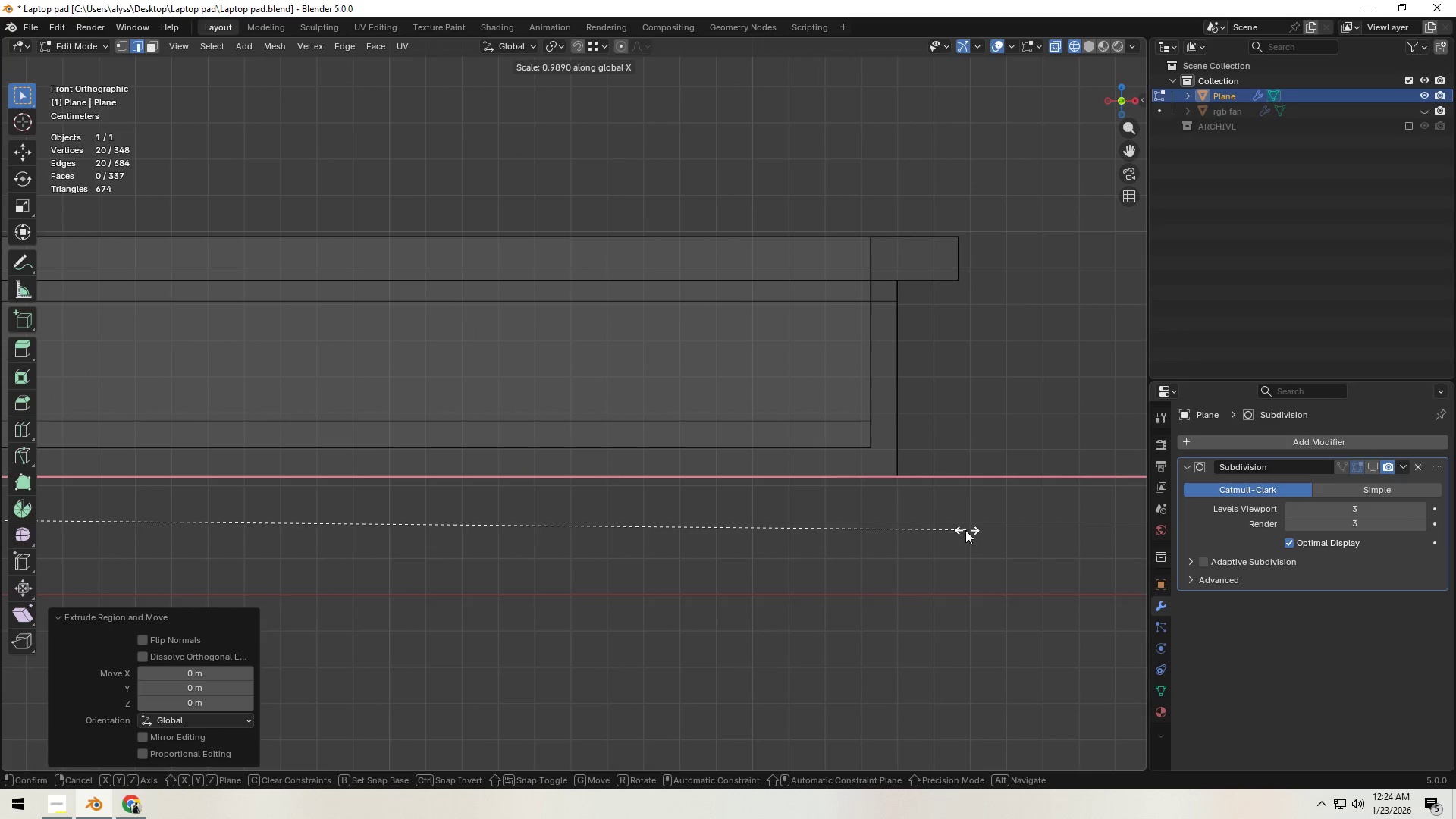 
left_click([956, 530])
 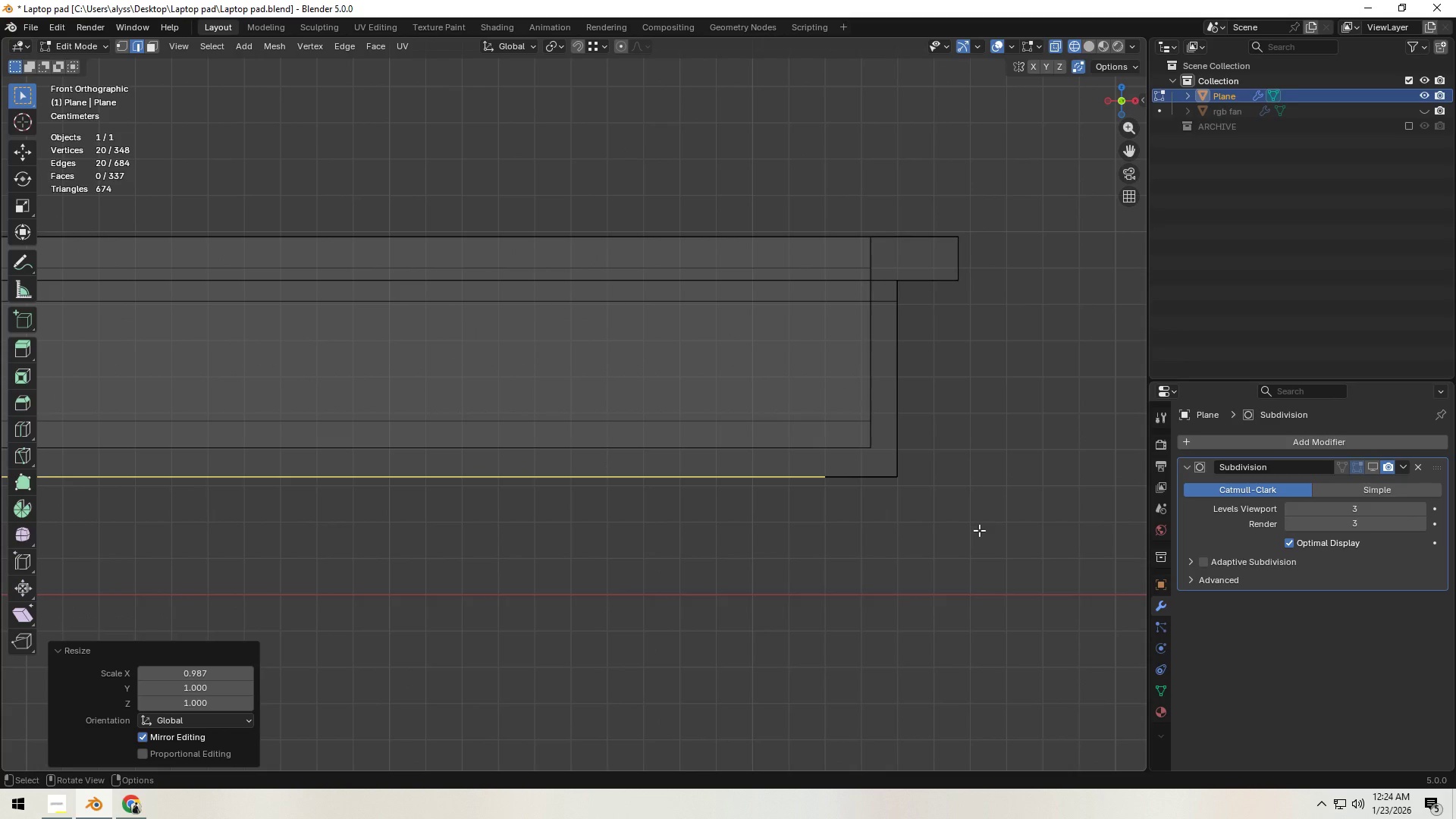 
type(sx)
 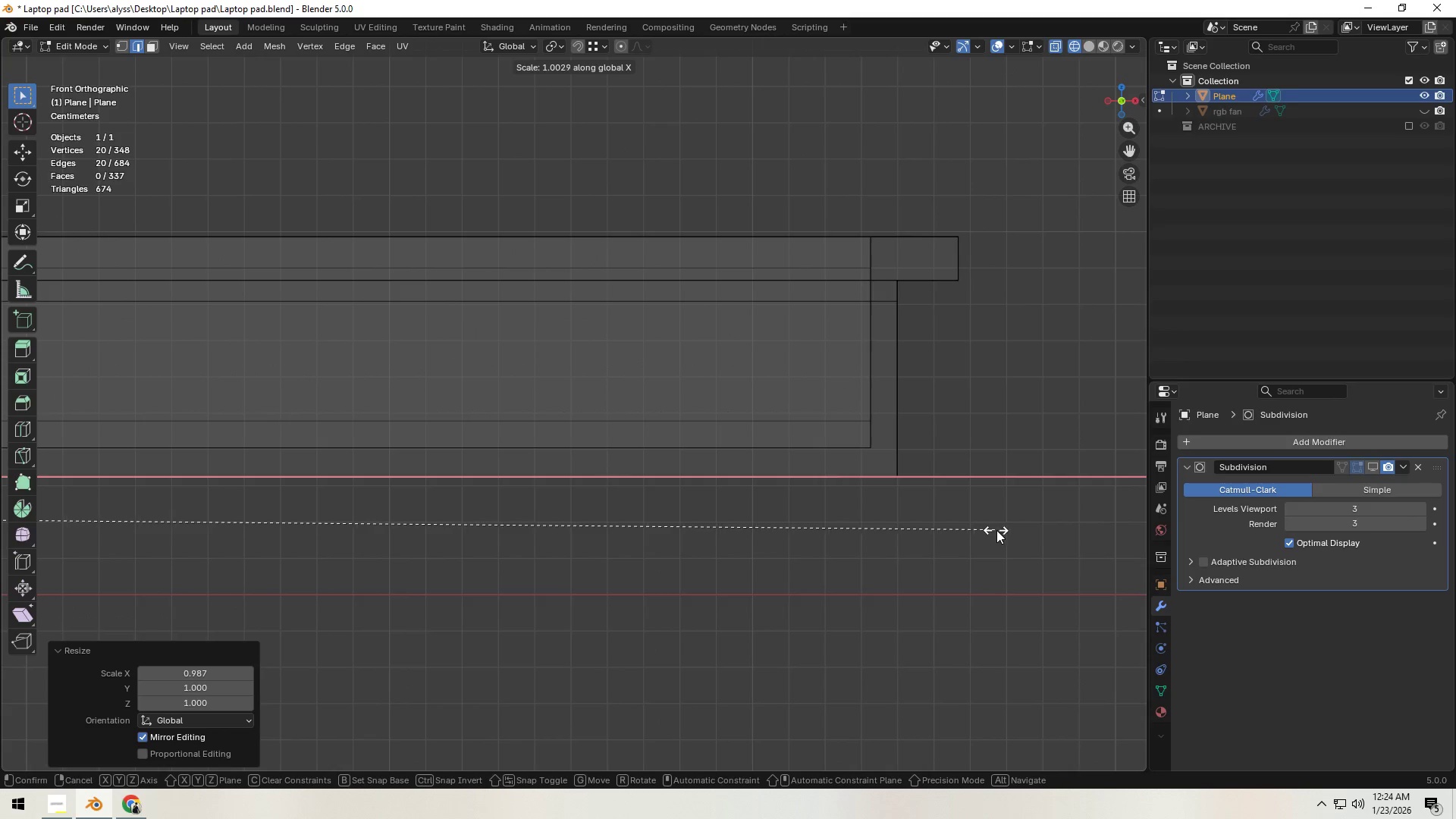 
left_click([997, 530])
 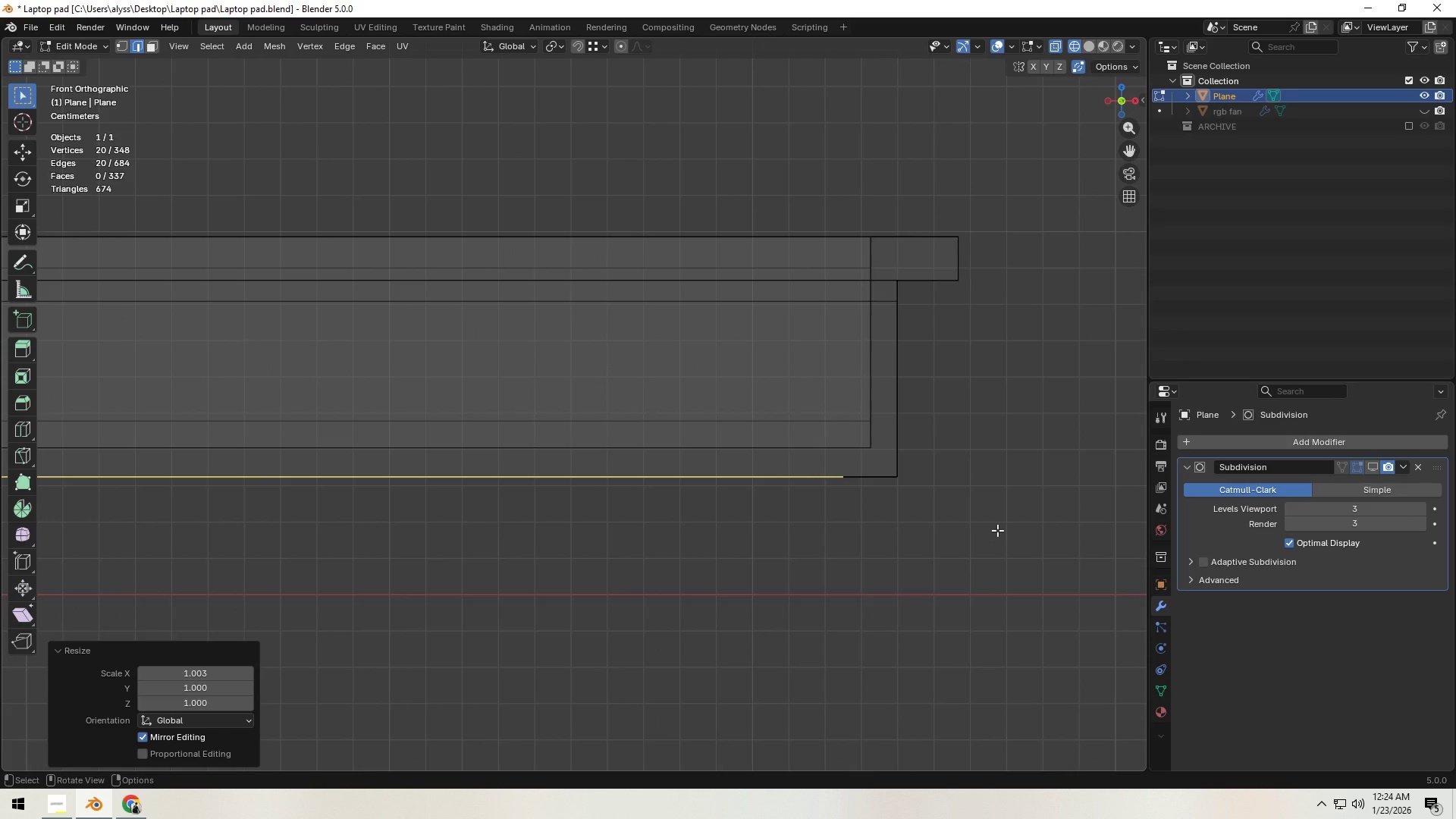 
type(sx)
 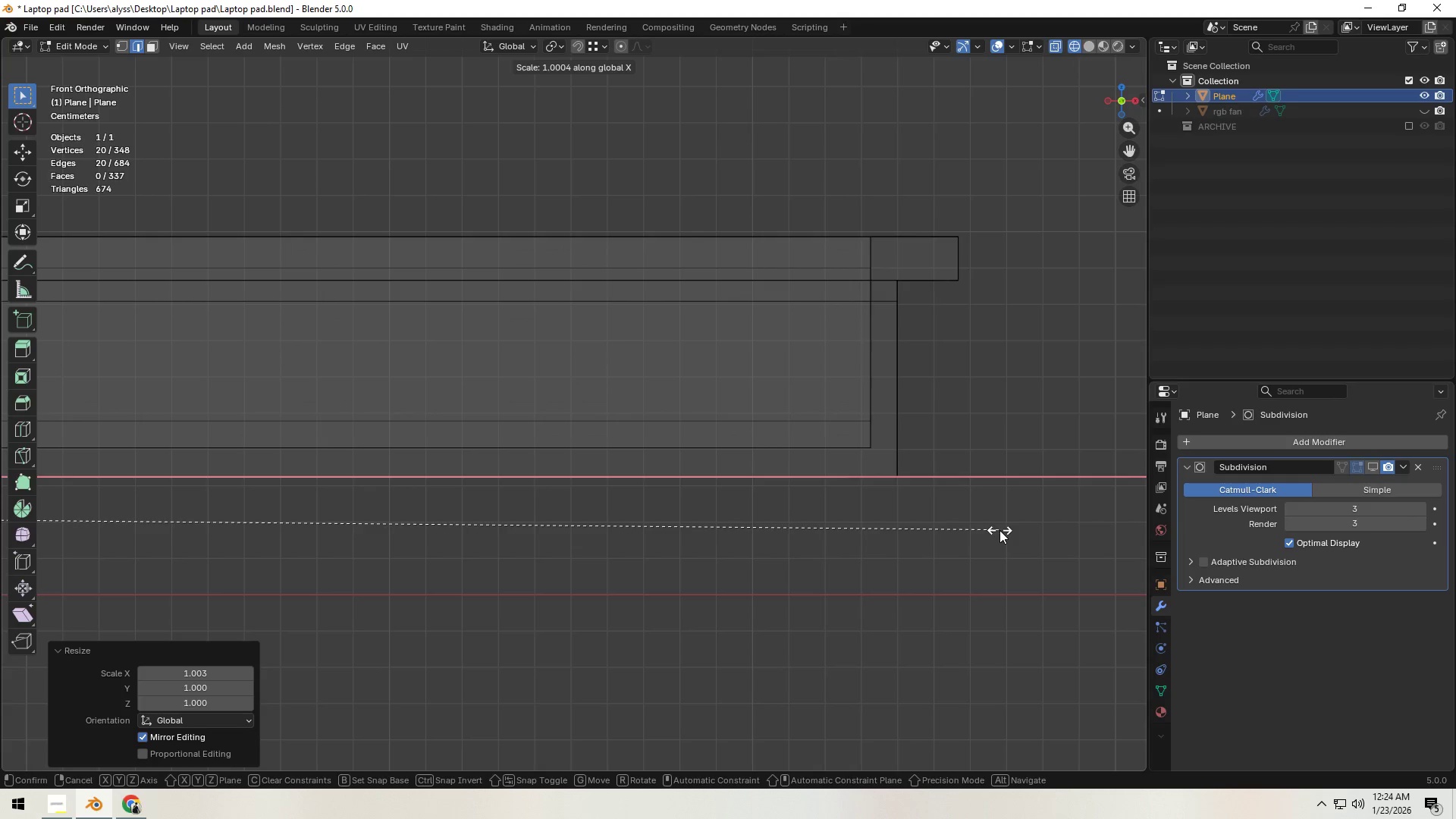 
left_click([999, 530])
 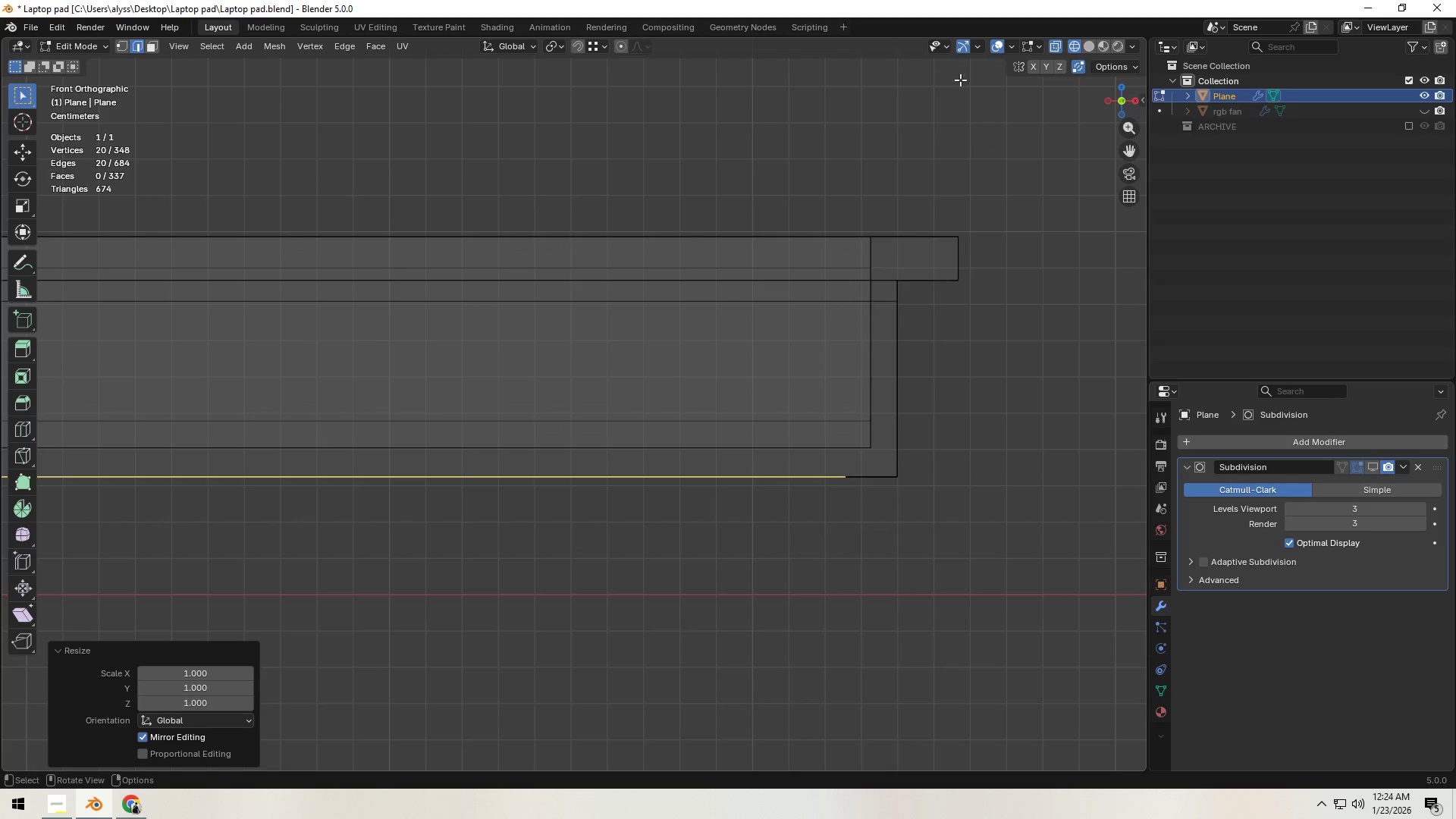 
left_click([962, 49])
 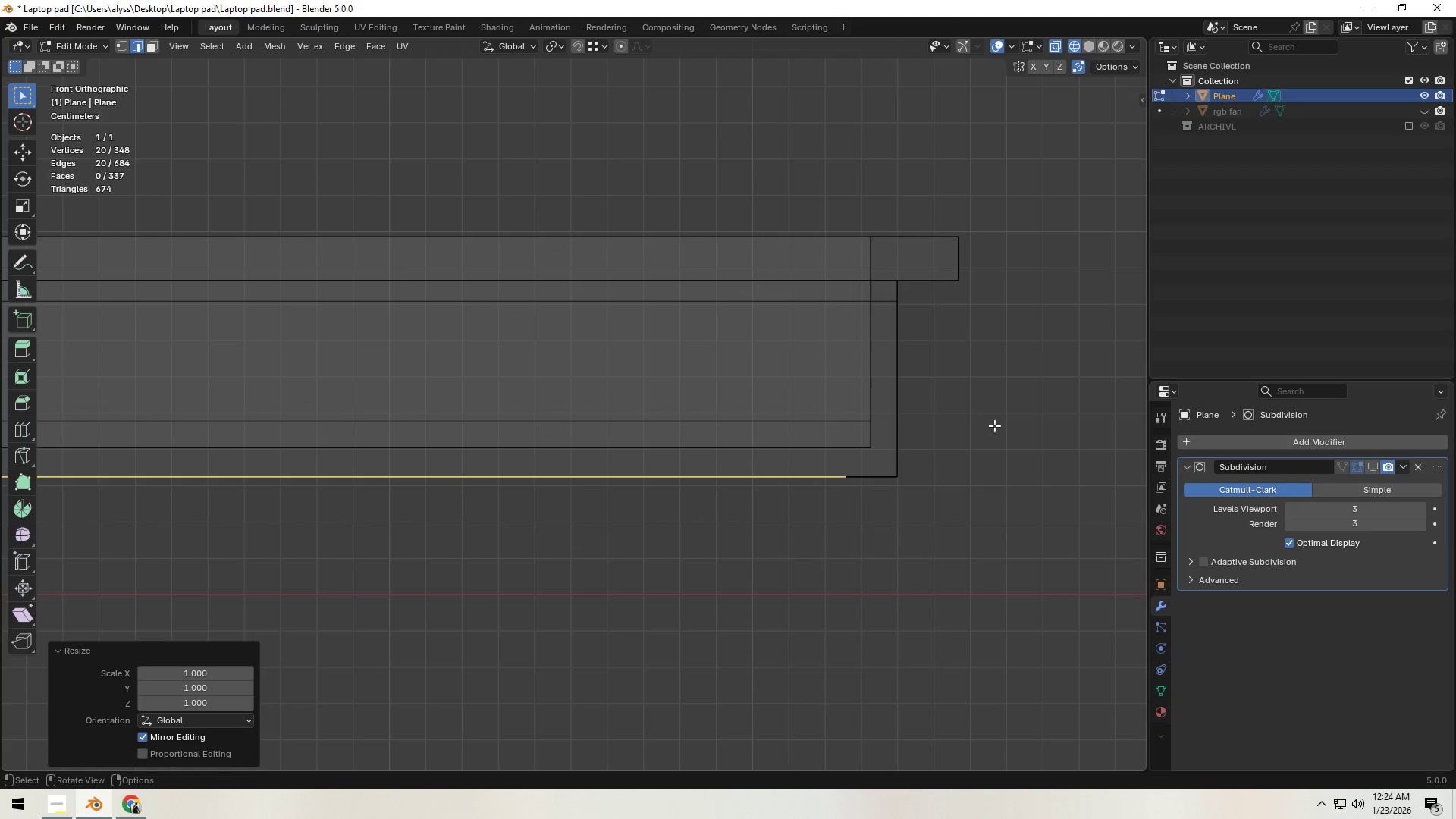 
type(sx)
 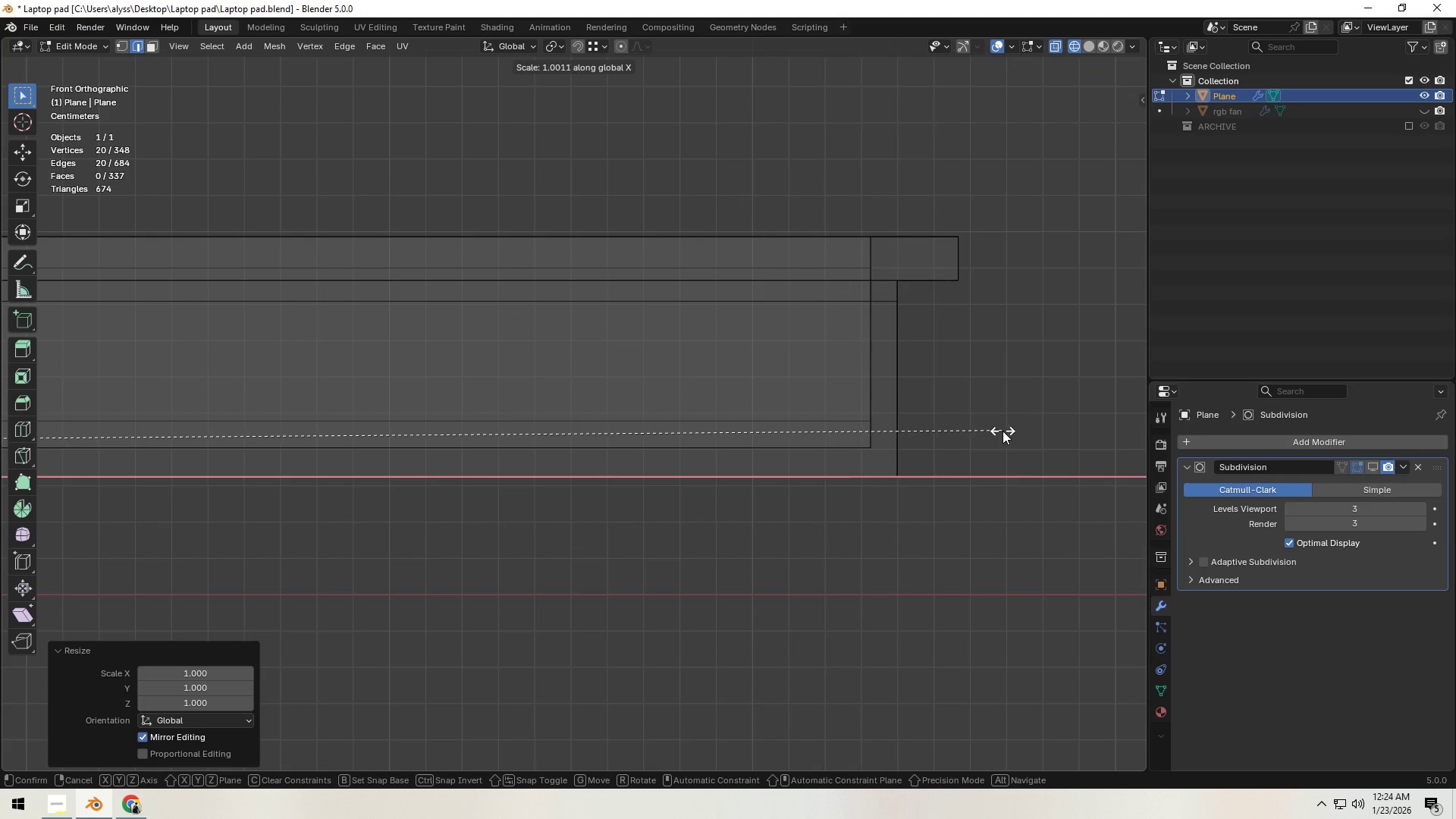 
left_click([1004, 431])
 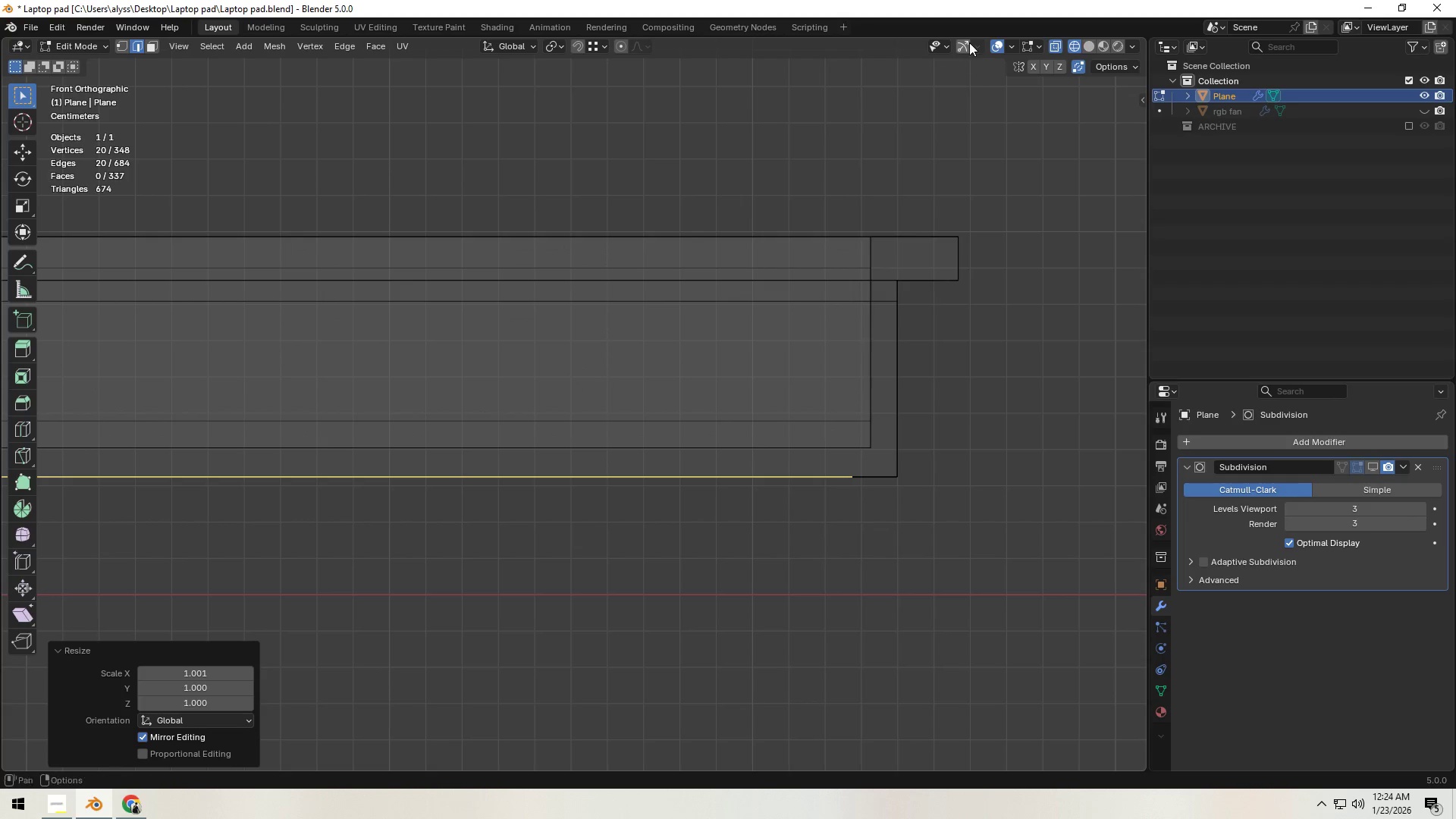 
left_click([959, 46])
 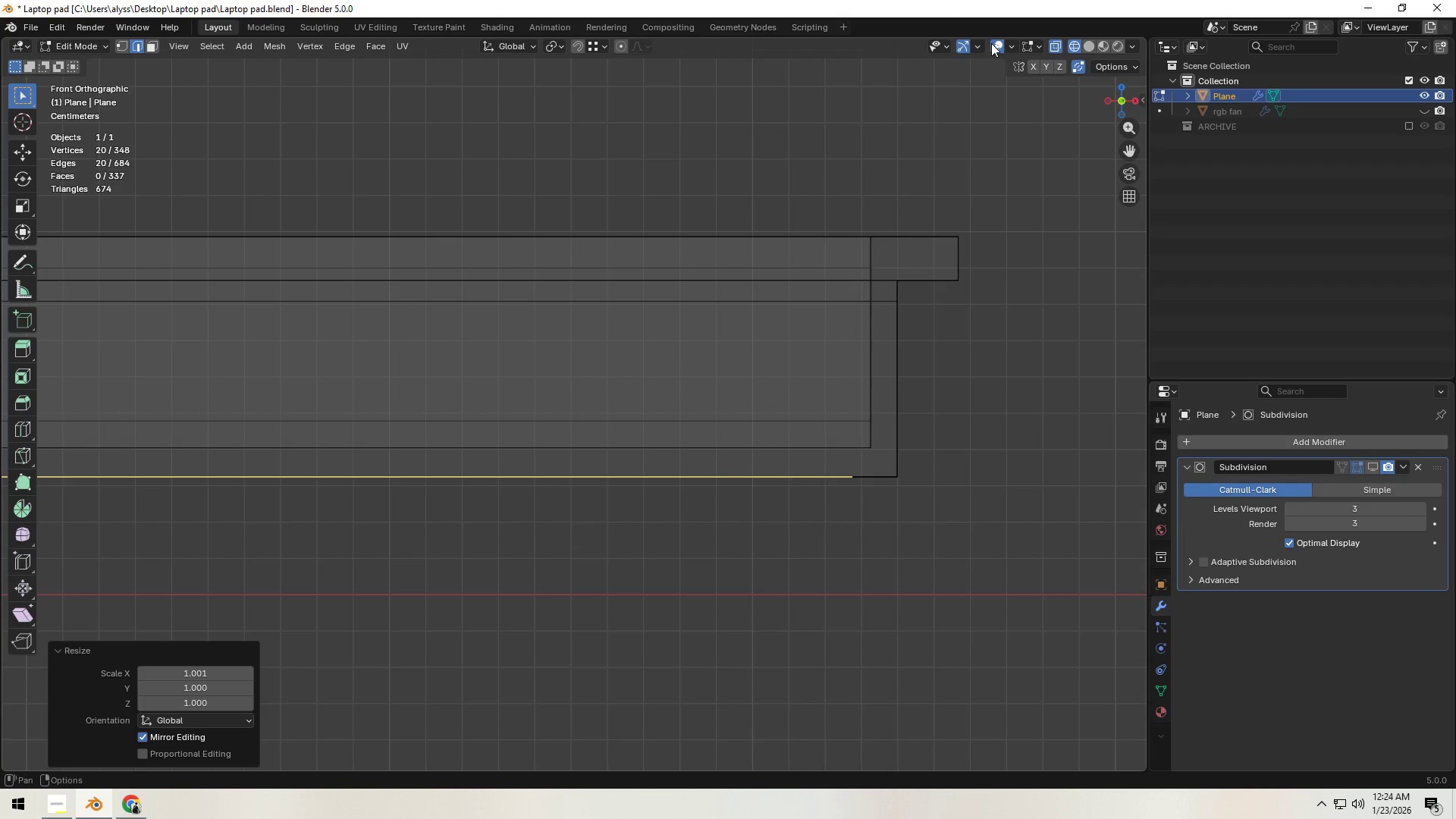 
left_click([996, 42])
 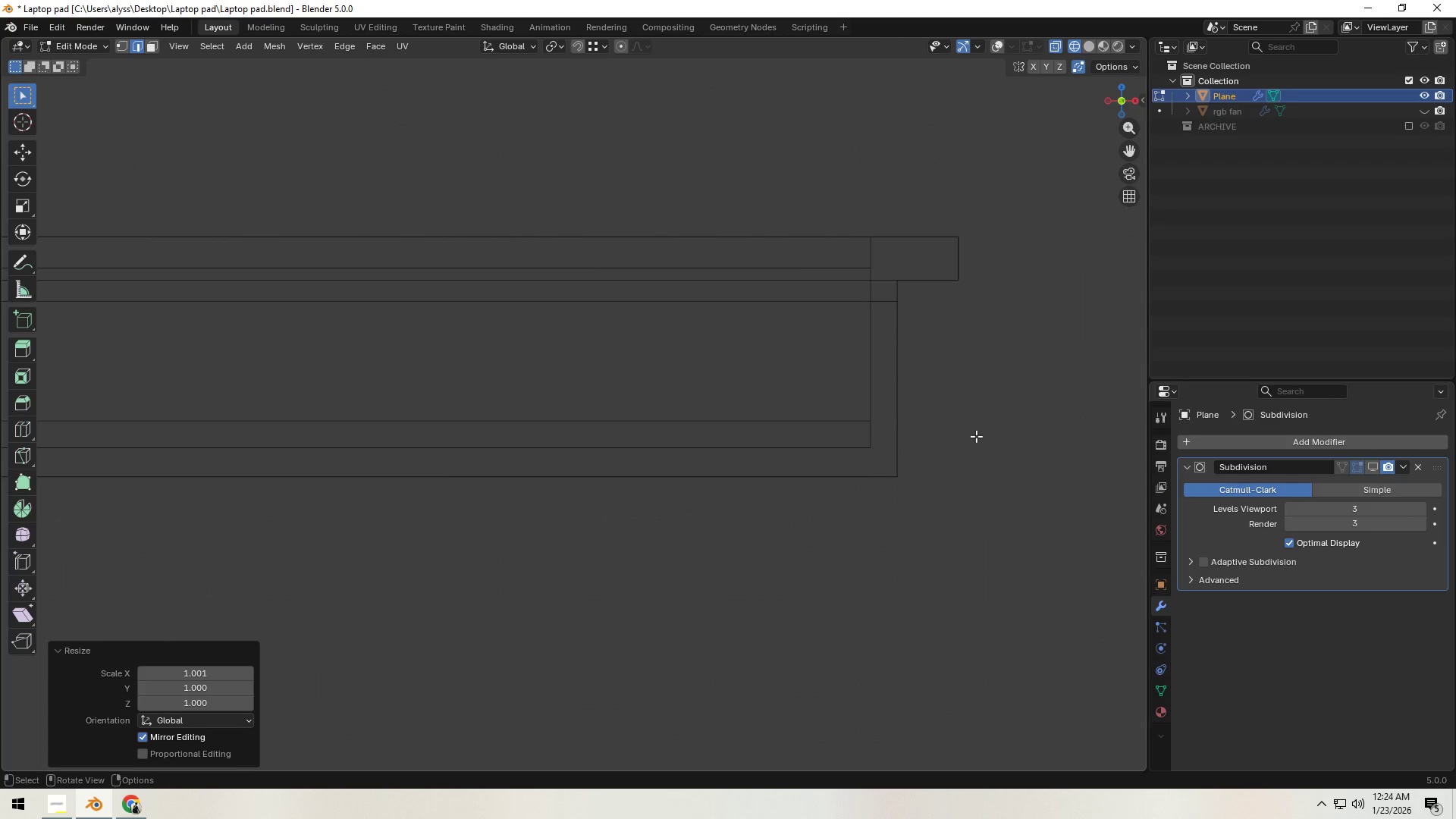 
type(sx)
 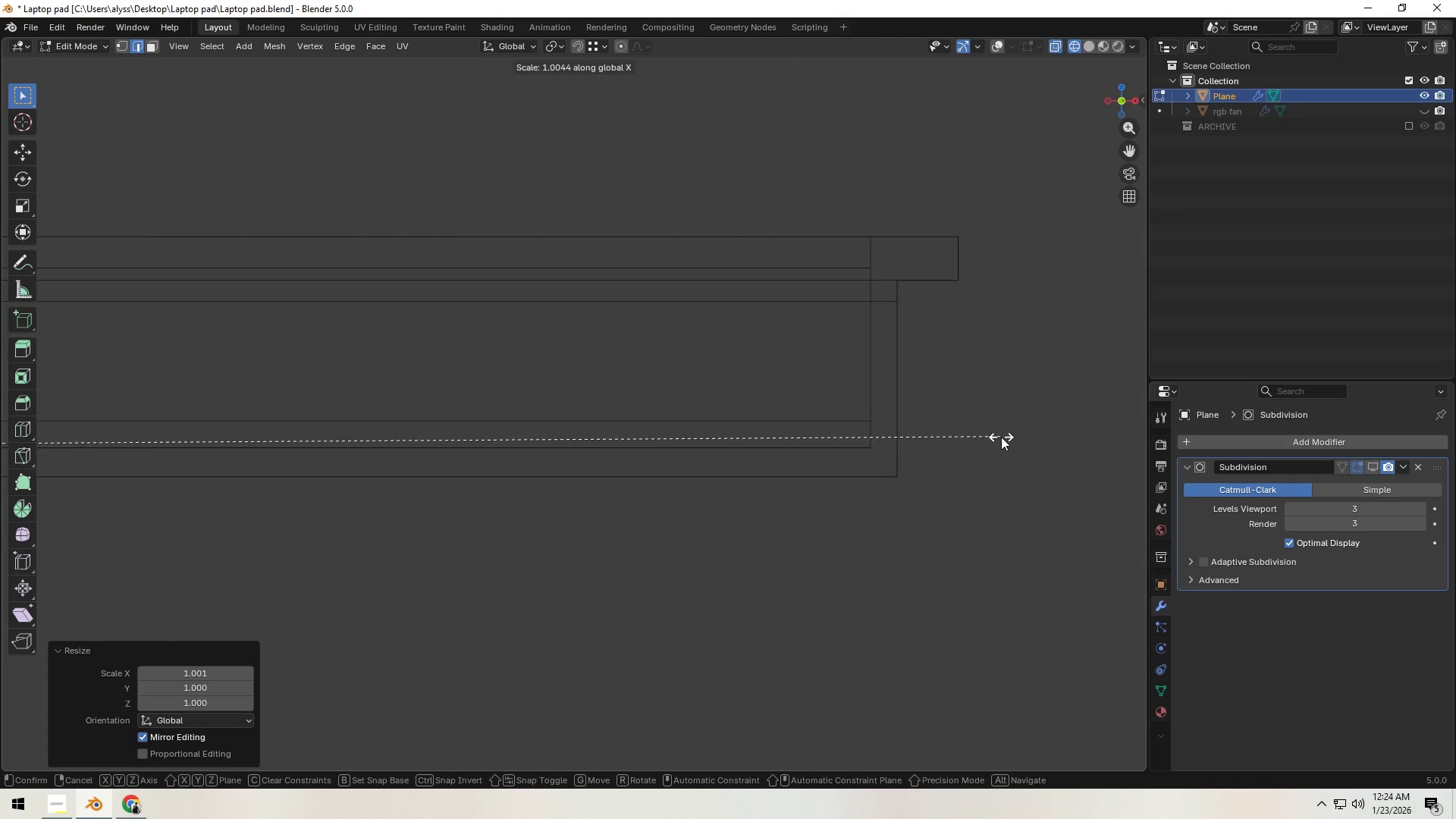 
right_click([1001, 437])
 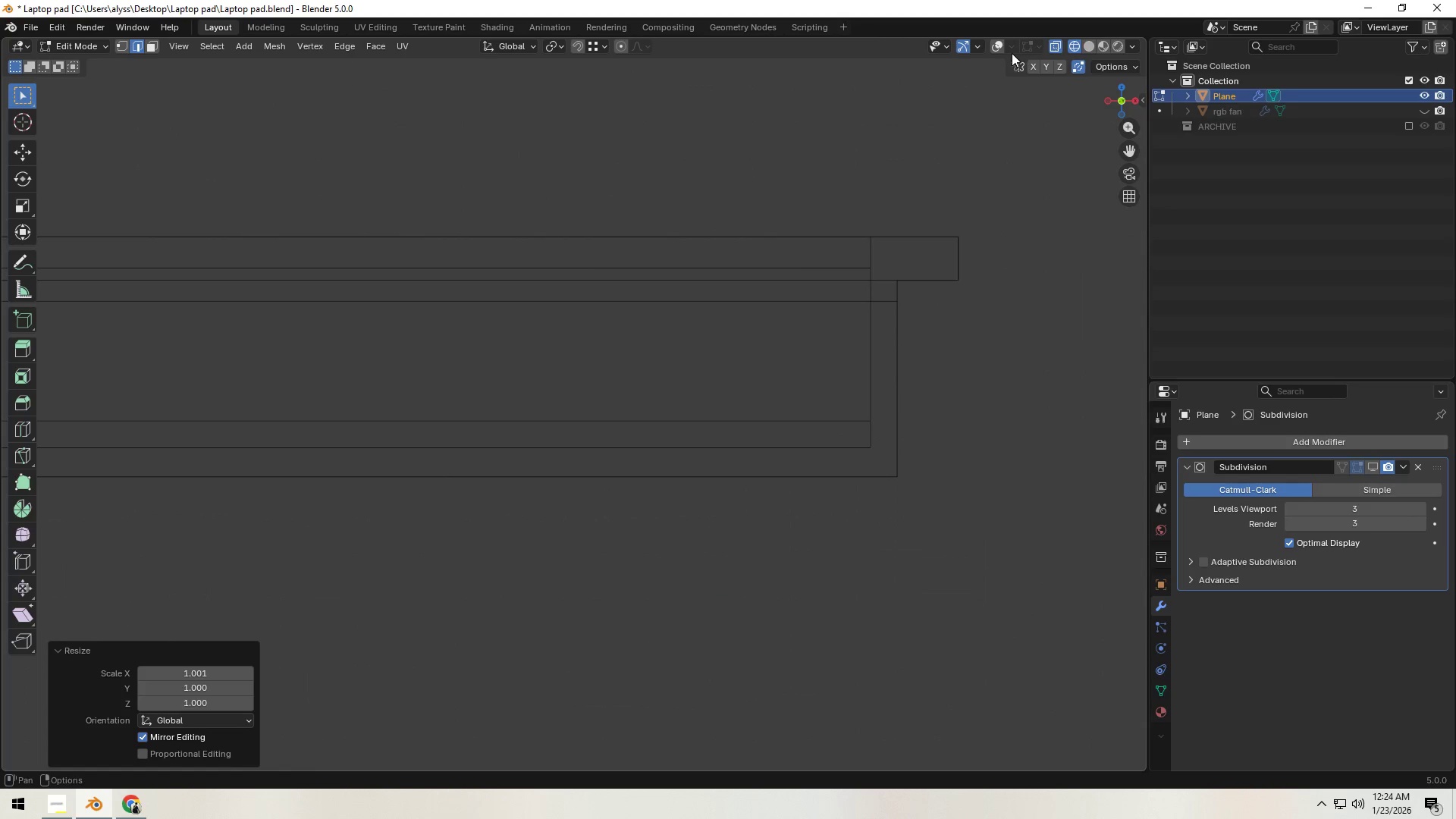 
left_click([995, 45])
 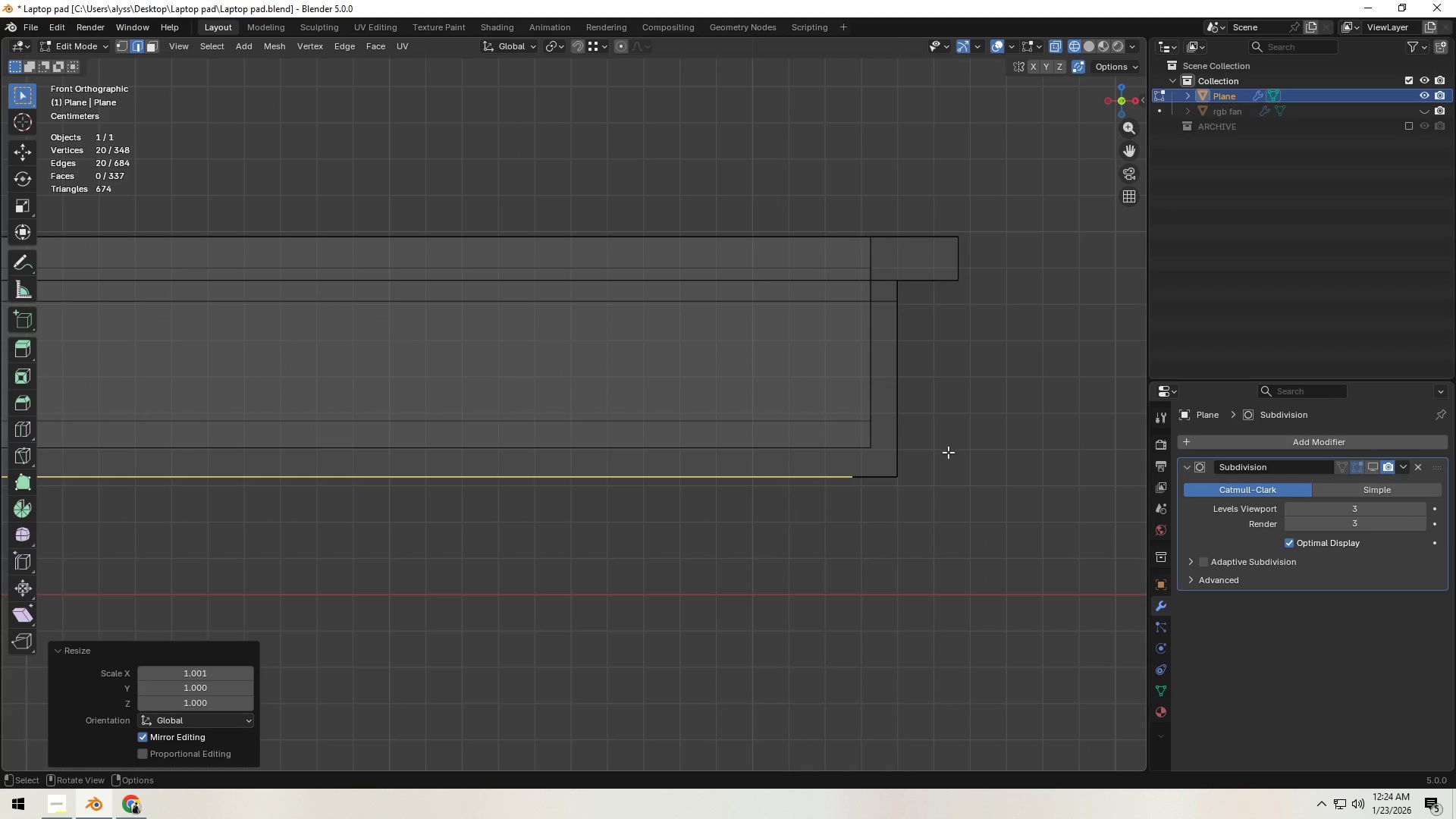 
hold_key(key=Backquote, duration=1.0)
 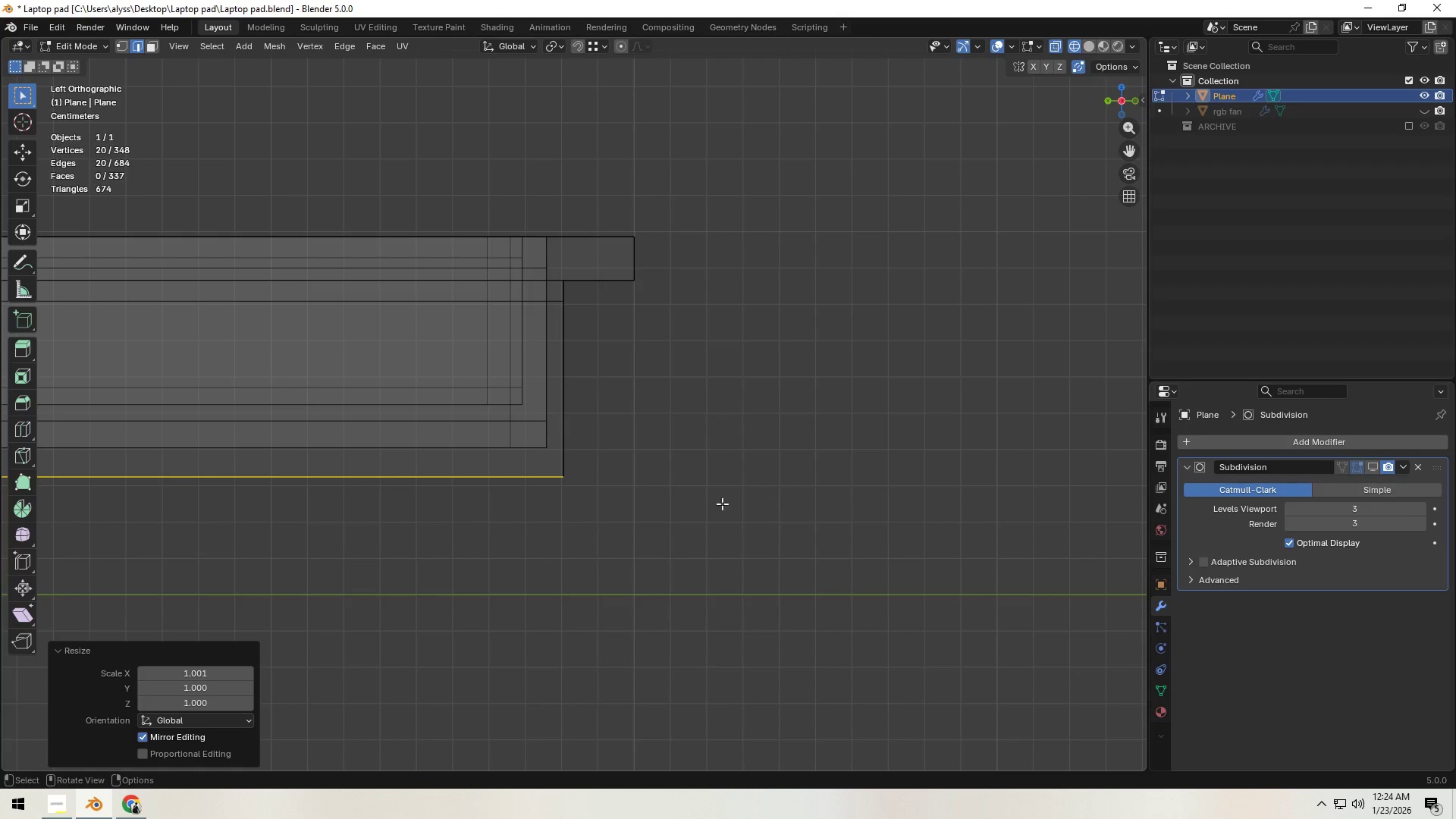 
key(Shift+ShiftLeft)
 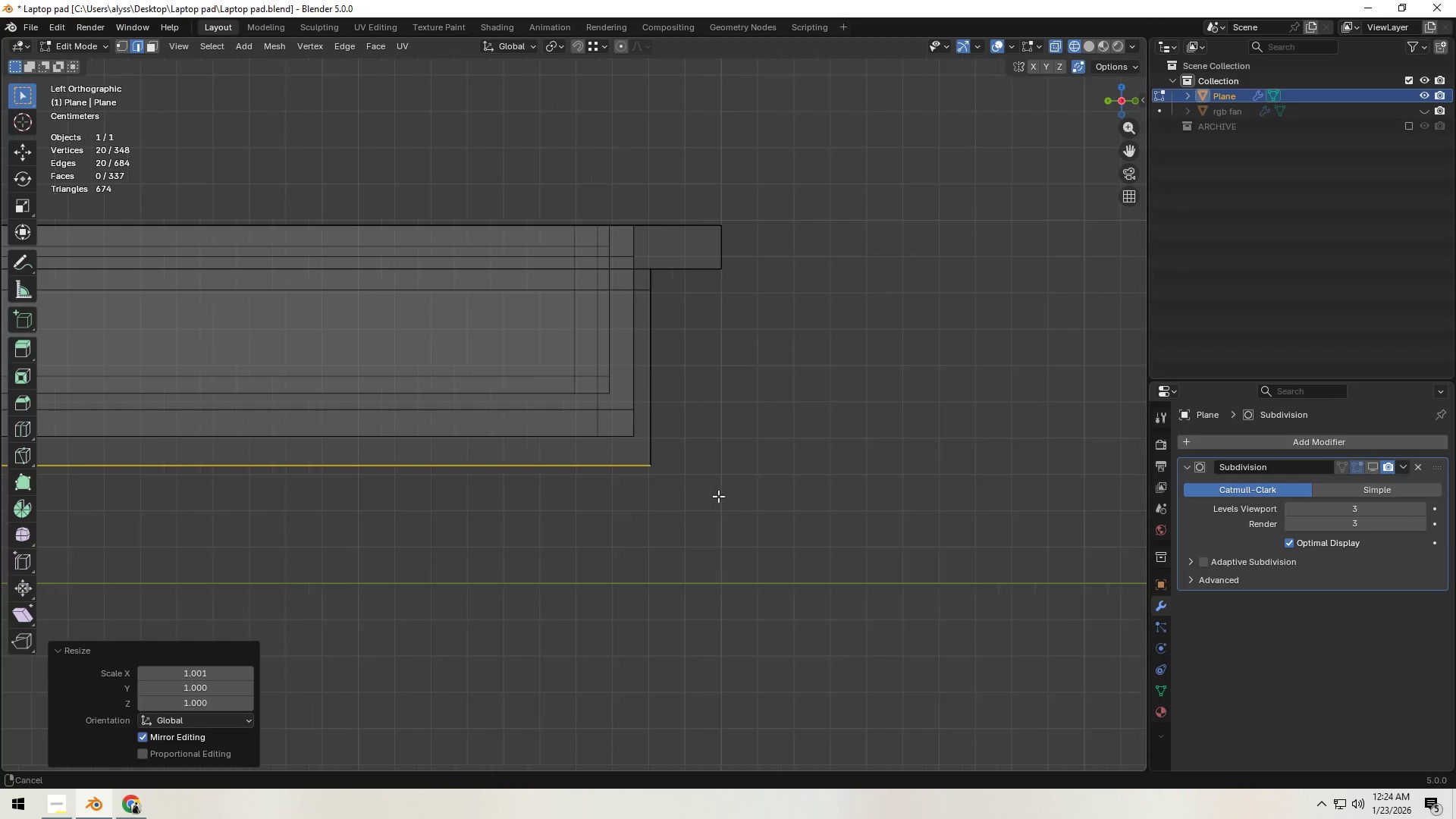 
key(S)
 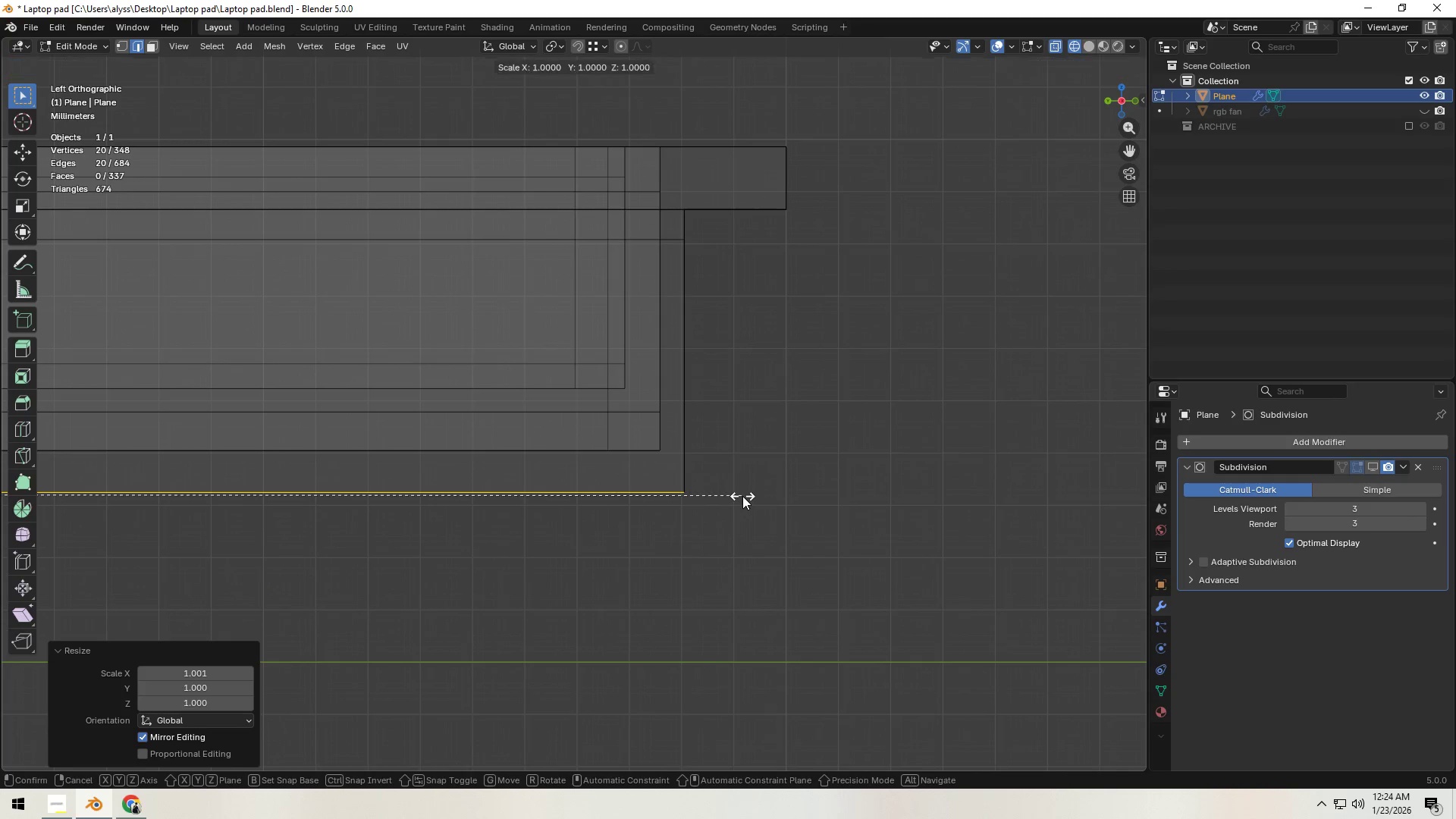 
scroll: coordinate [718, 496], scroll_direction: up, amount: 2.0
 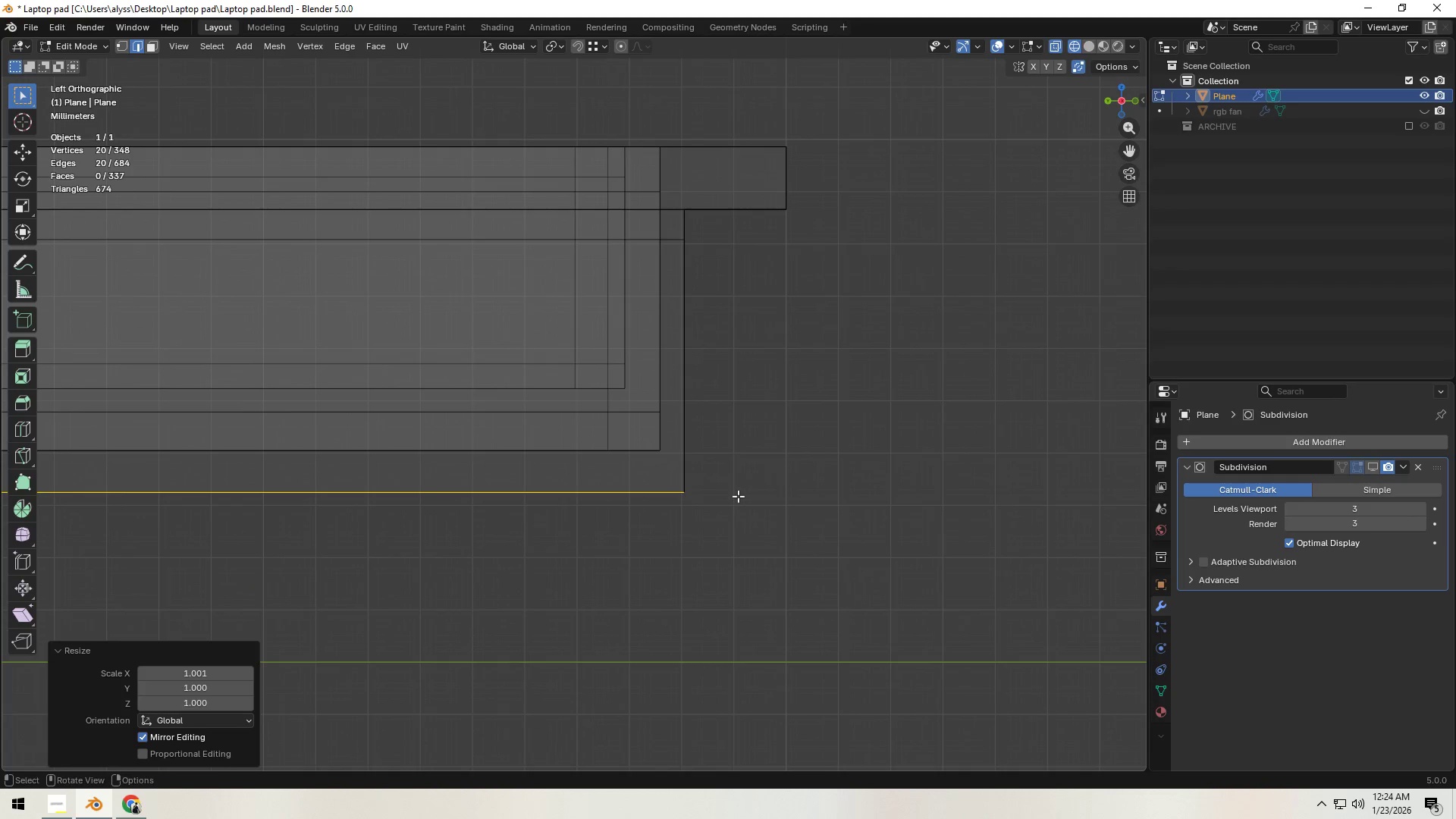 
key(Y)
 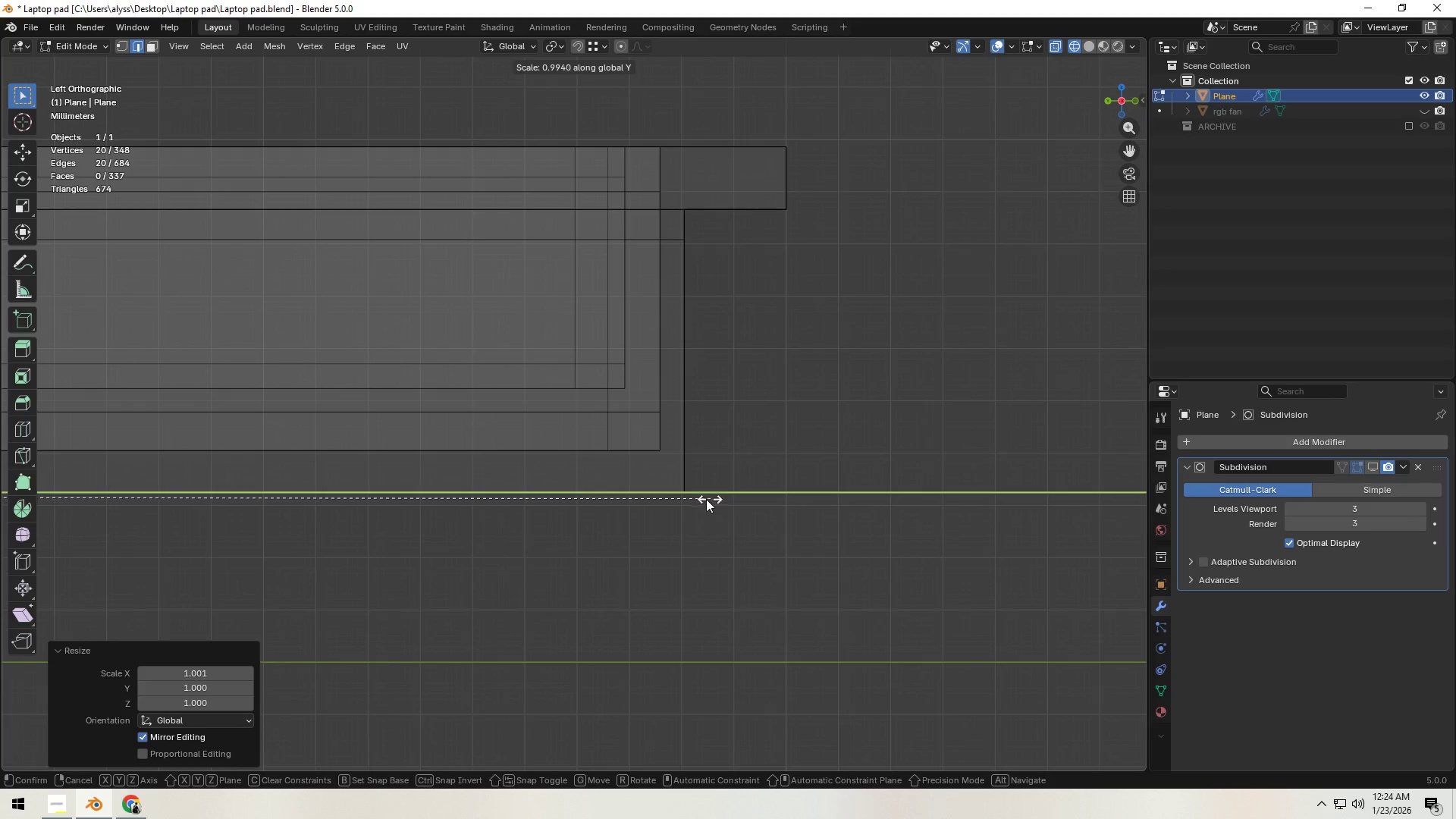 
left_click([704, 499])
 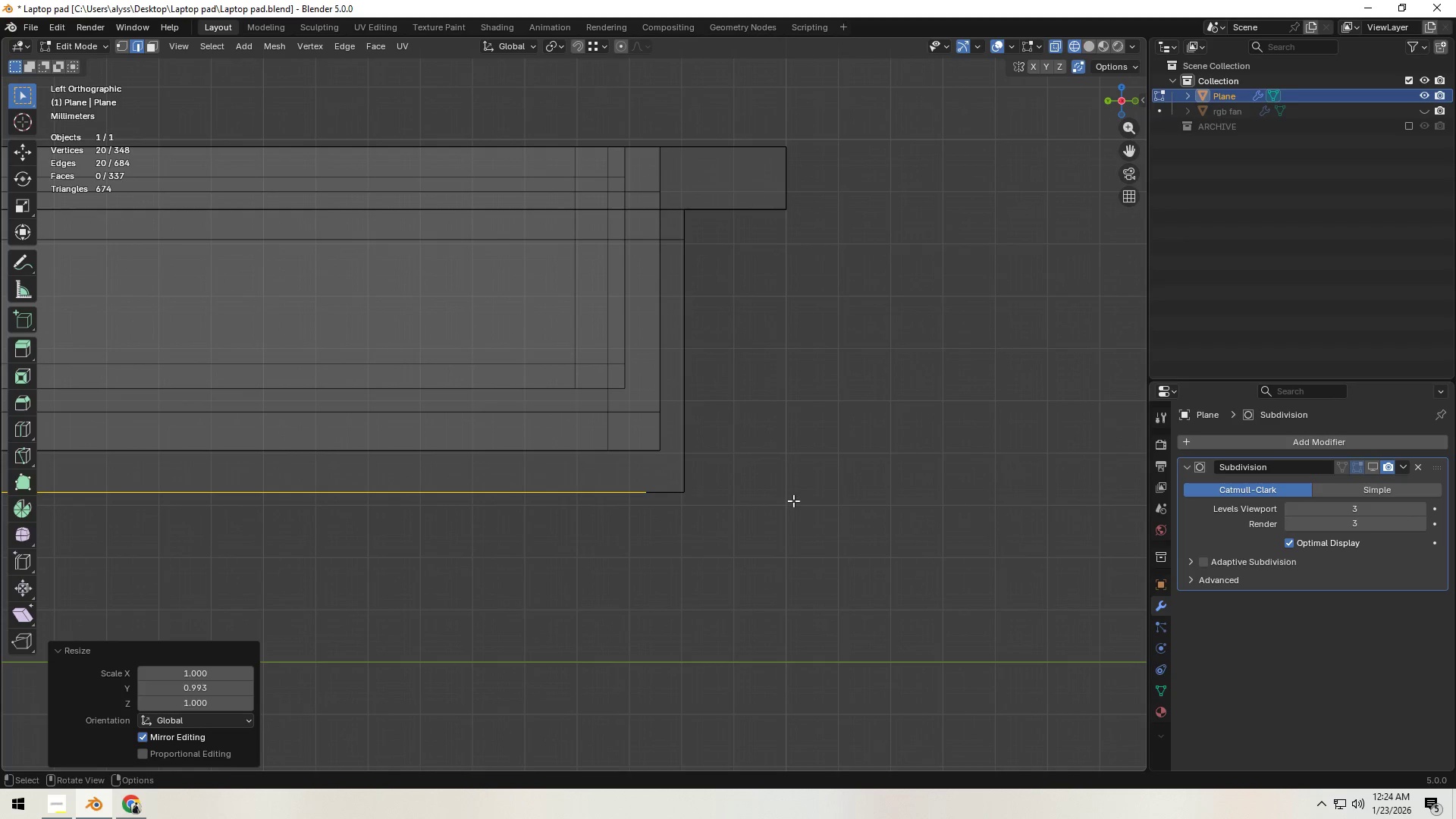 
type(sty)
 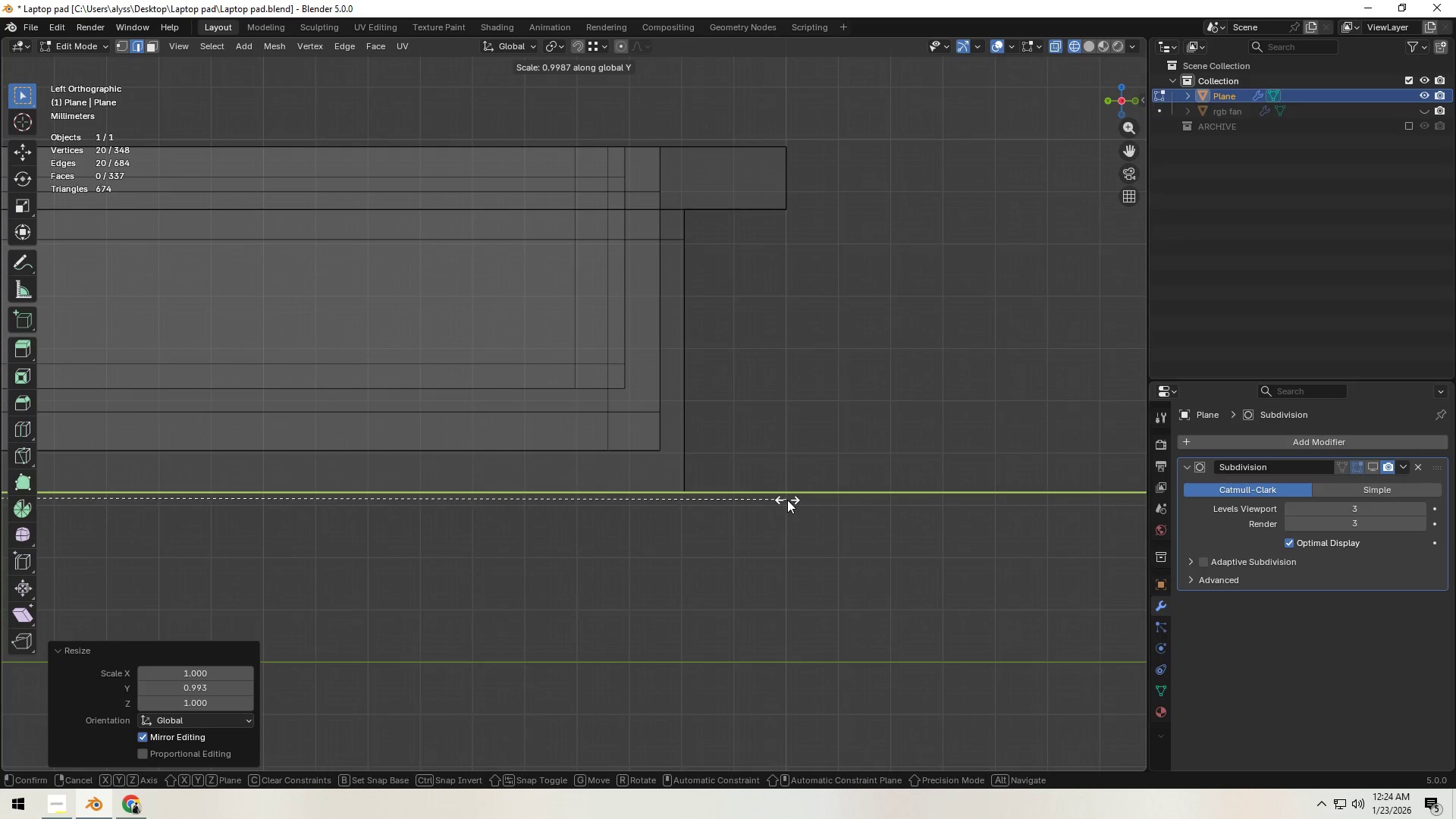 
left_click([786, 500])
 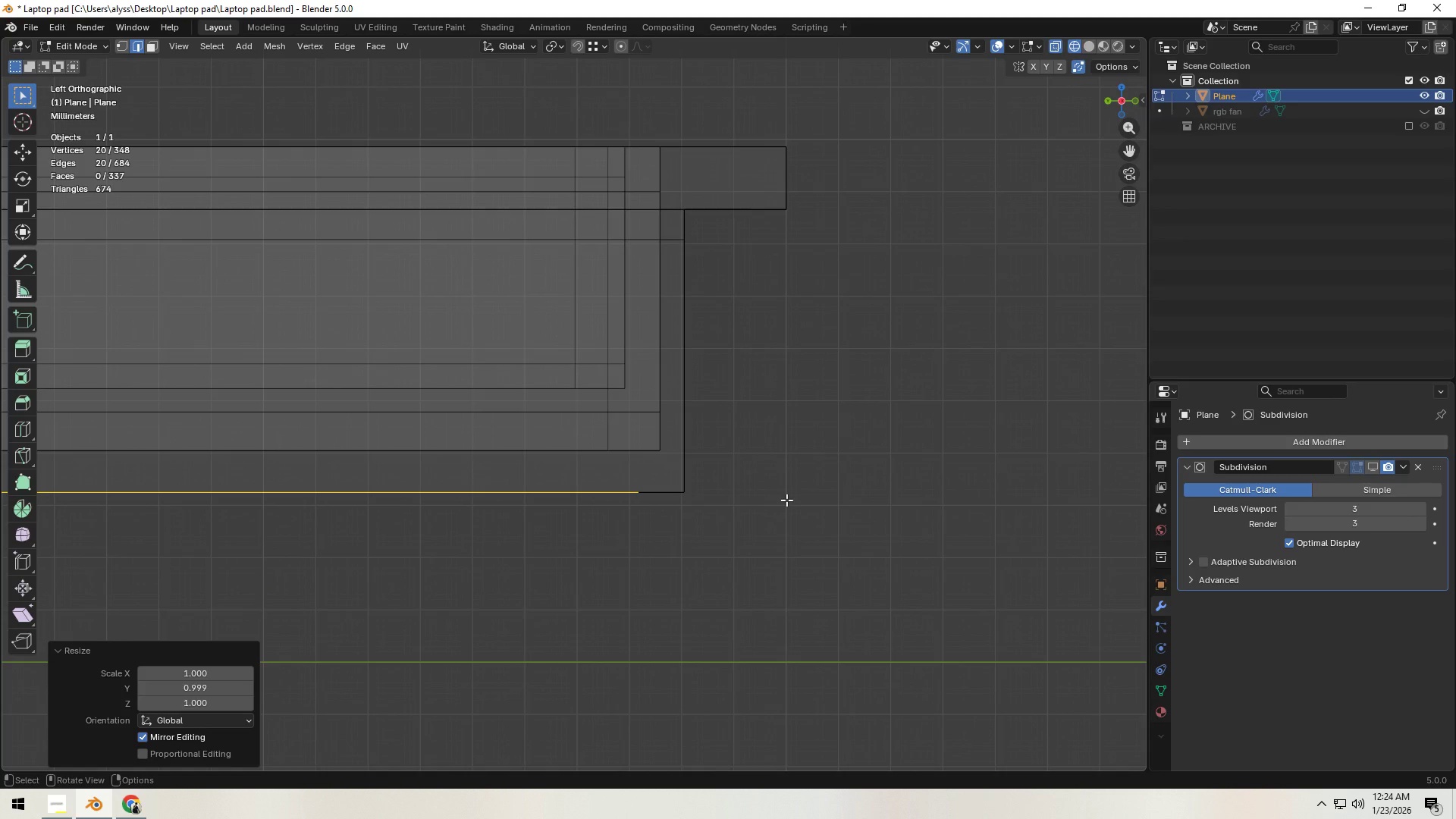 
hold_key(key=ShiftLeft, duration=0.8)
 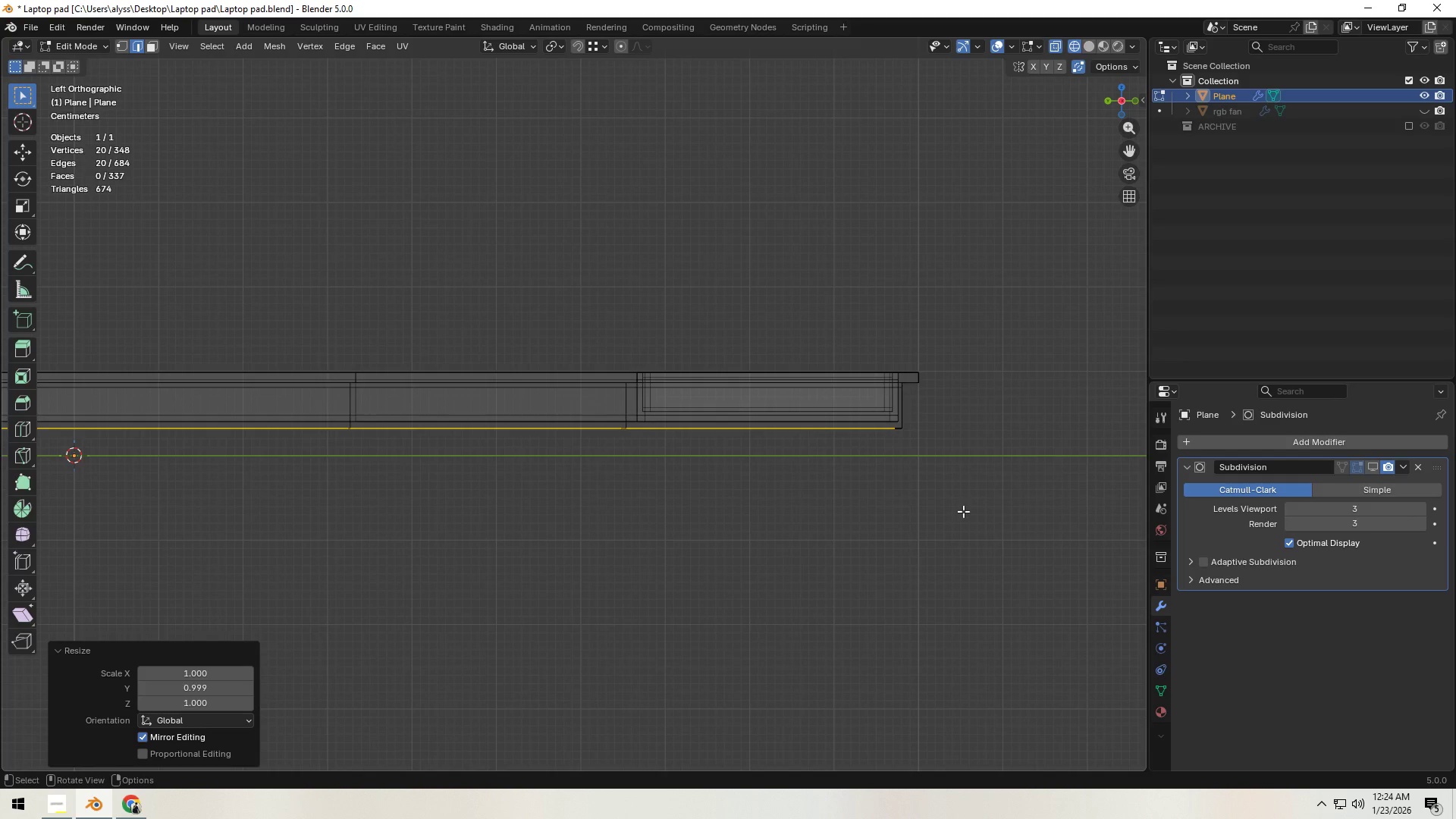 
scroll: coordinate [786, 500], scroll_direction: down, amount: 10.0
 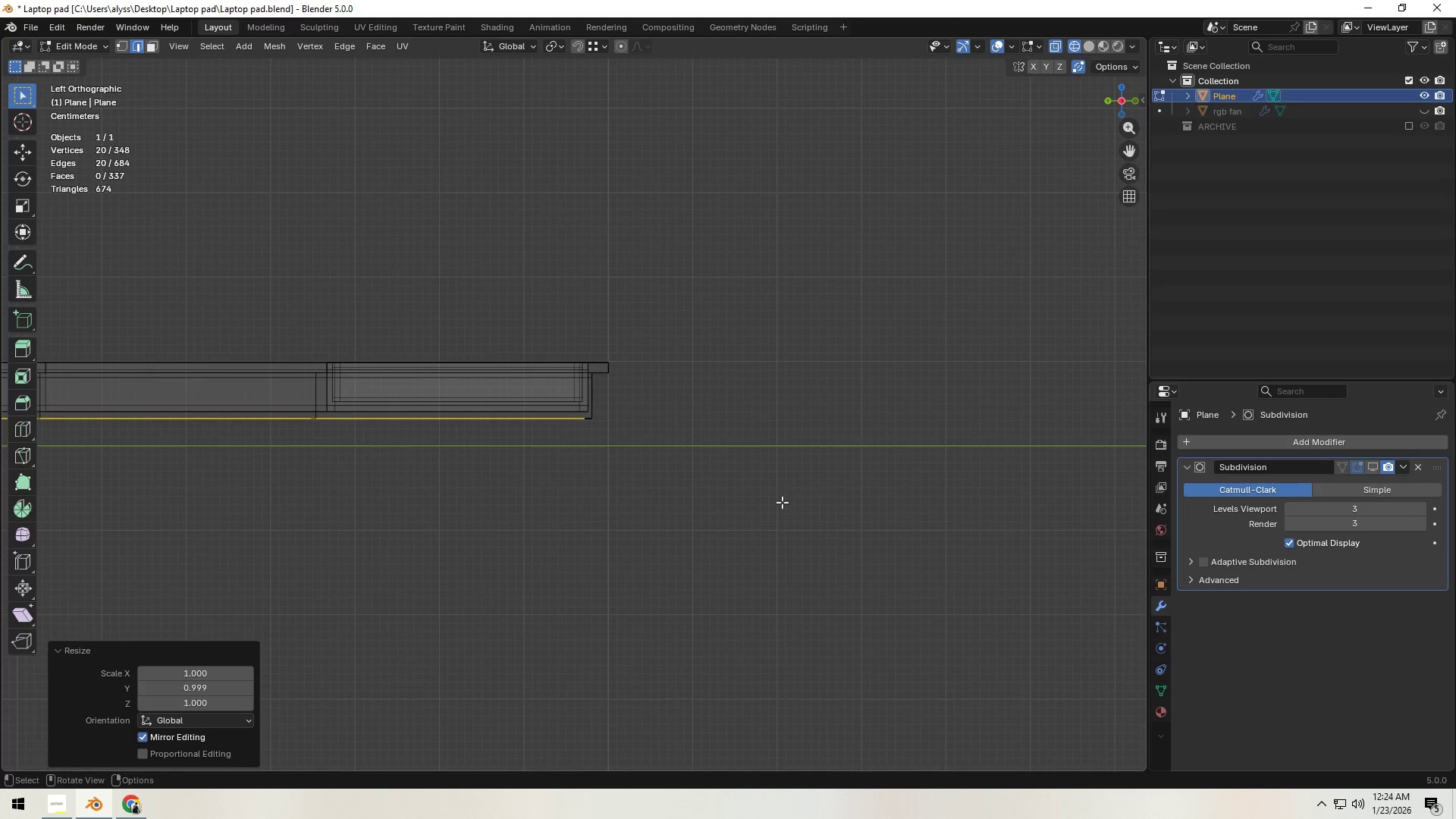 
hold_key(key=ShiftLeft, duration=0.45)
 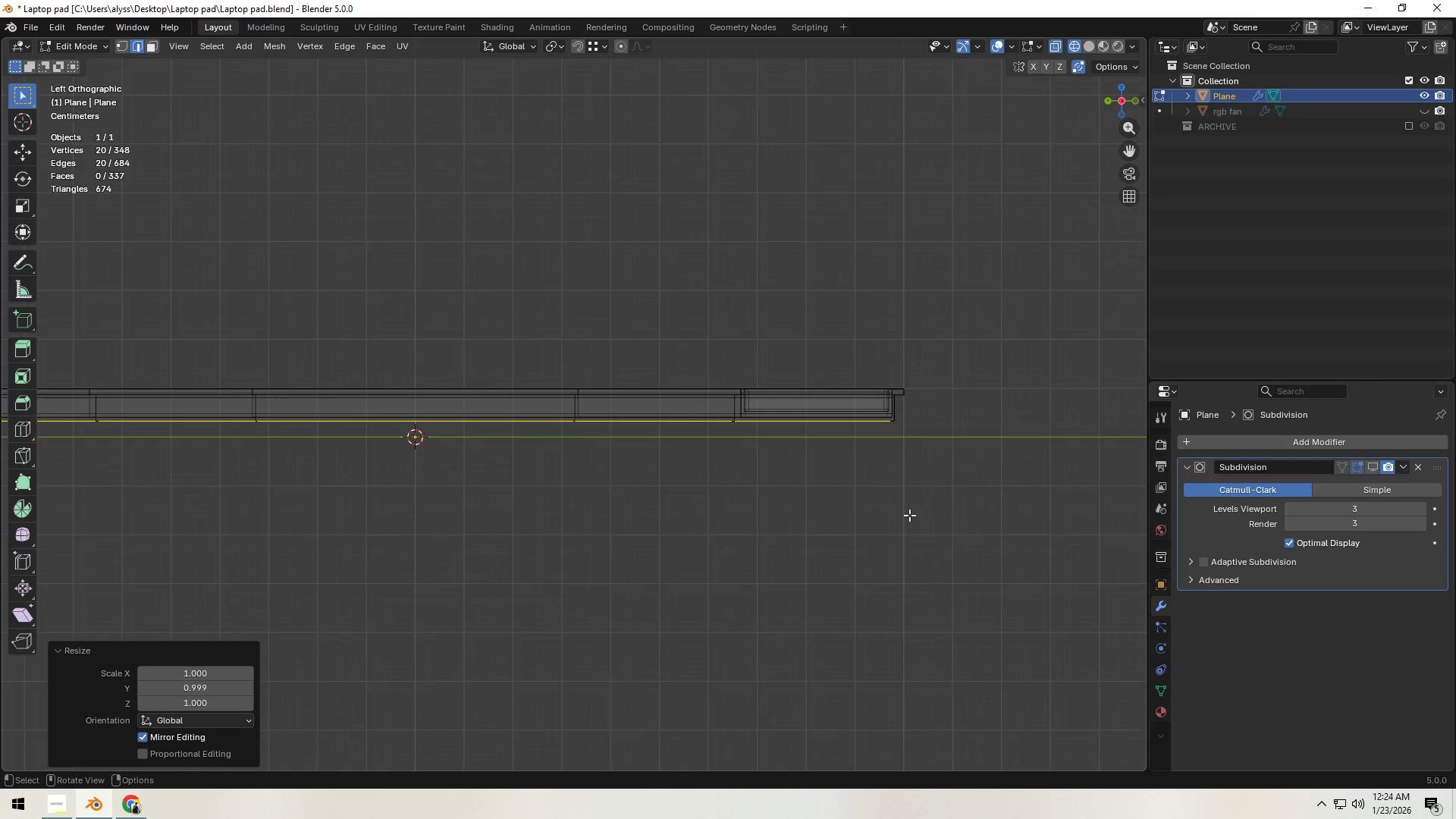 
scroll: coordinate [909, 515], scroll_direction: down, amount: 5.0
 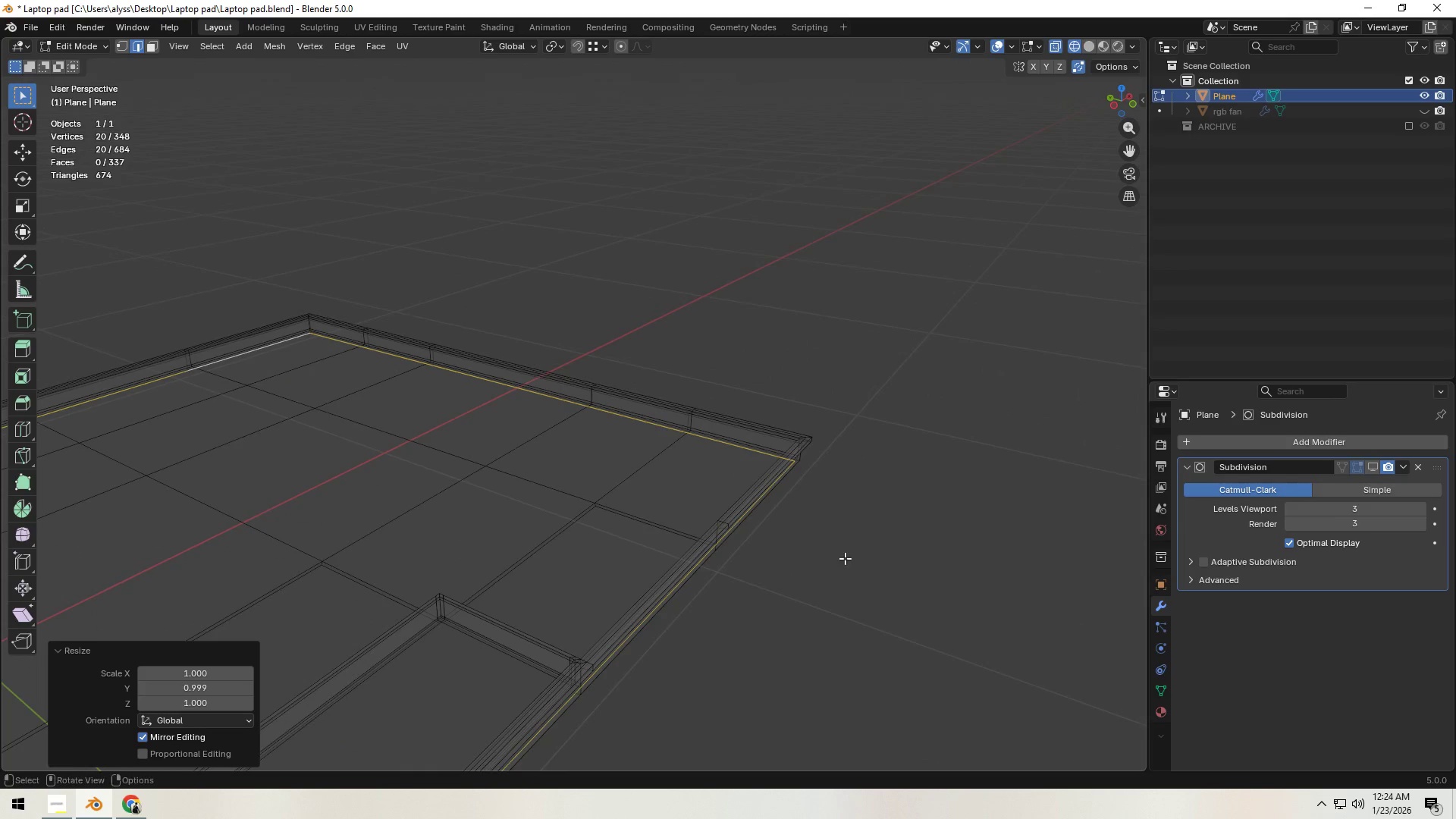 
left_click([900, 538])
 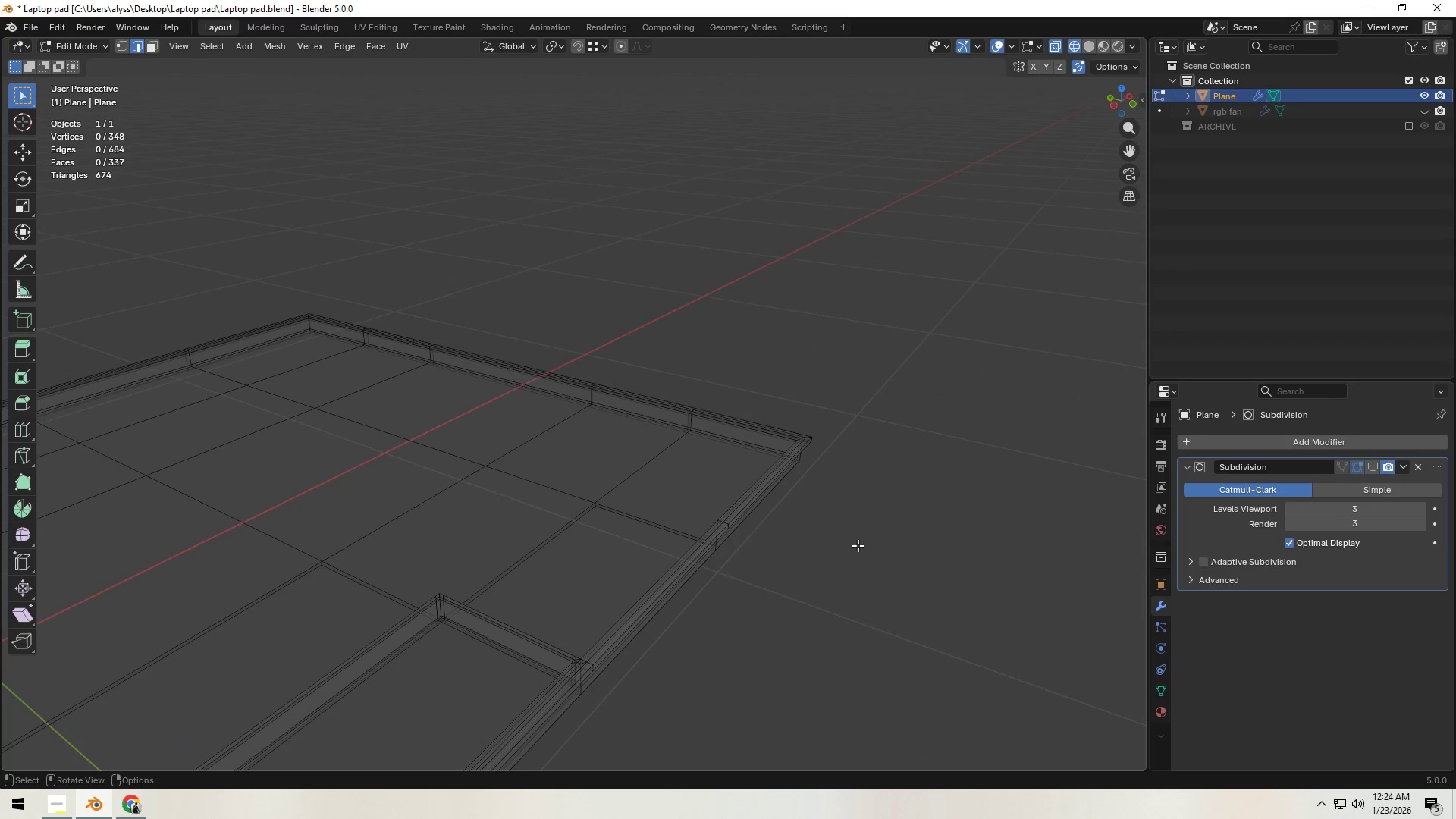 
key(Z)
 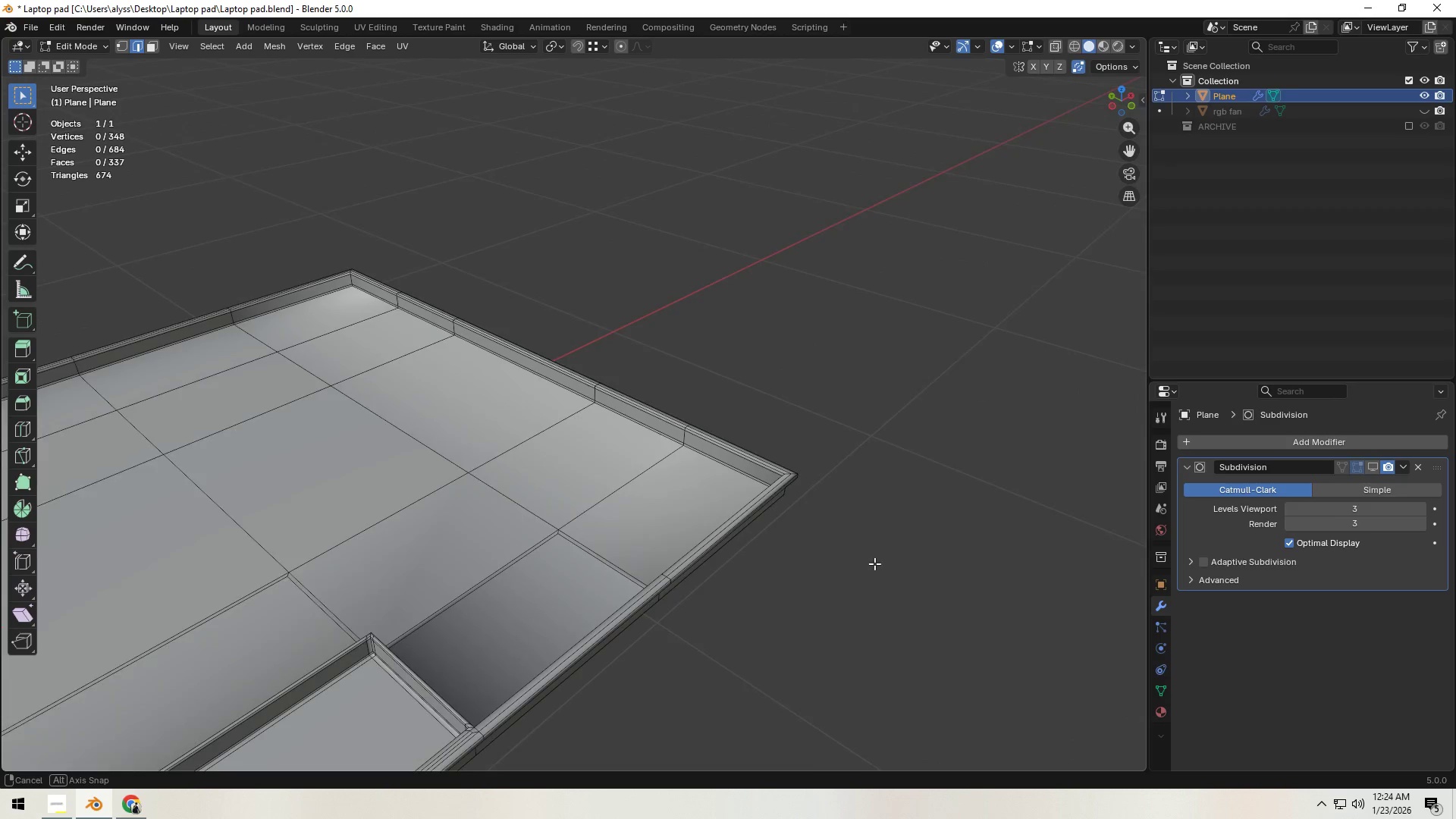 
left_click([881, 555])
 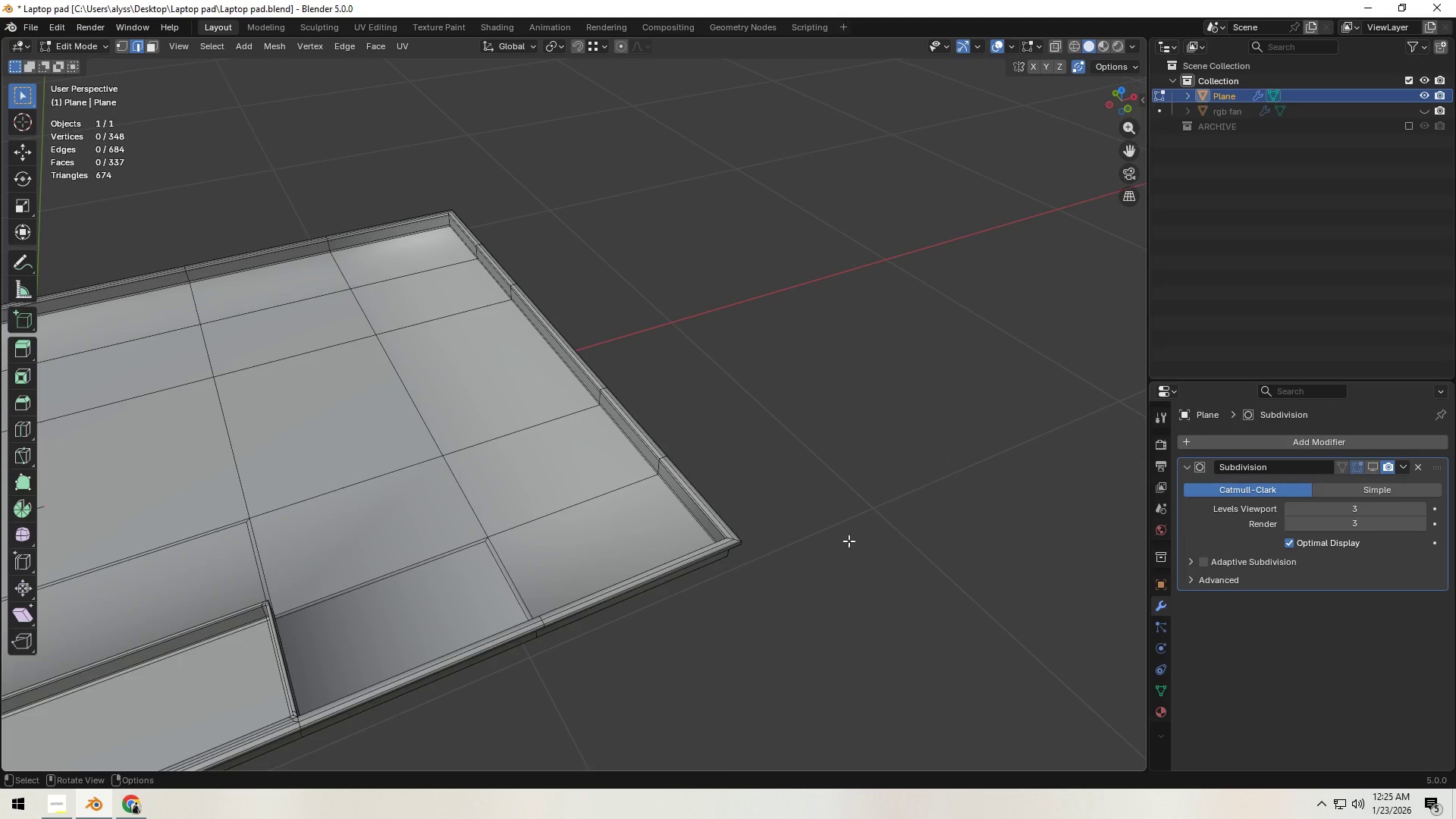 
wait(22.16)
 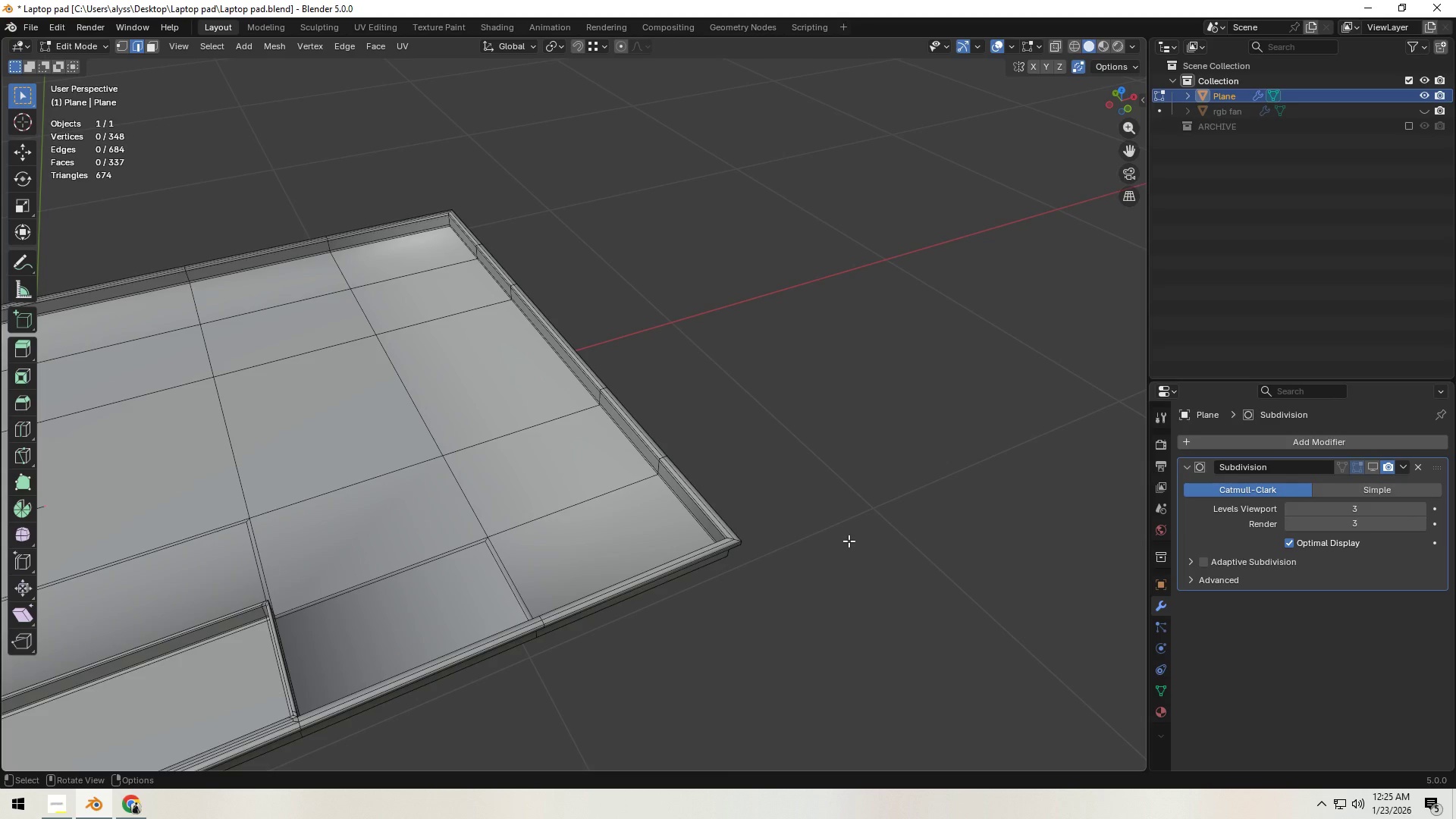 
hold_key(key=ShiftLeft, duration=0.38)
 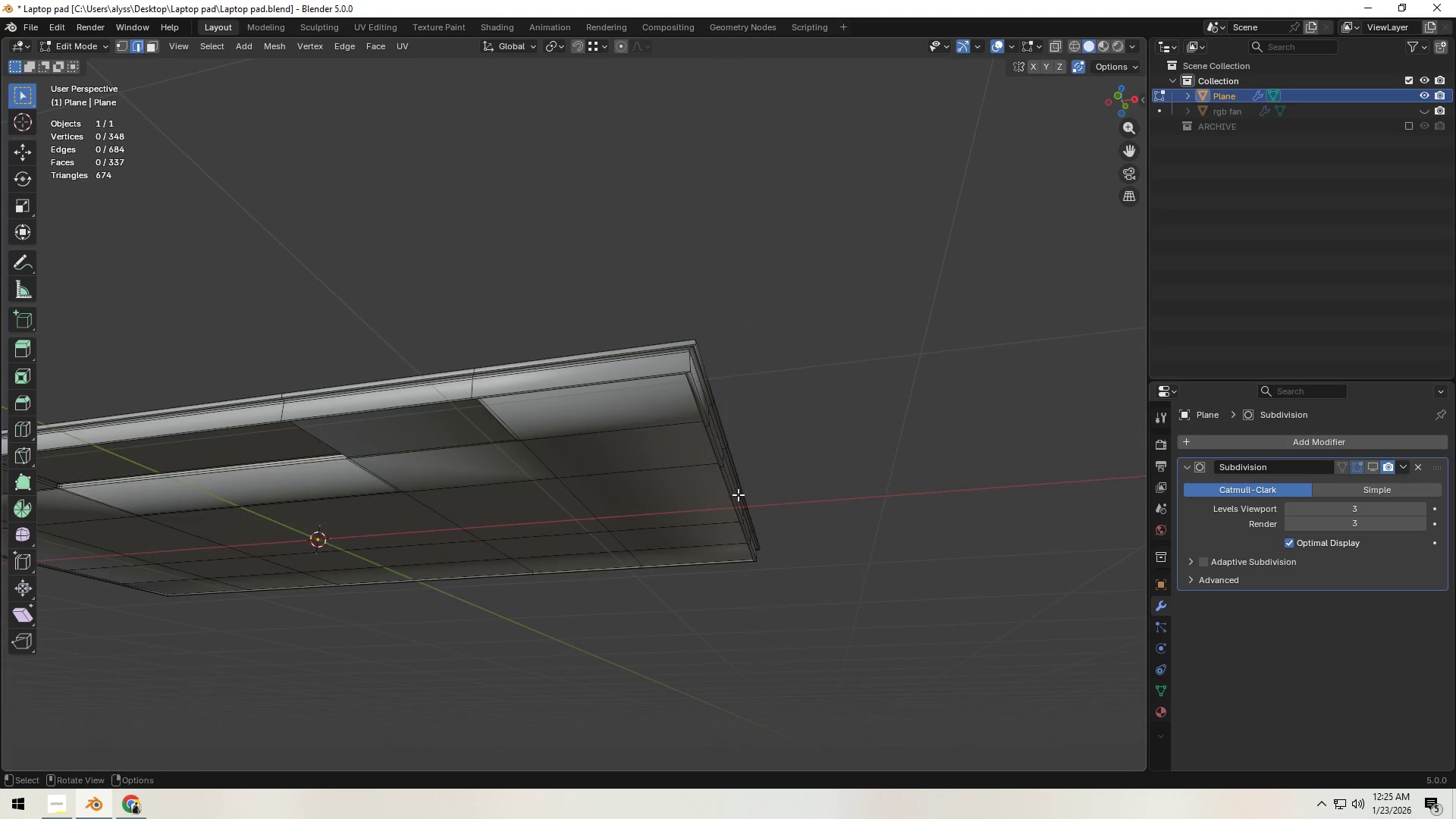 
scroll: coordinate [738, 494], scroll_direction: up, amount: 3.0
 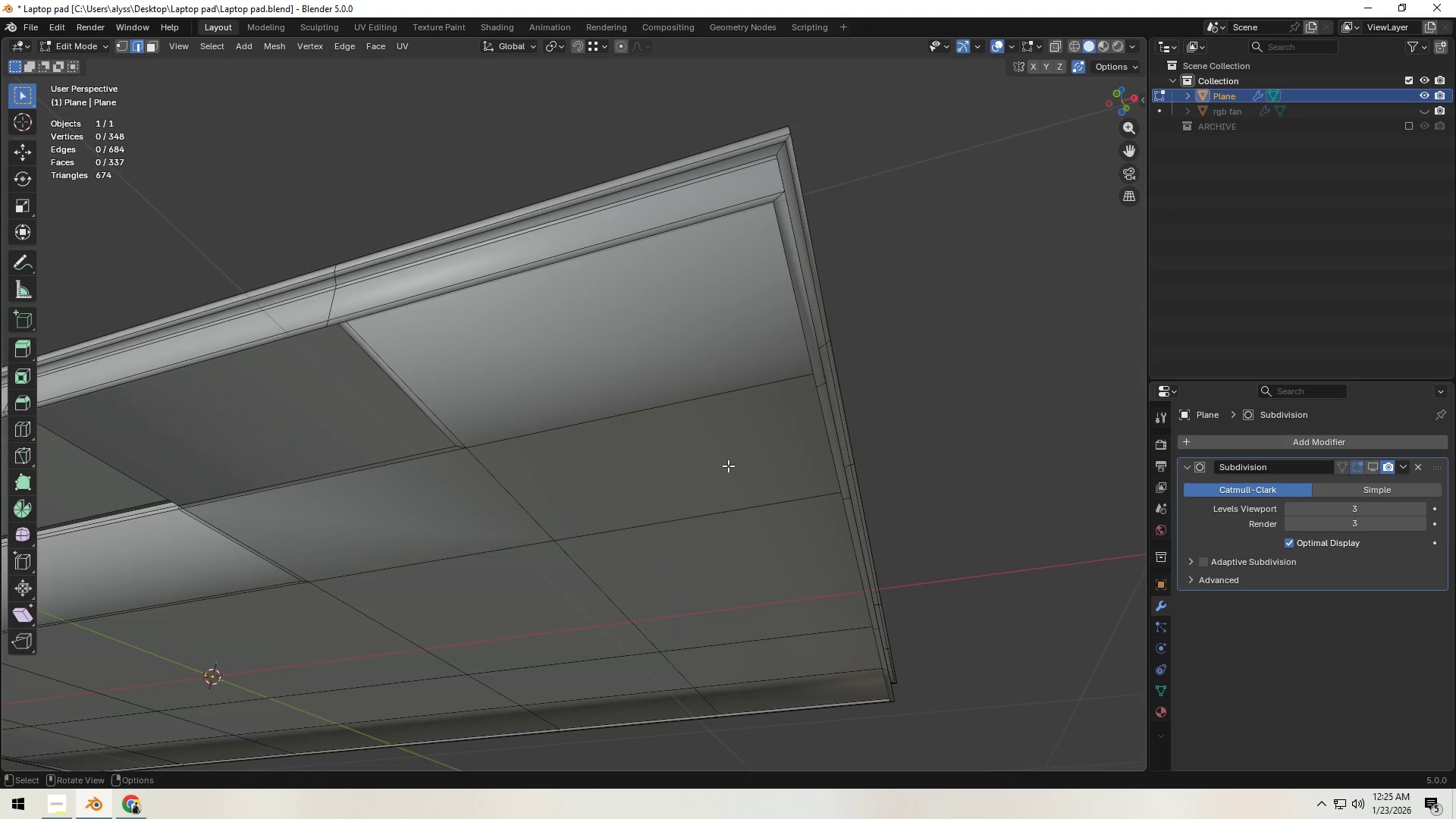 
key(Shift+ShiftLeft)
 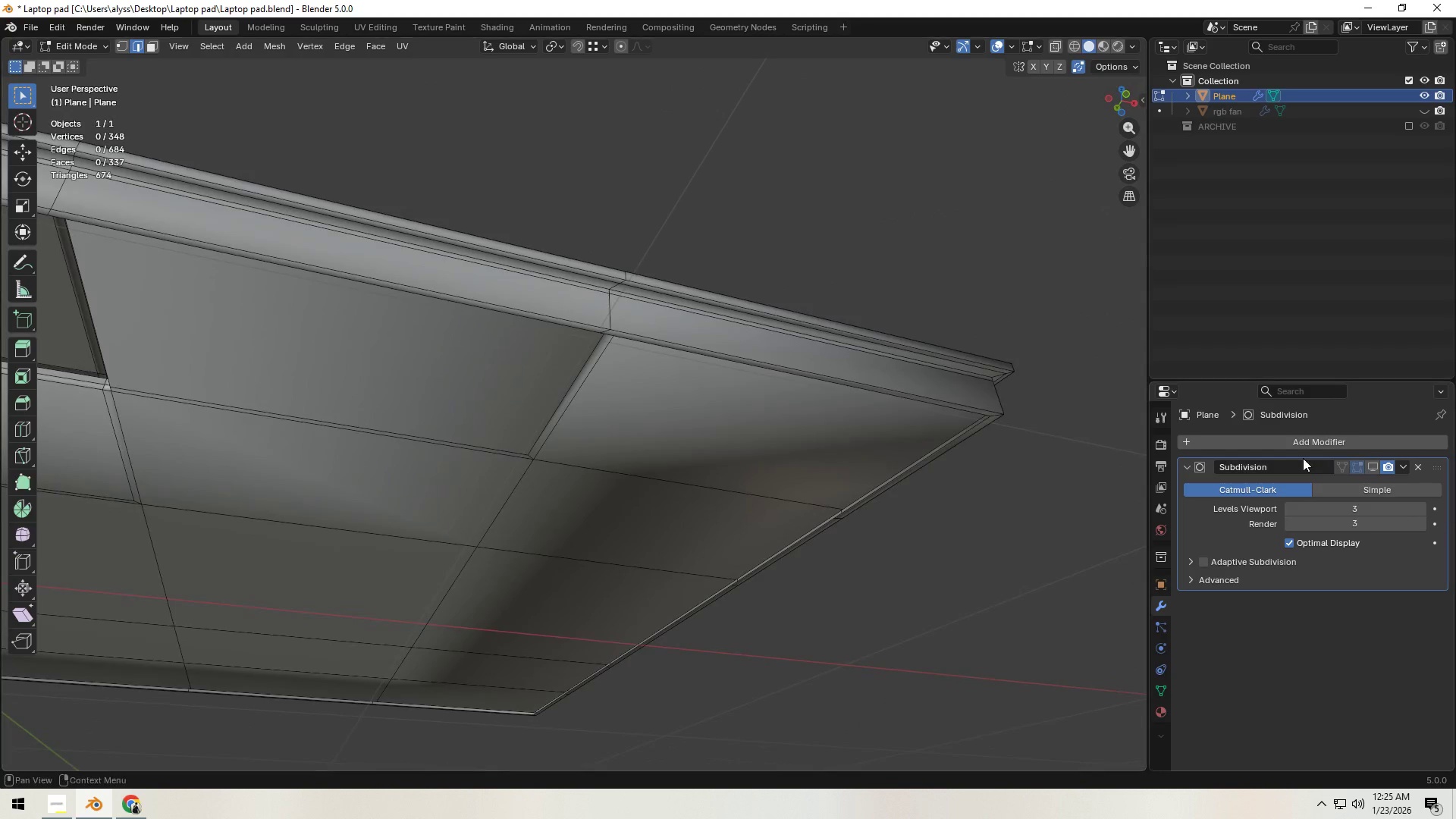 
left_click([1374, 466])
 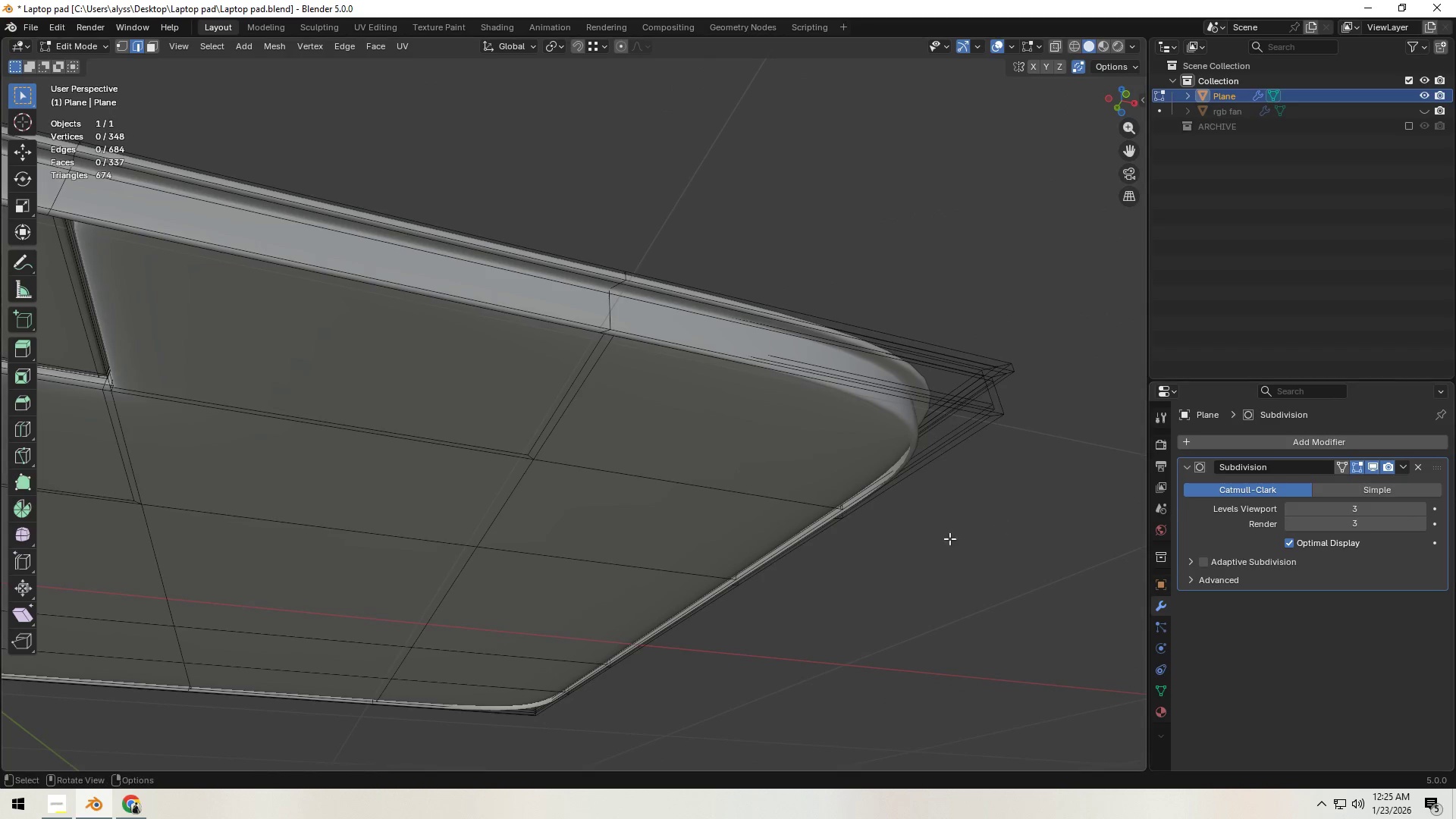 
left_click([987, 533])
 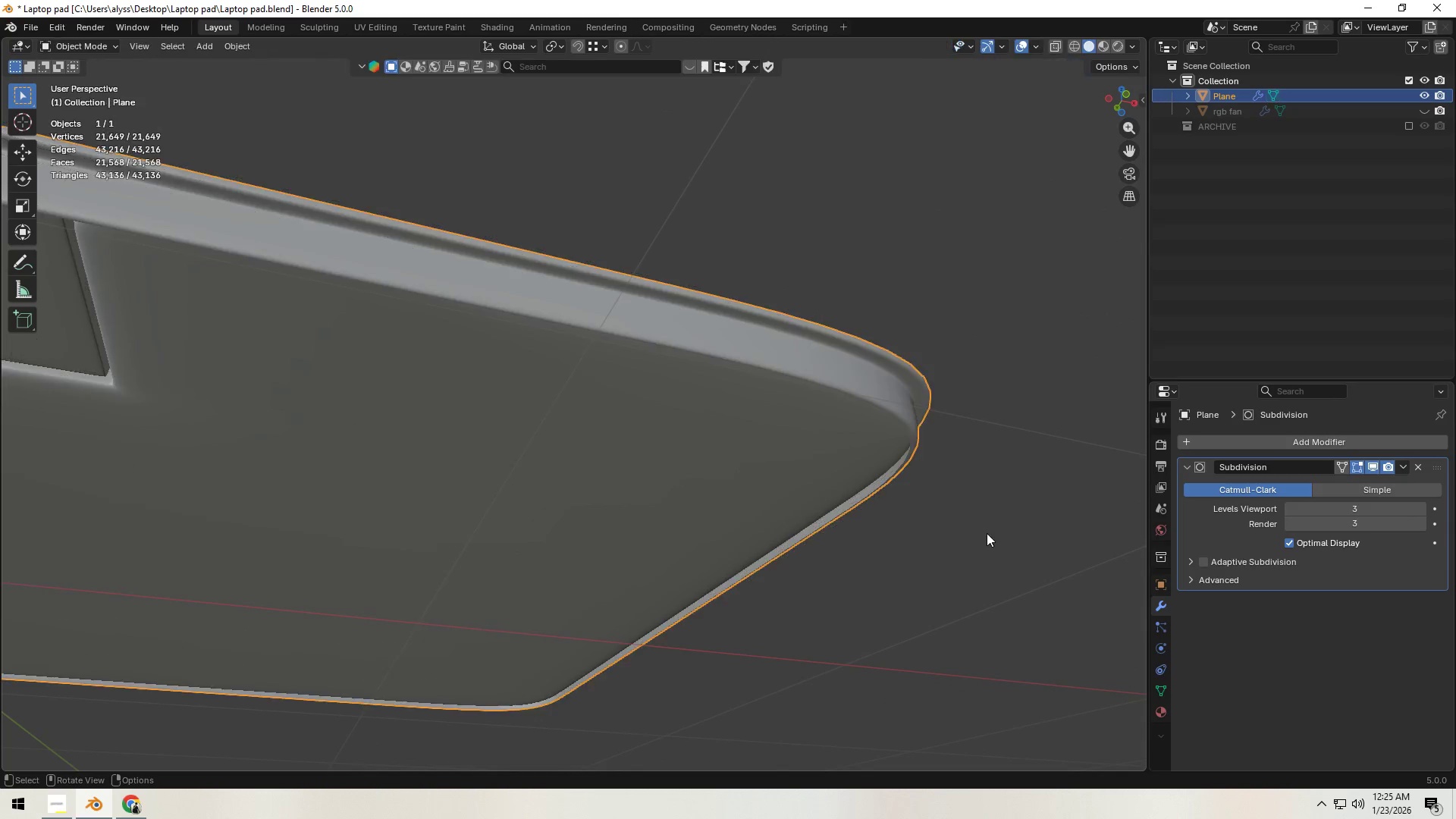 
key(Tab)
 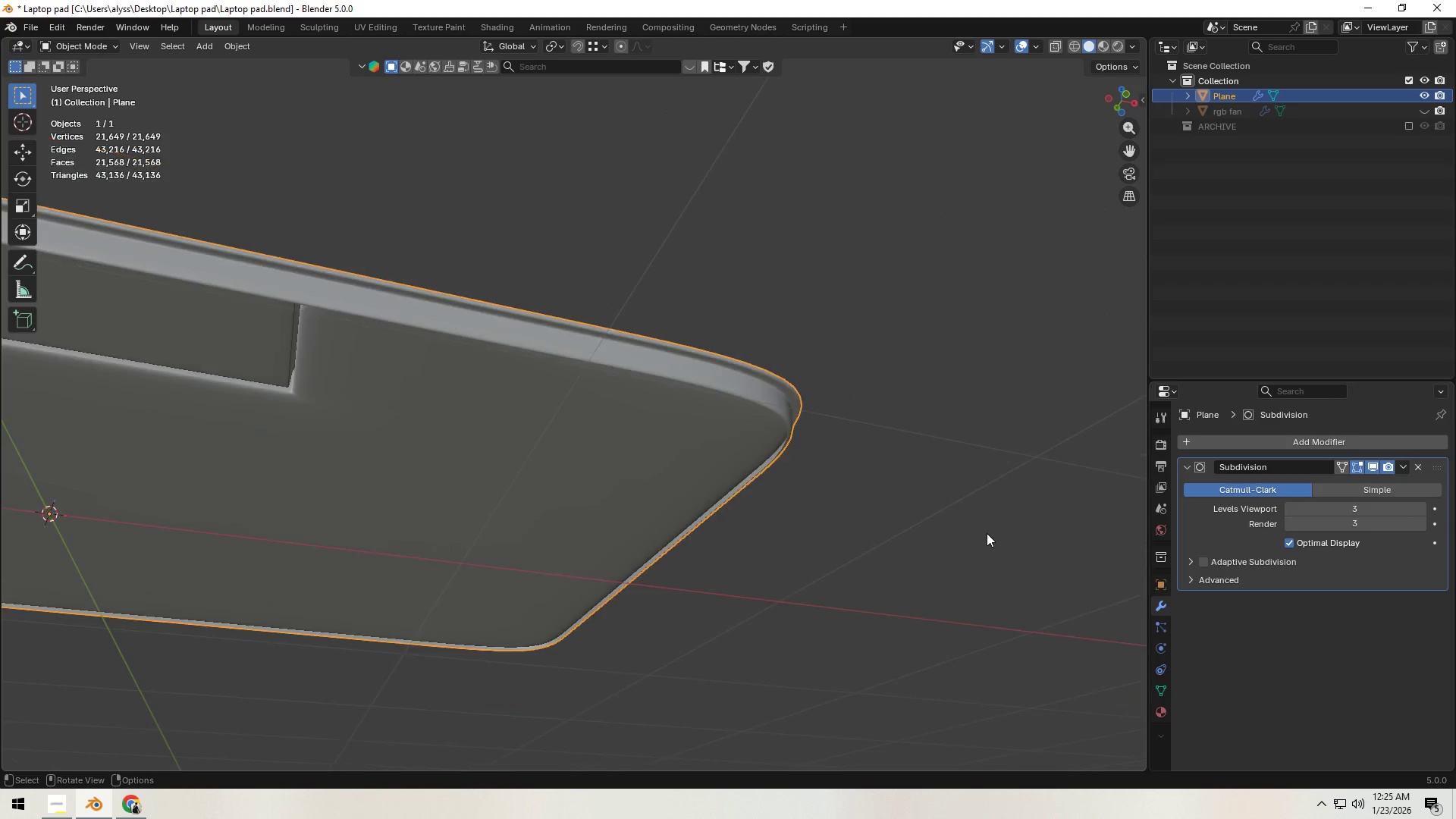 
scroll: coordinate [987, 533], scroll_direction: down, amount: 2.0
 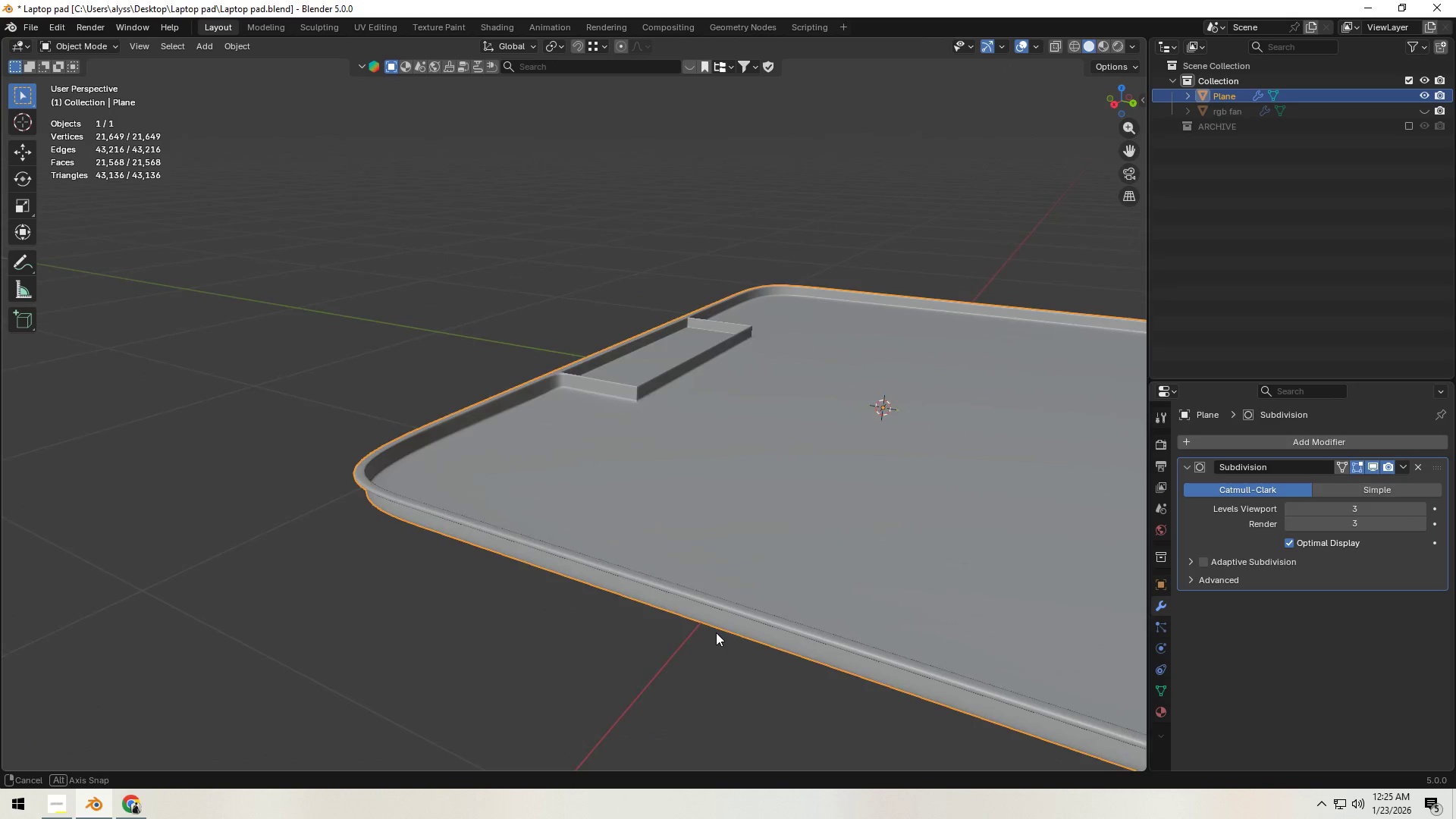 
left_click([820, 633])
 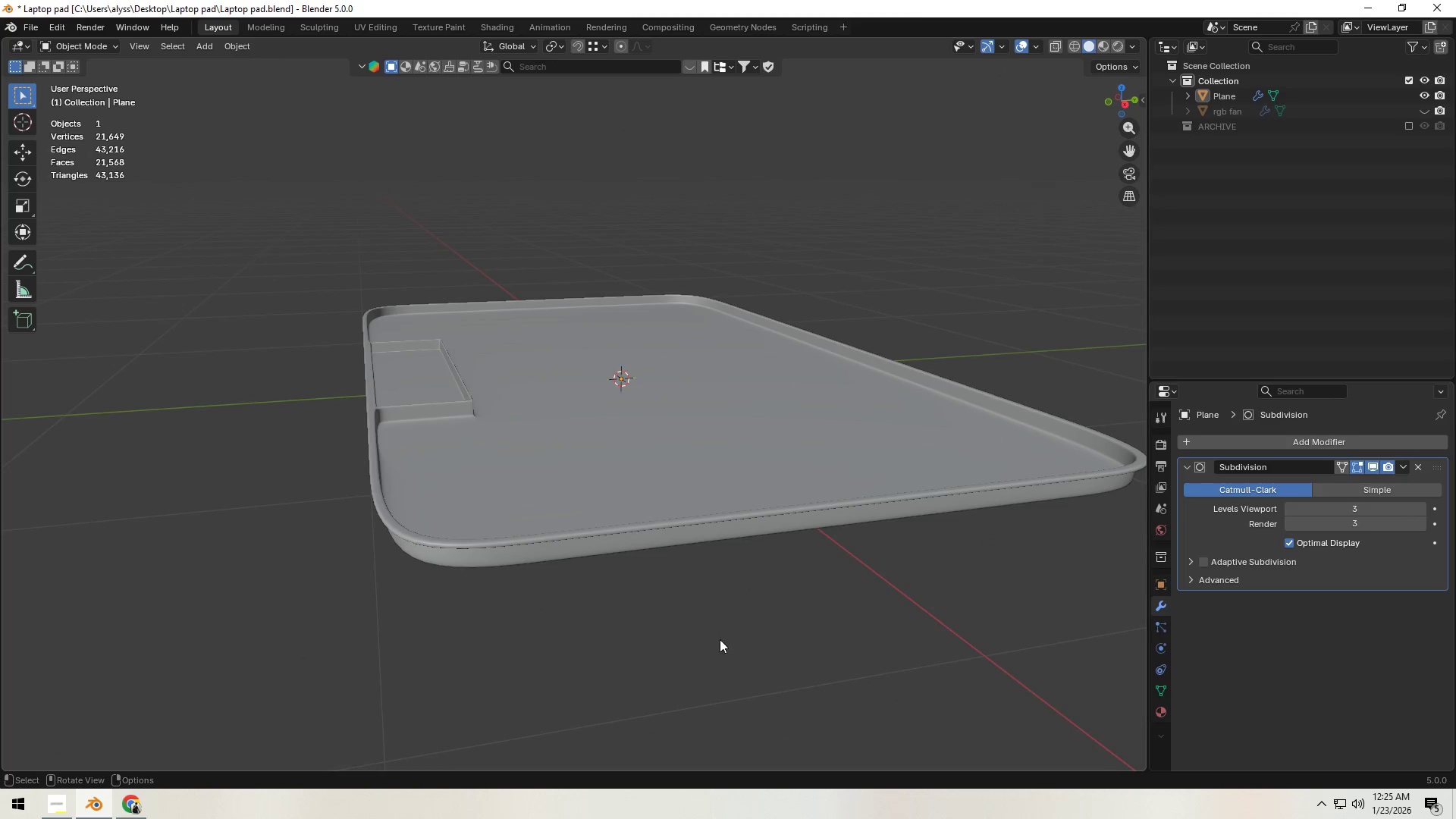 
scroll: coordinate [634, 624], scroll_direction: down, amount: 3.0
 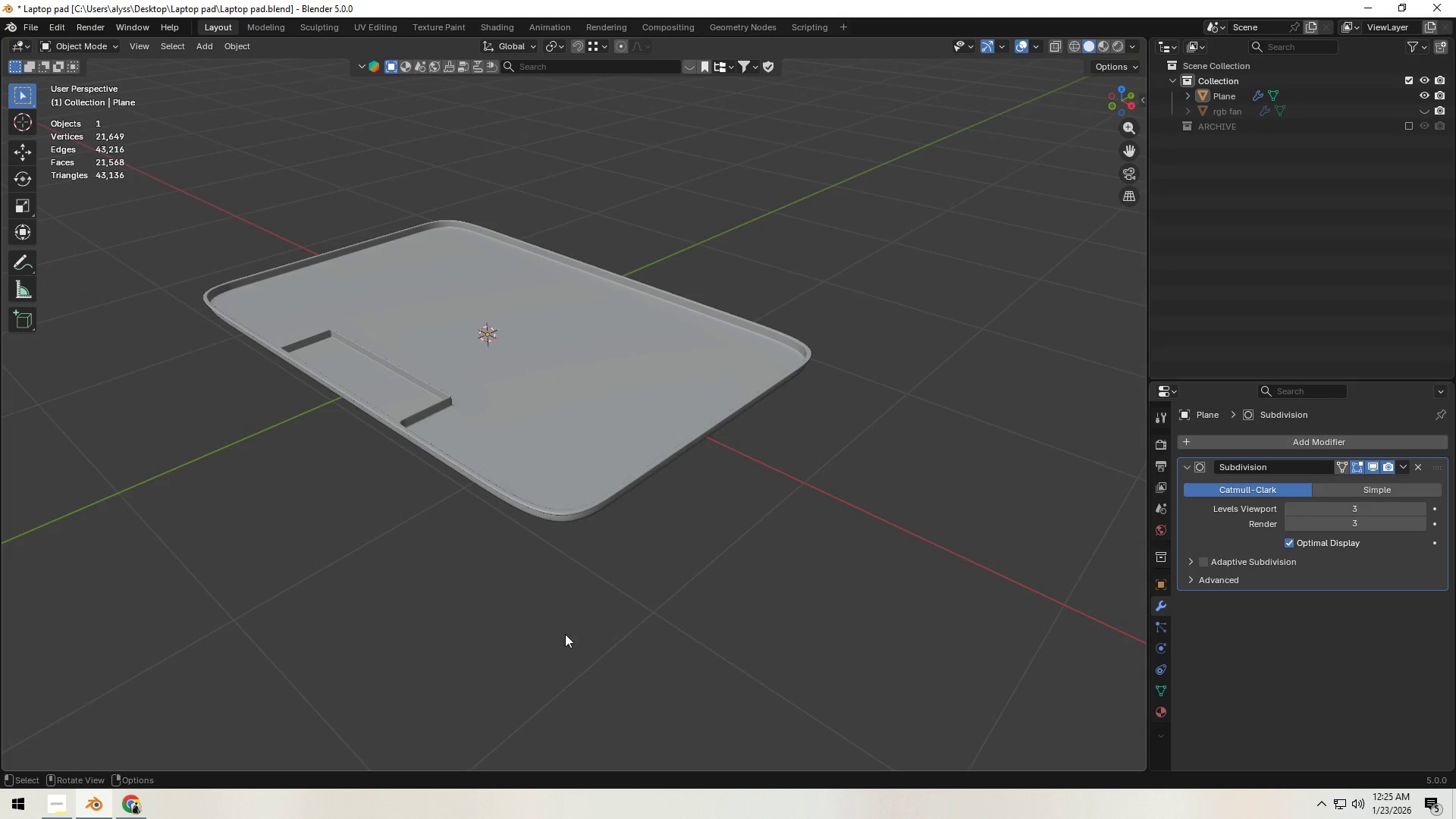 
hold_key(key=ShiftLeft, duration=0.34)
scroll: coordinate [575, 641], scroll_direction: down, amount: 1.0
 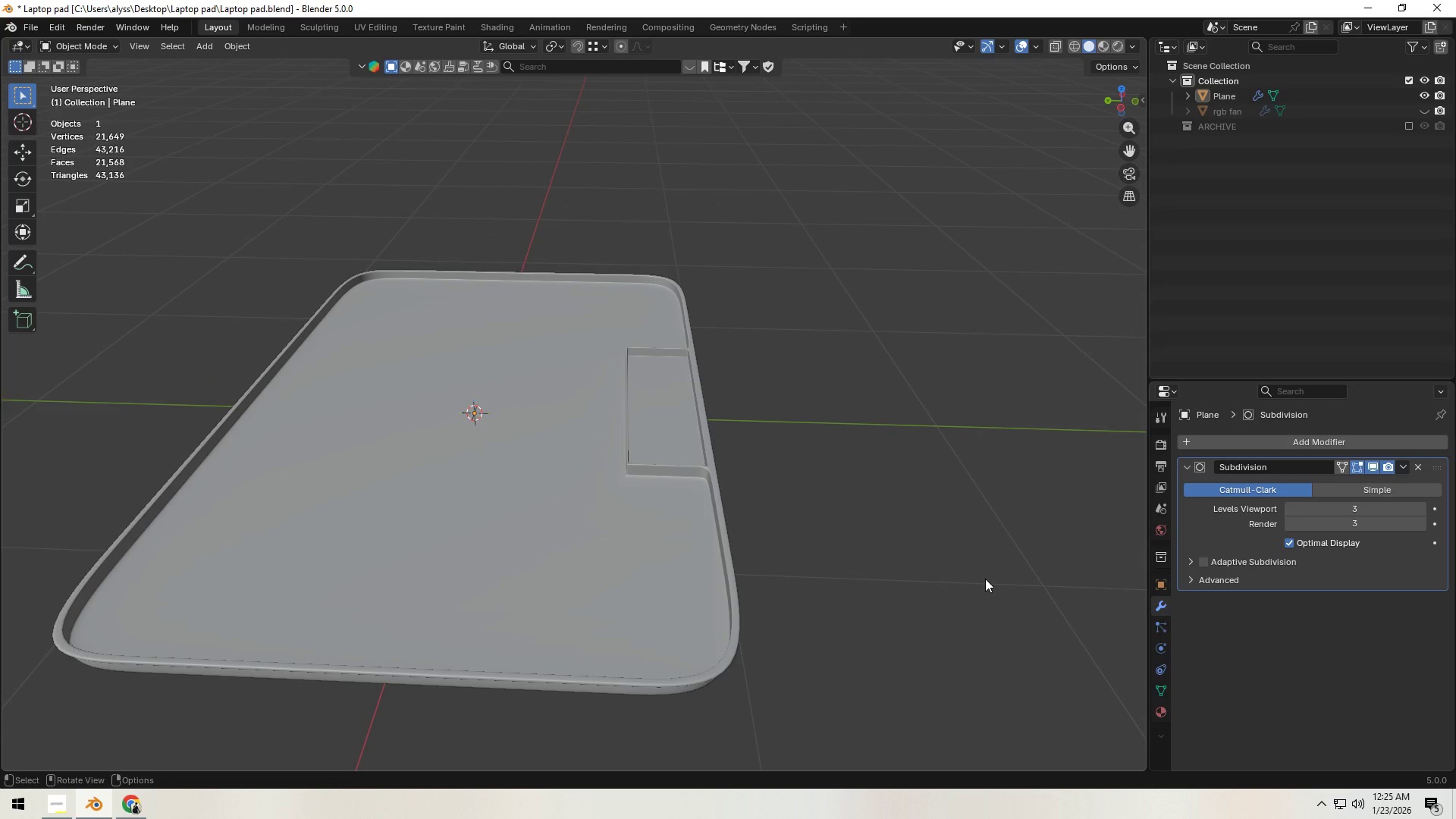 
wait(7.94)
 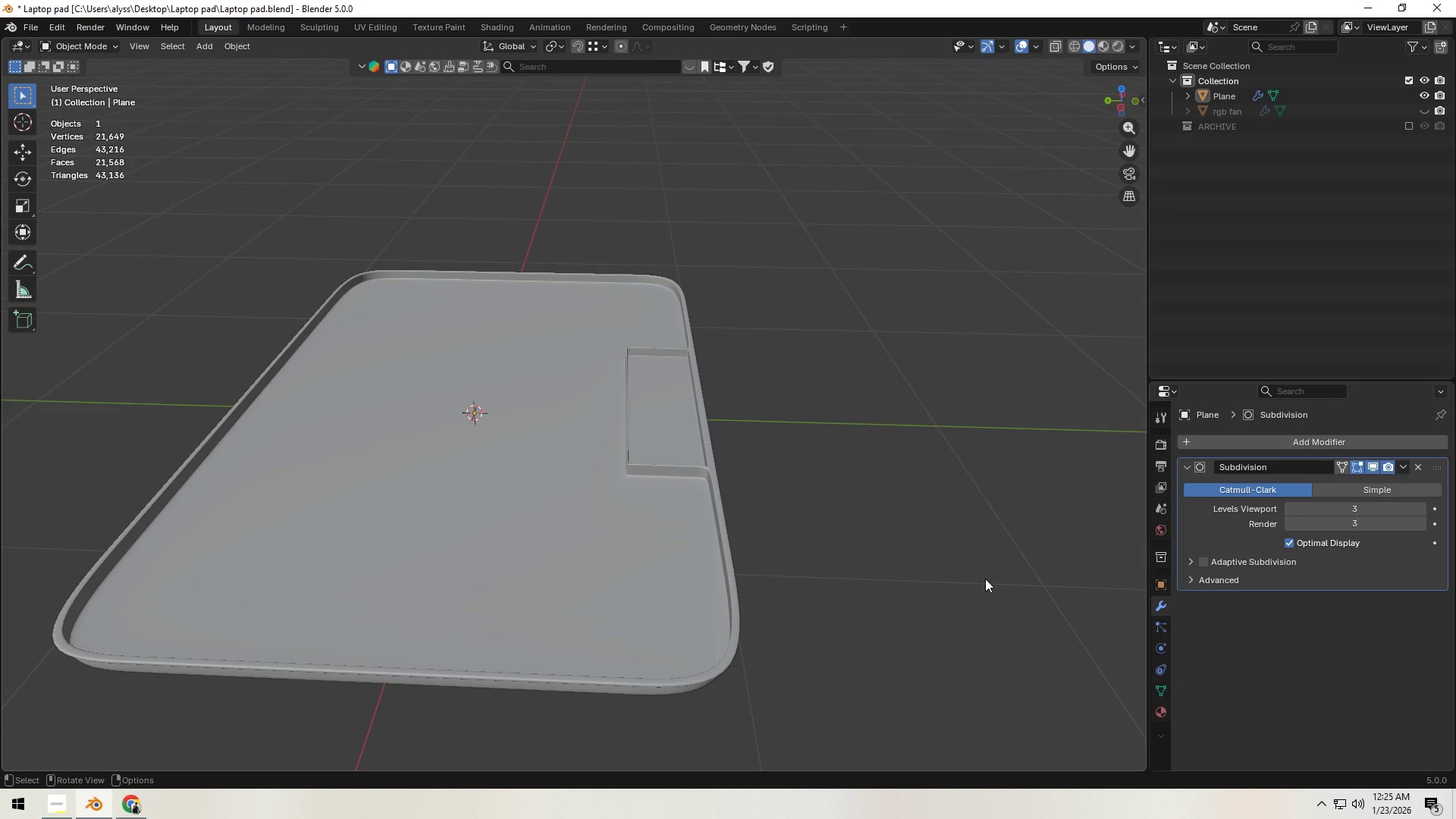 
left_click([958, 460])
 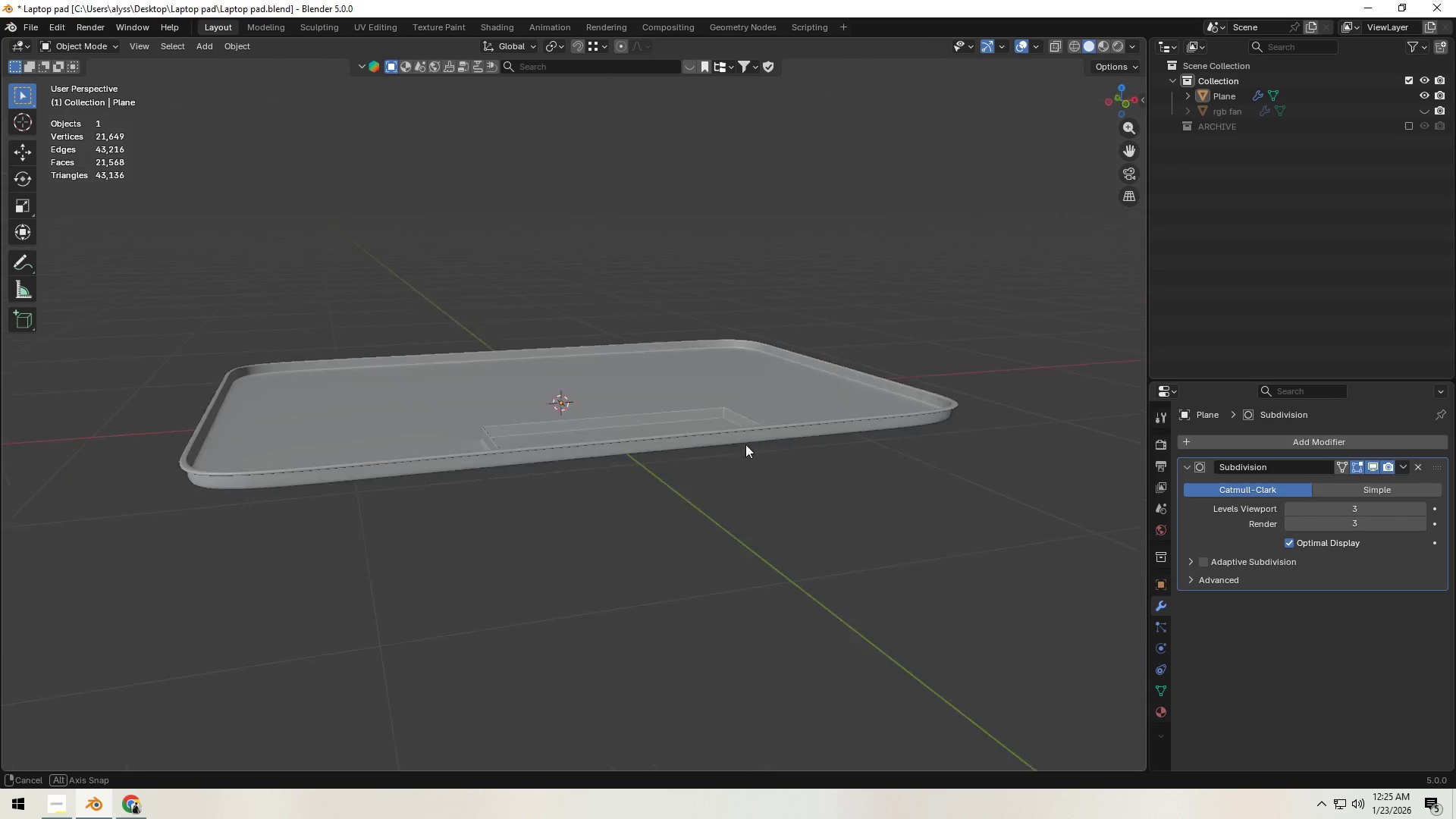 
key(Shift+ShiftLeft)
 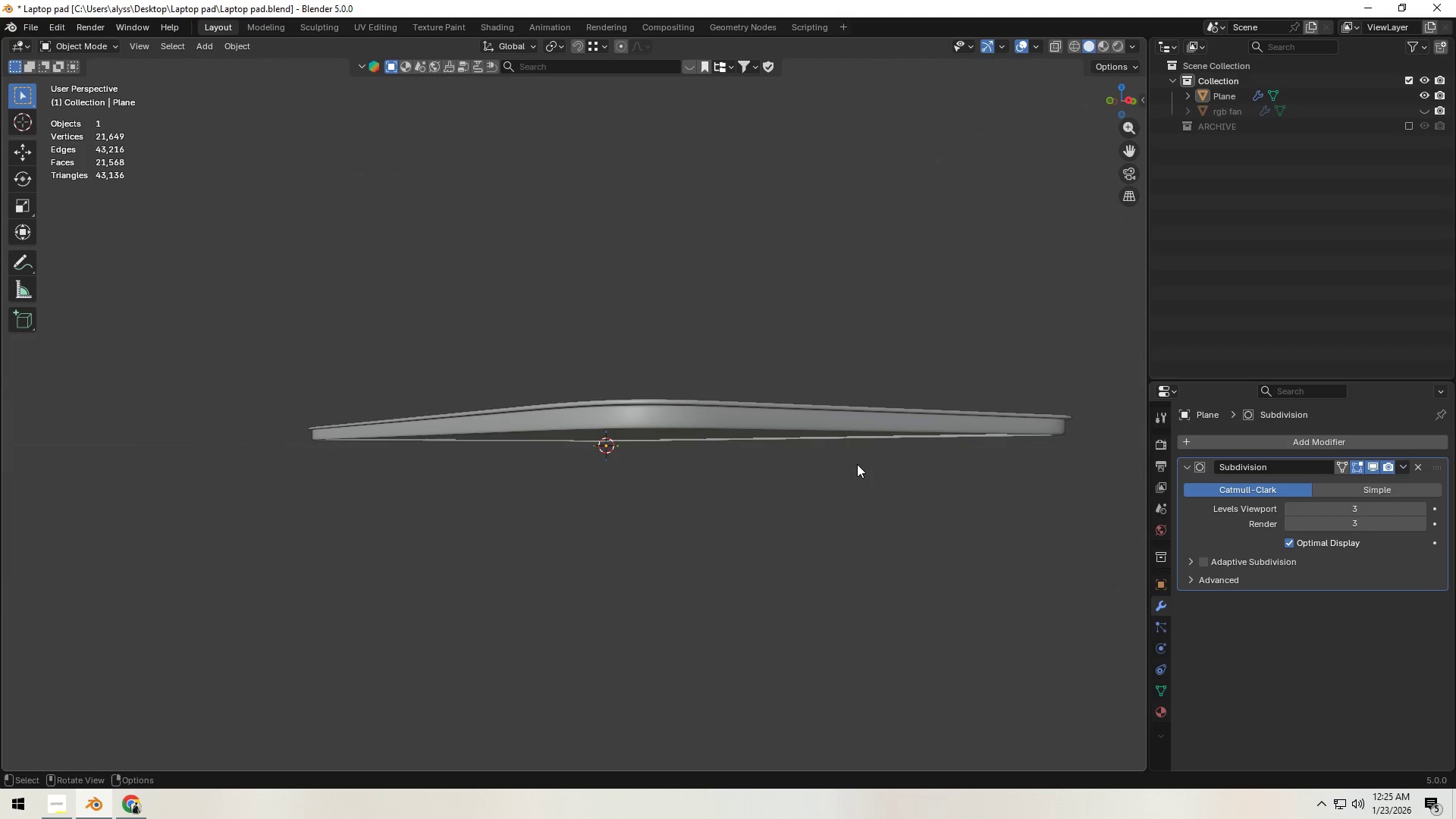 
left_click([738, 422])
 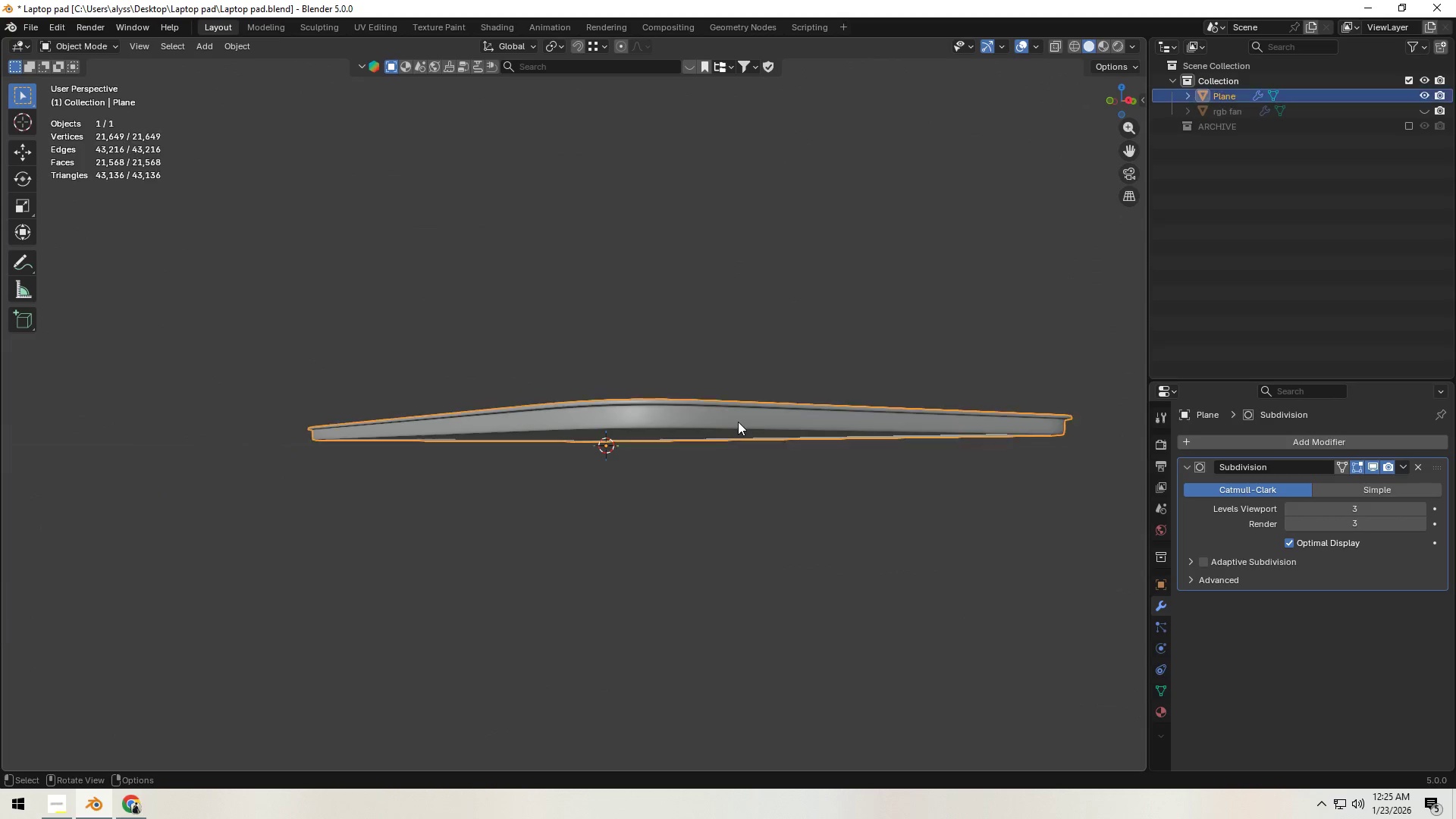 
key(Tab)
 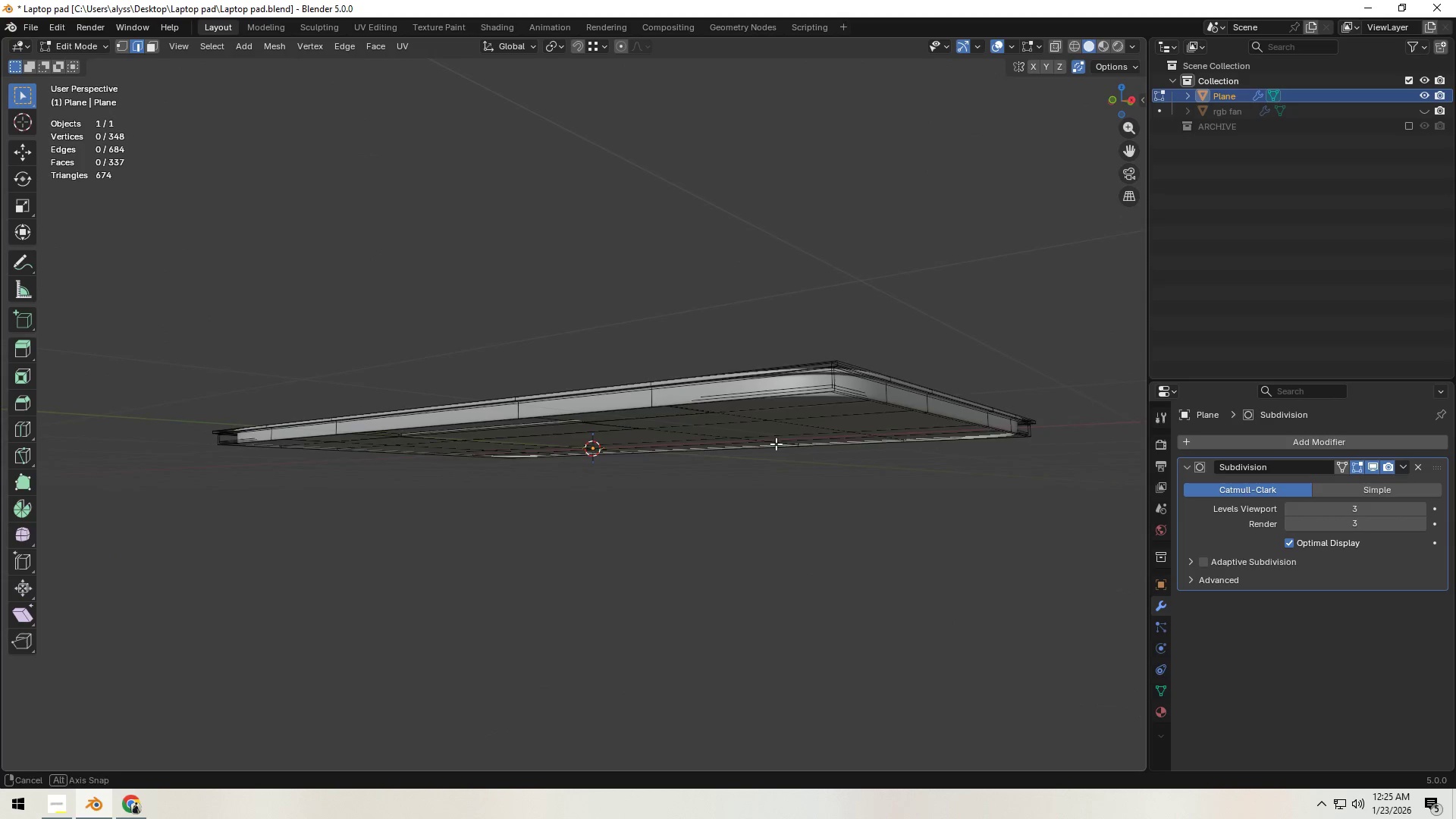 
scroll: coordinate [776, 450], scroll_direction: up, amount: 3.0
 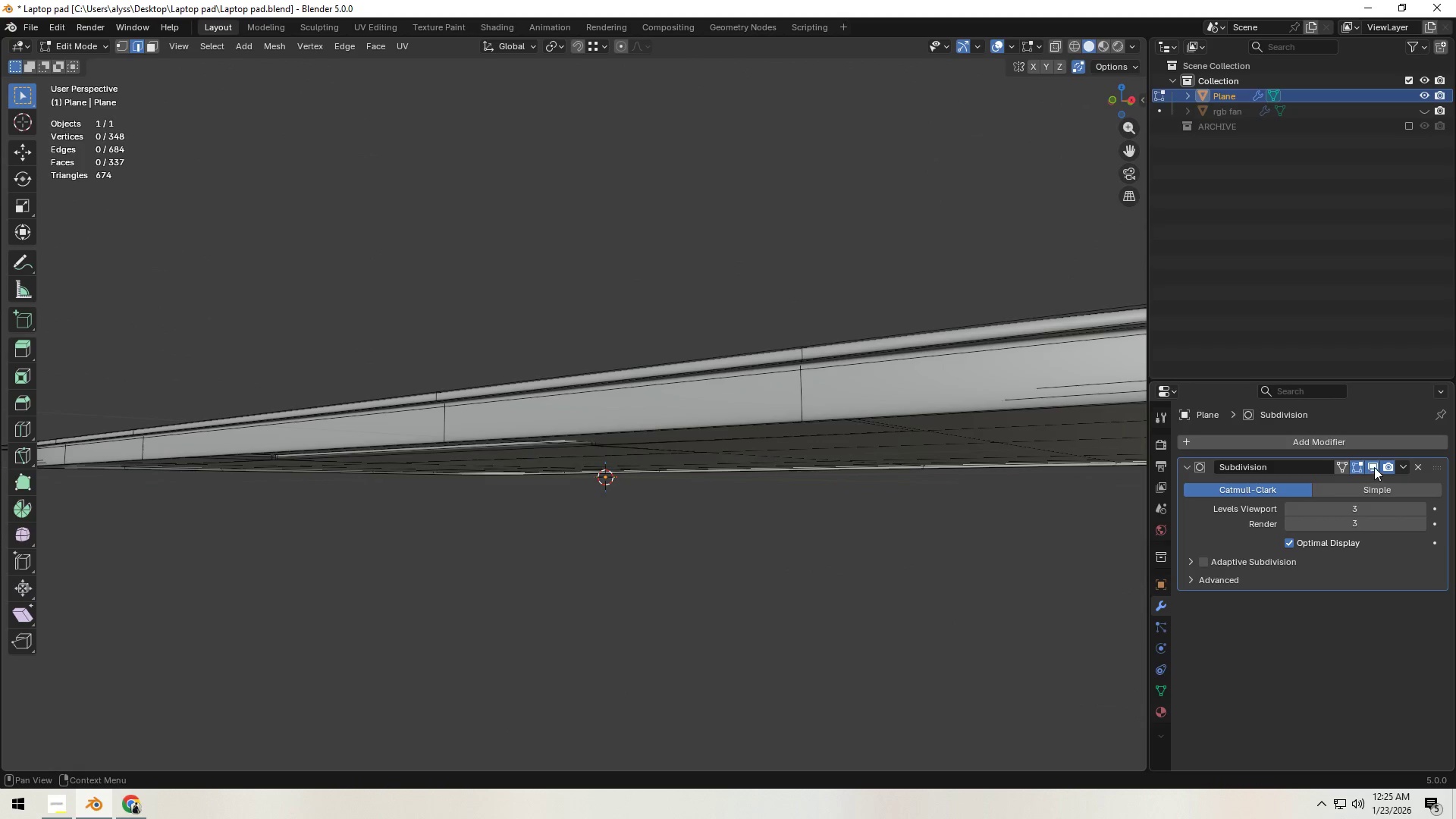 
double_click([887, 536])
 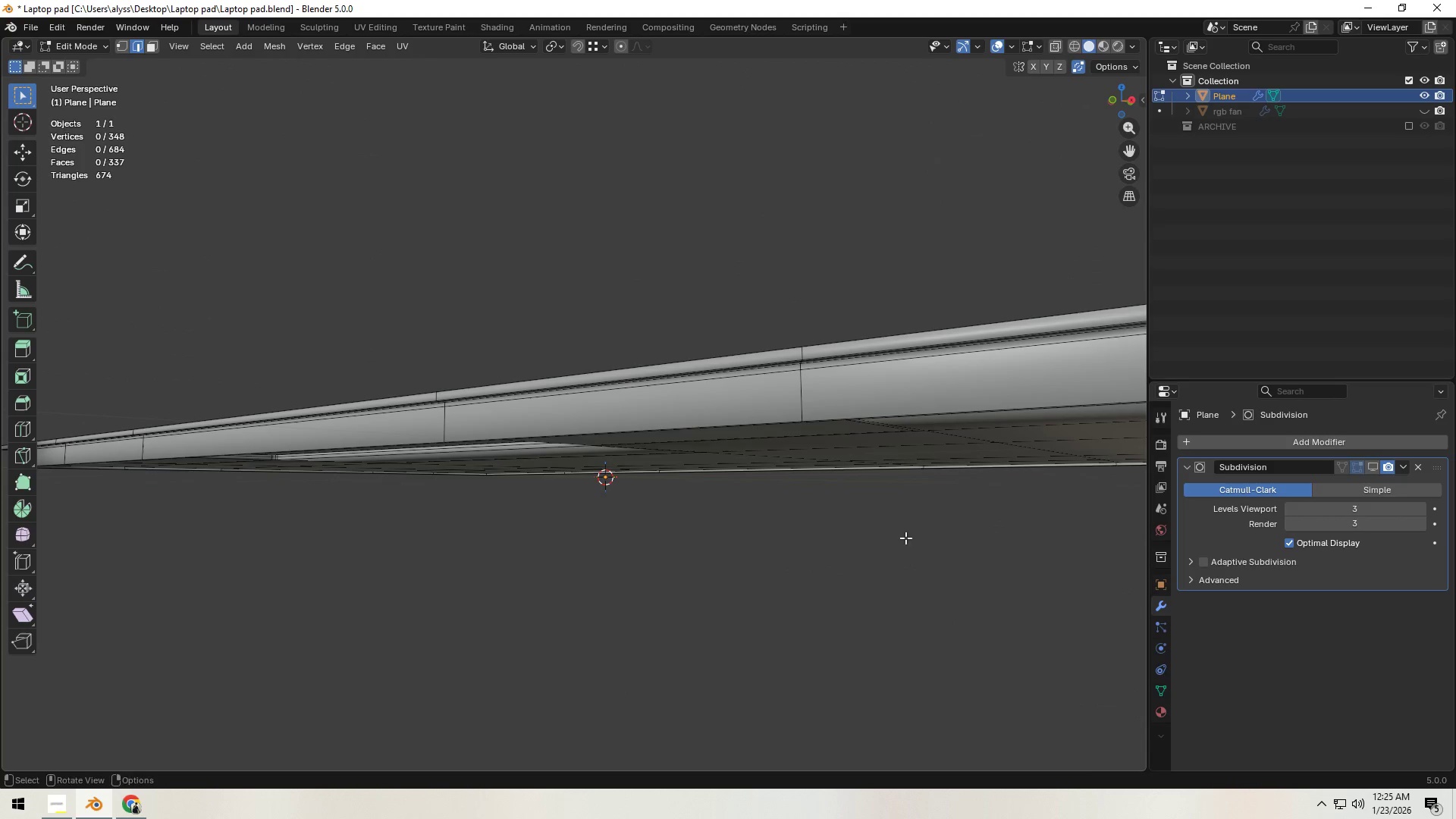 
hold_key(key=ShiftLeft, duration=0.39)
 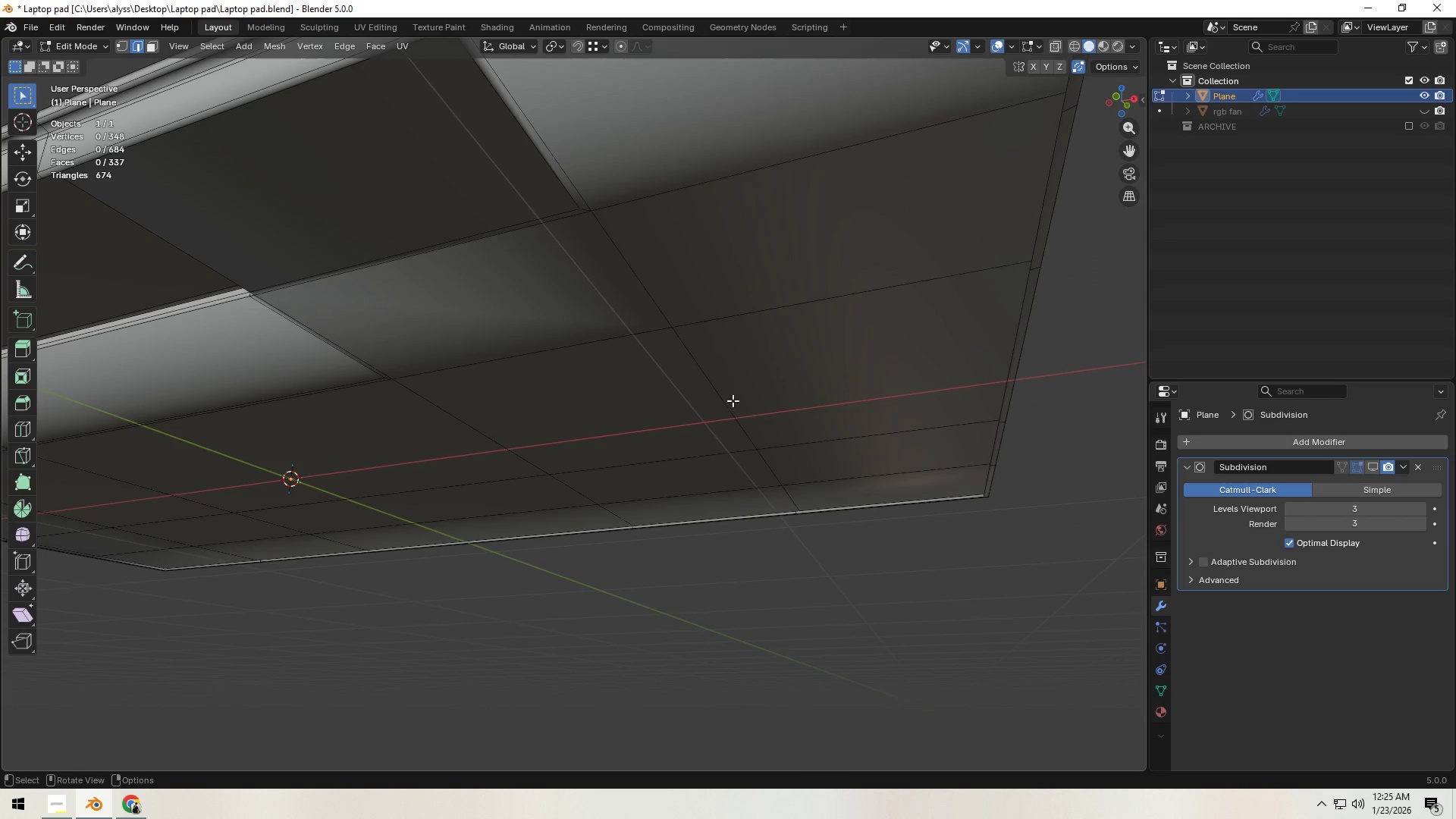 
scroll: coordinate [795, 496], scroll_direction: down, amount: 3.0
 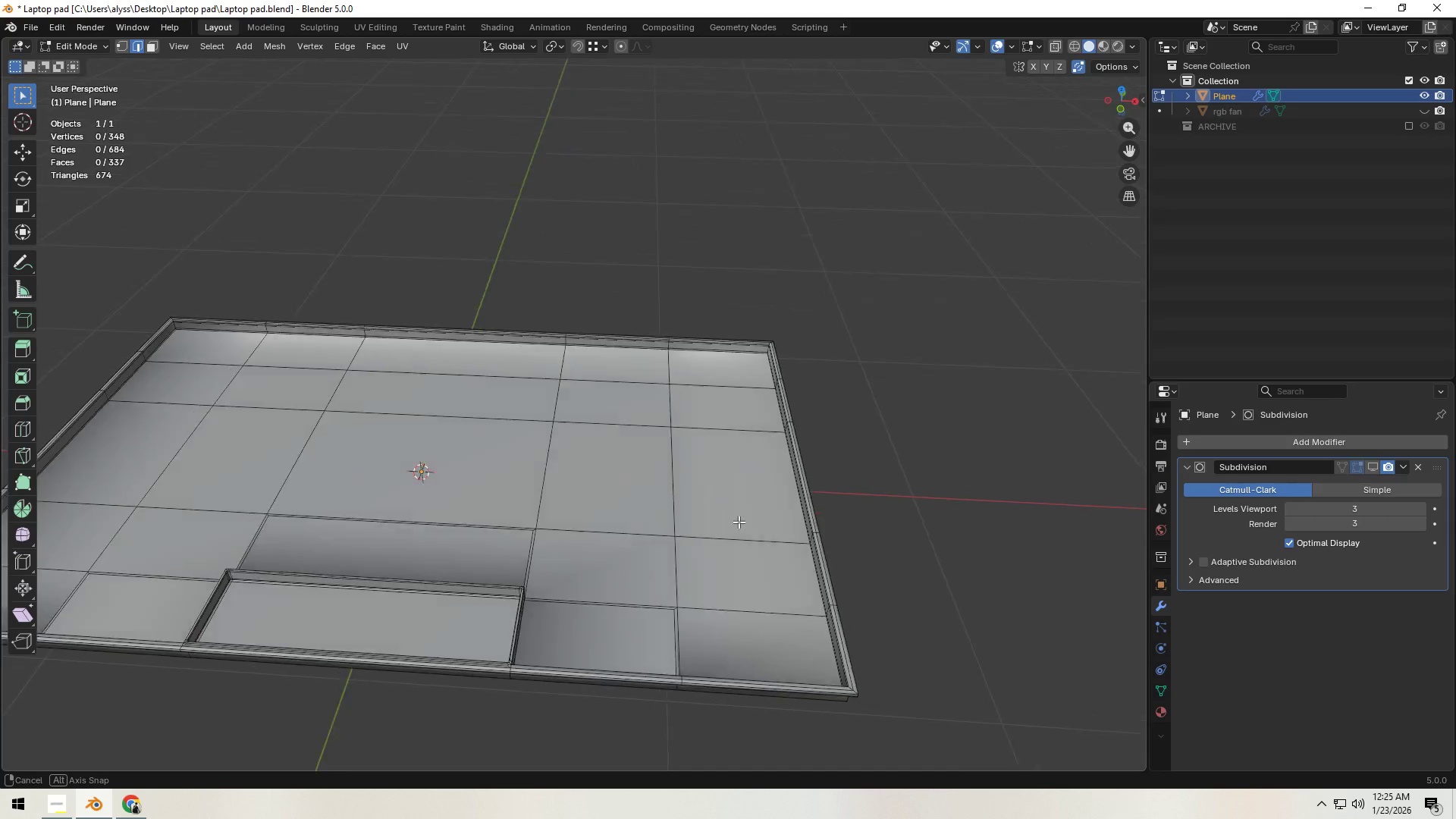 
hold_key(key=ShiftLeft, duration=0.33)
 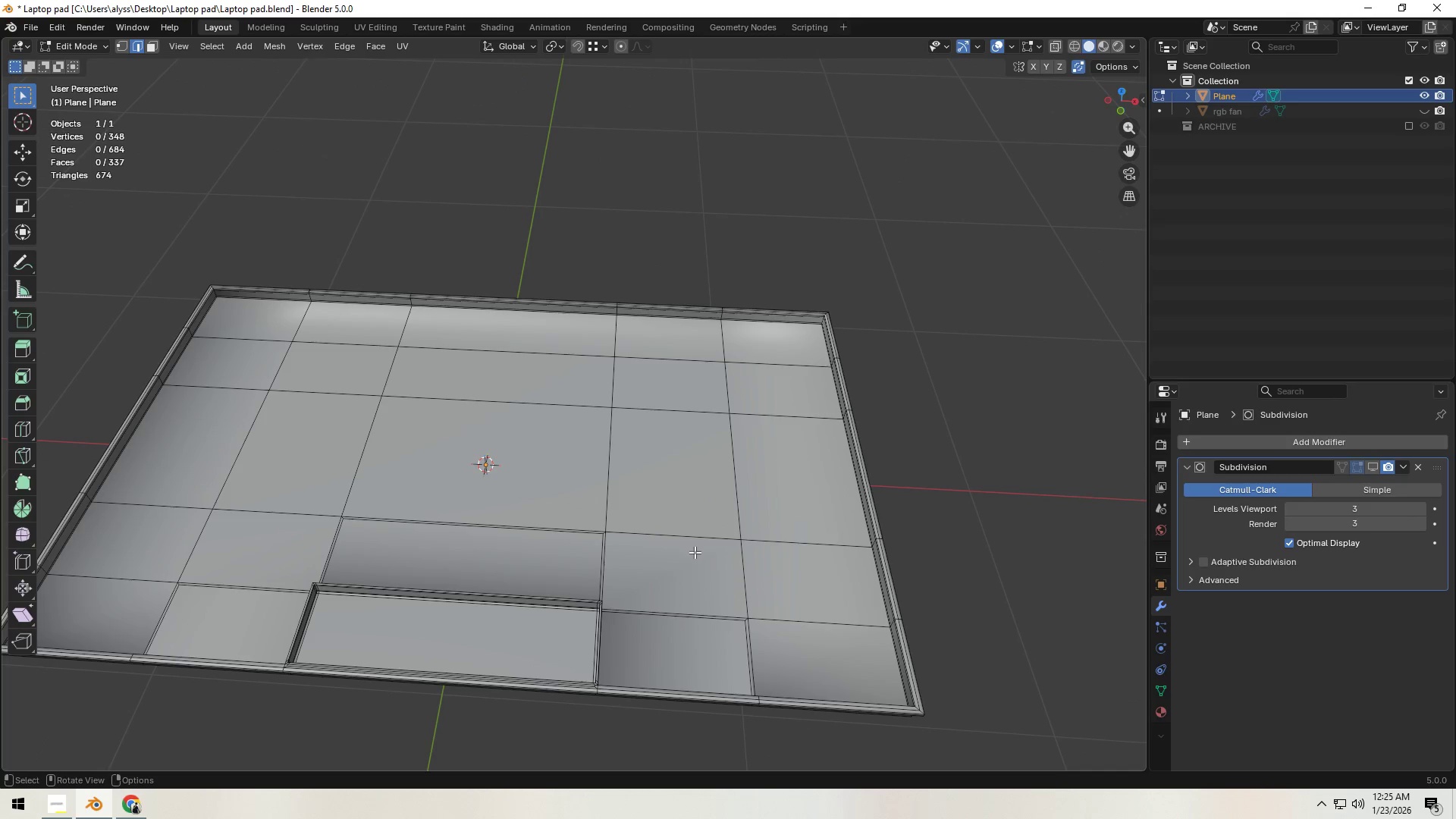 
key(4)
 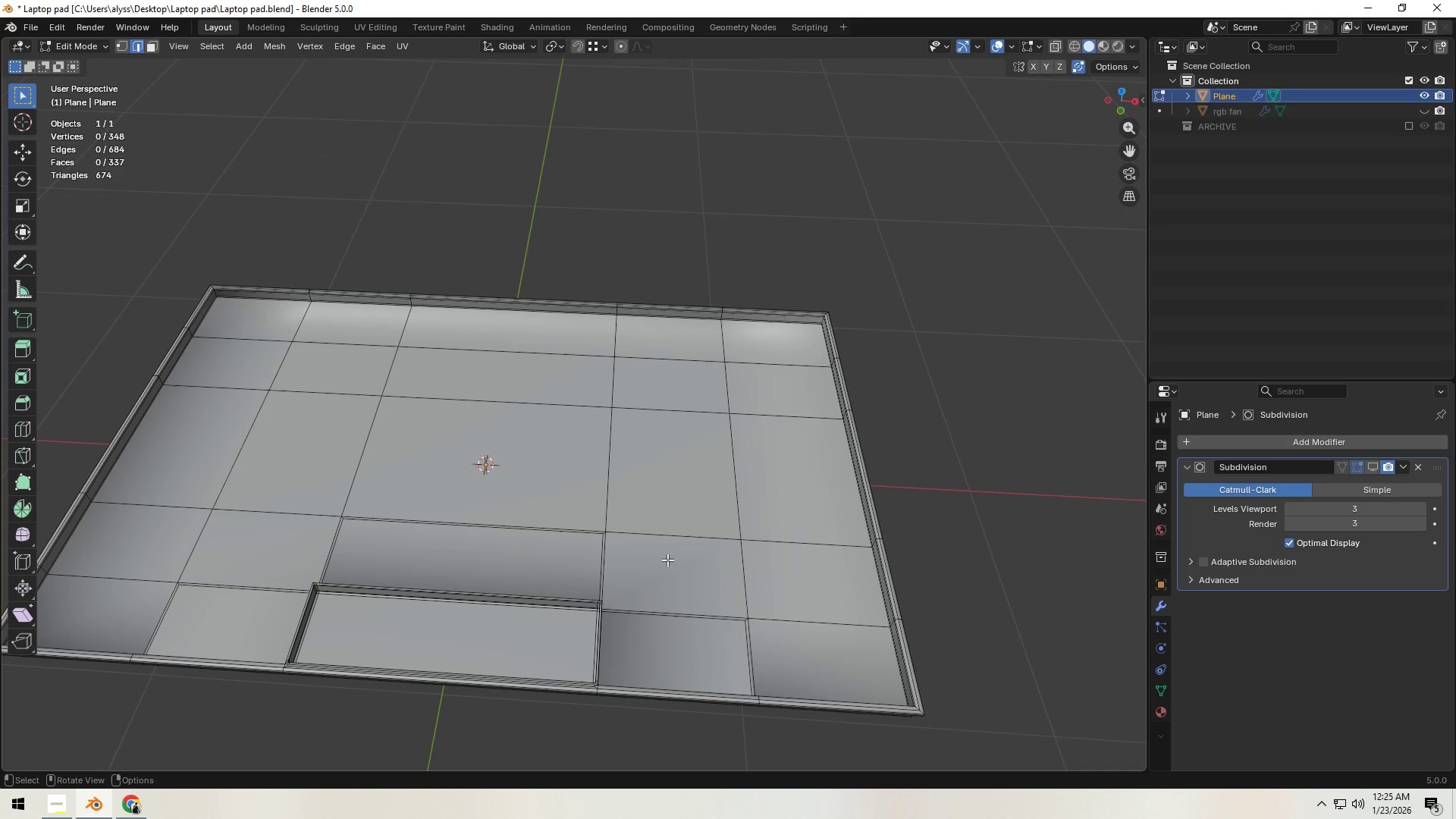 
left_click([667, 560])
 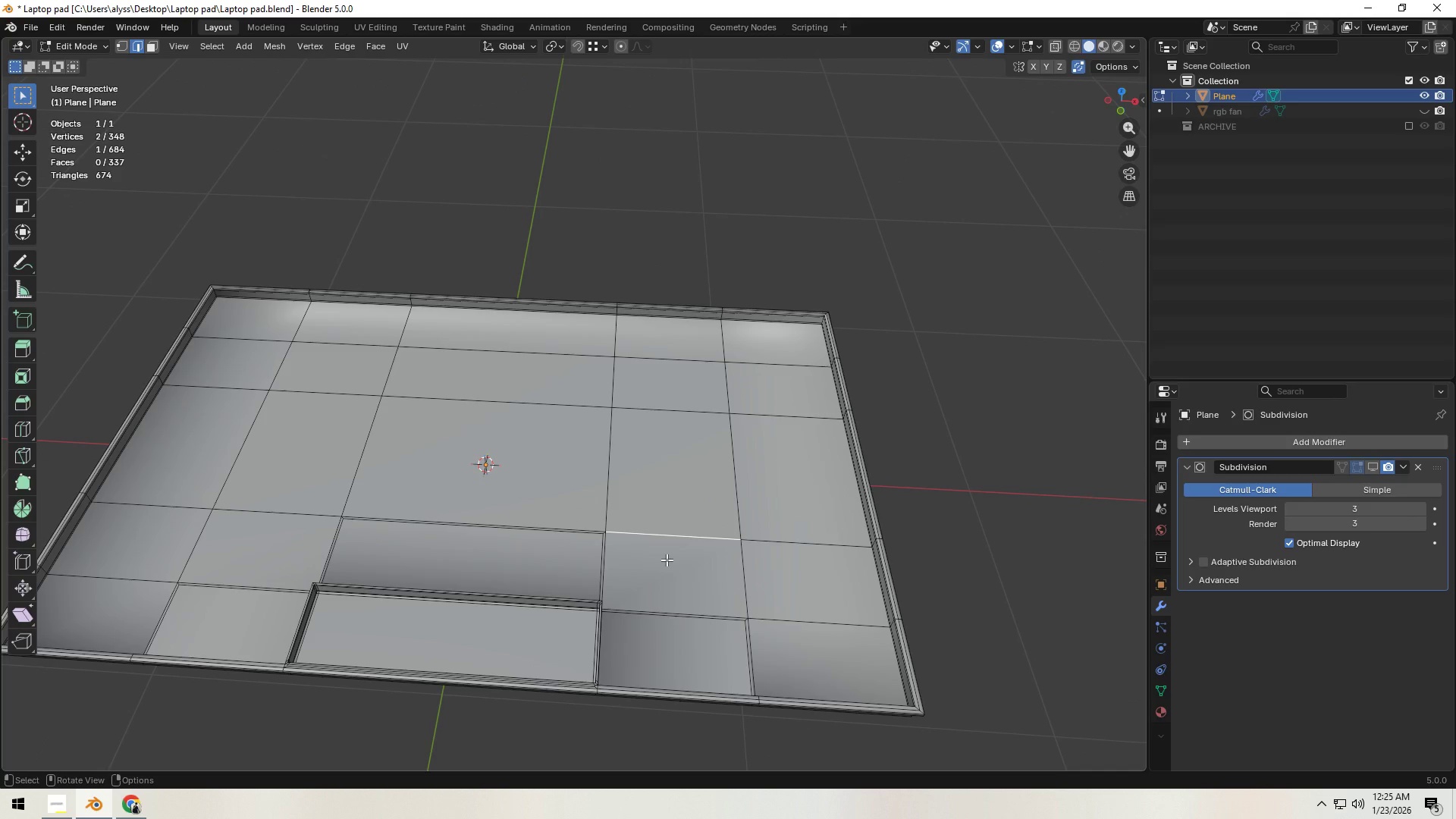 
key(3)
 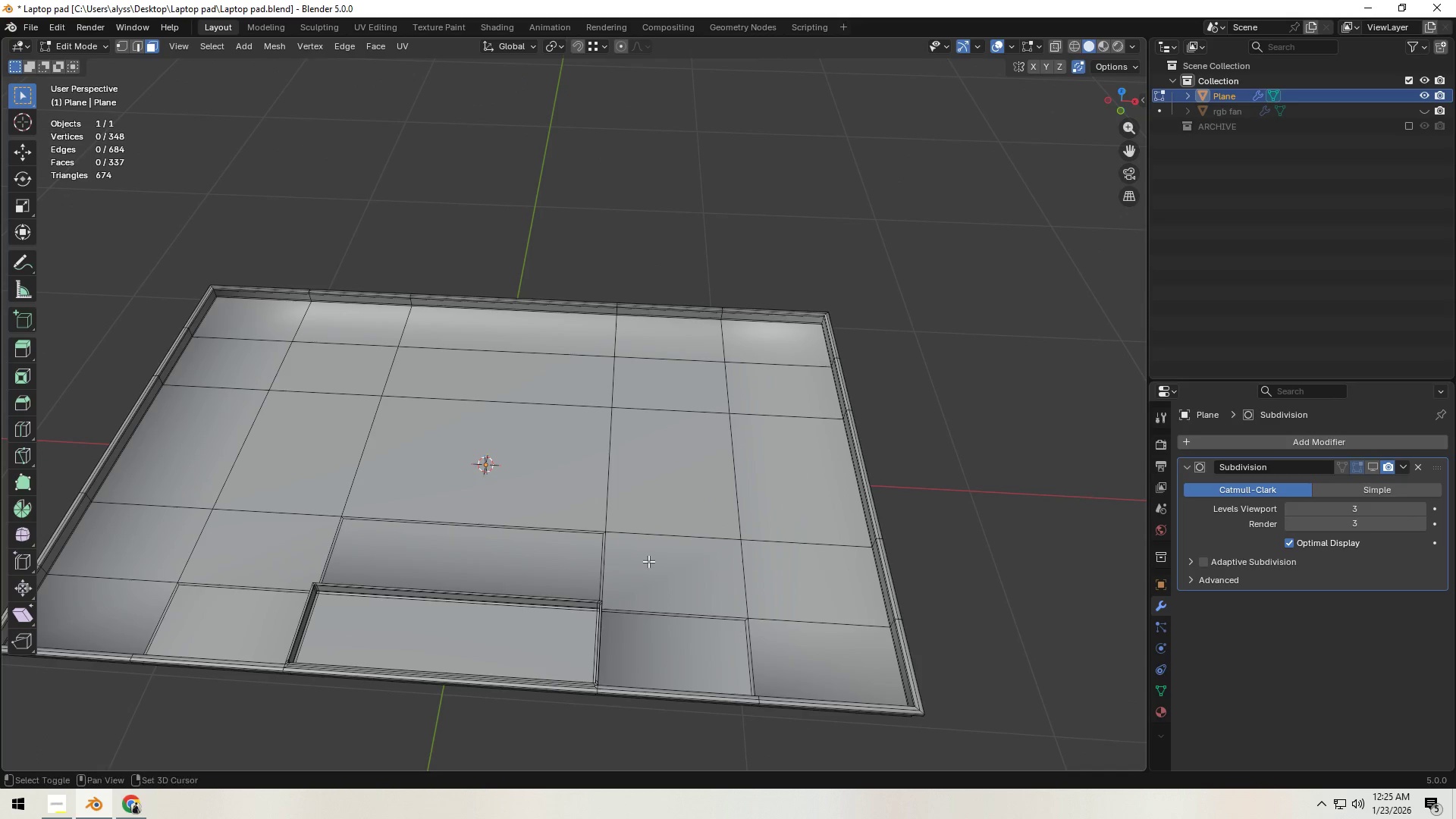 
hold_key(key=ShiftLeft, duration=0.33)
 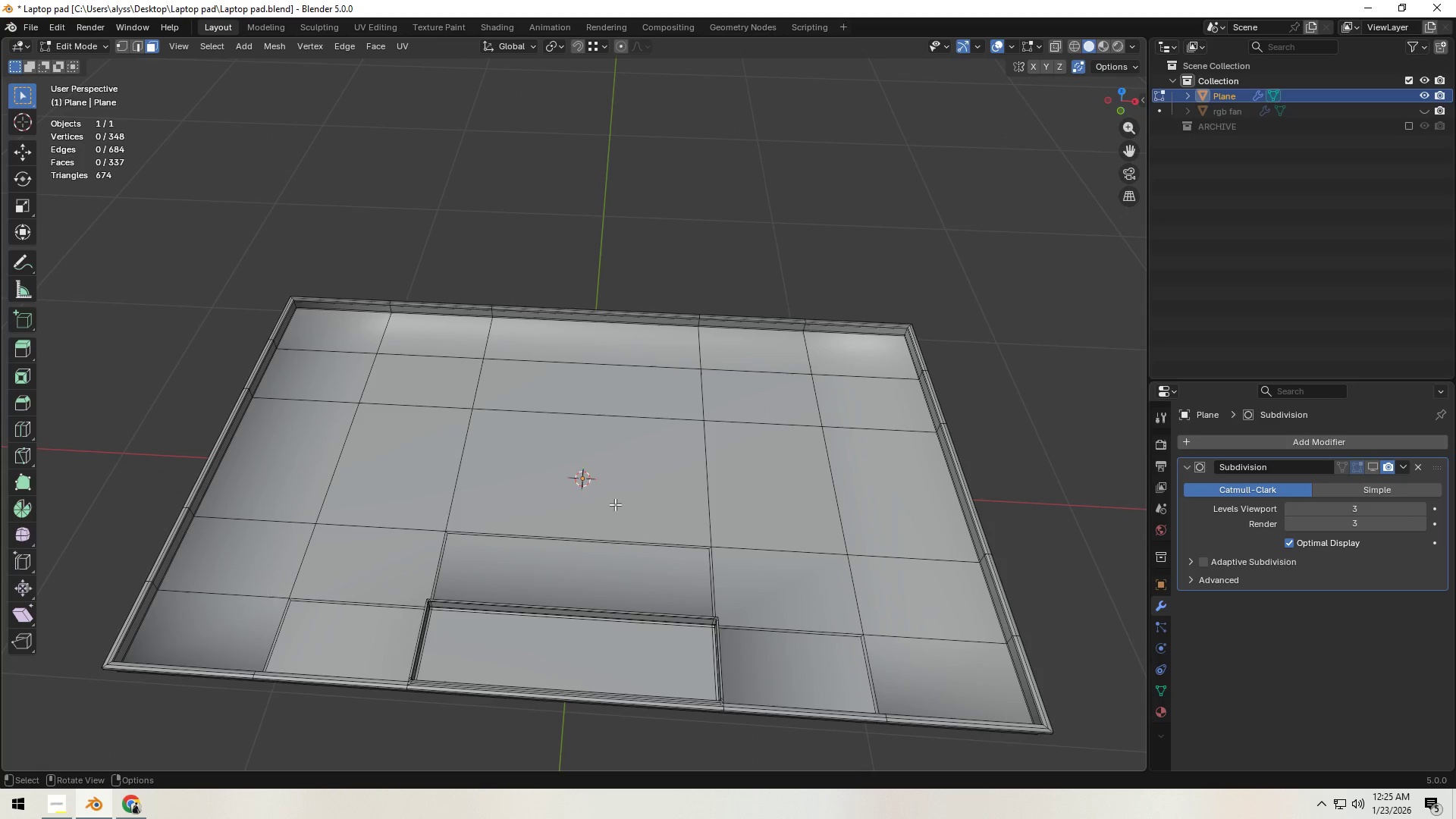 
left_click([615, 504])
 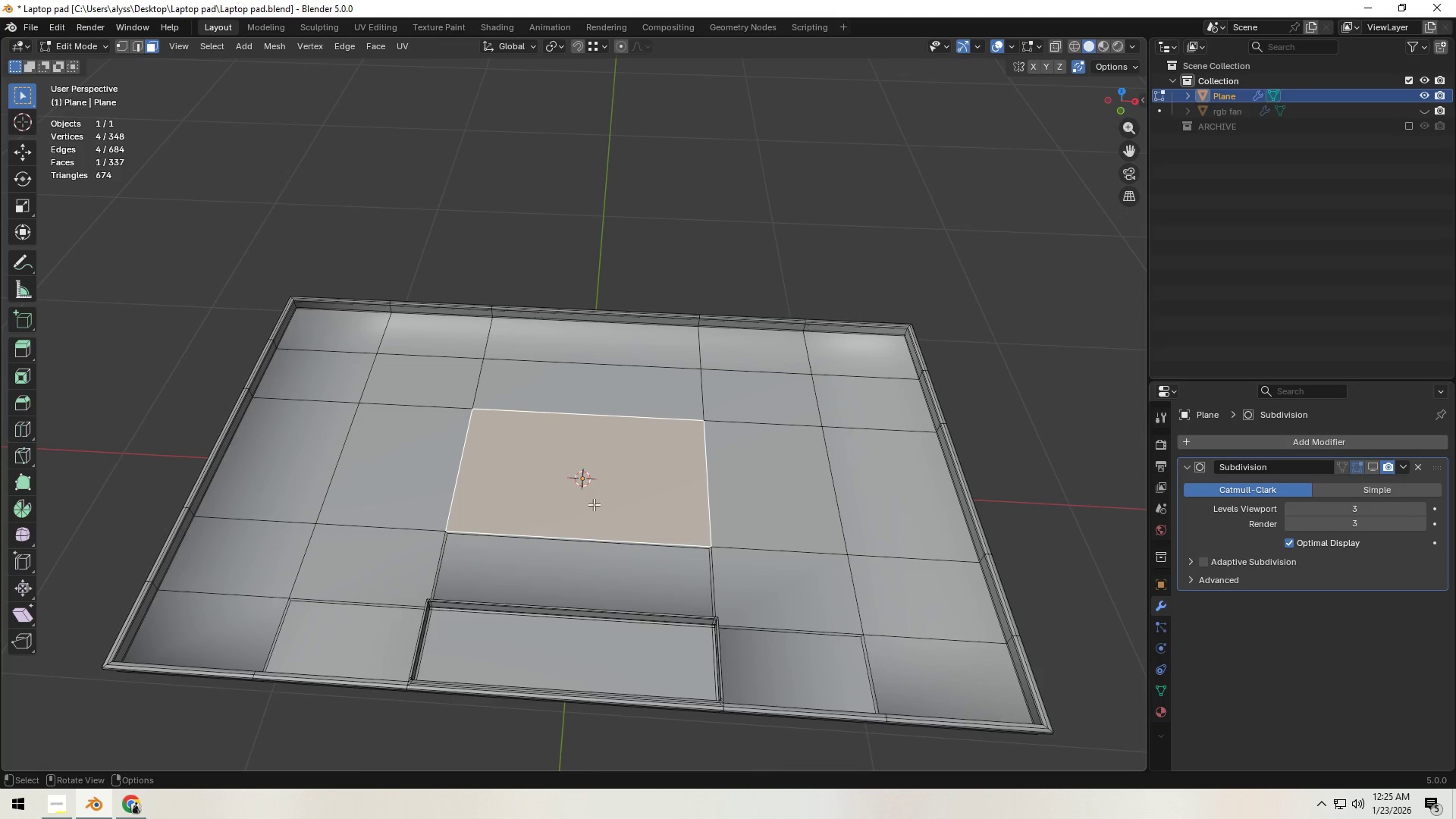 
hold_key(key=ShiftLeft, duration=1.5)
double_click([294, 454])
 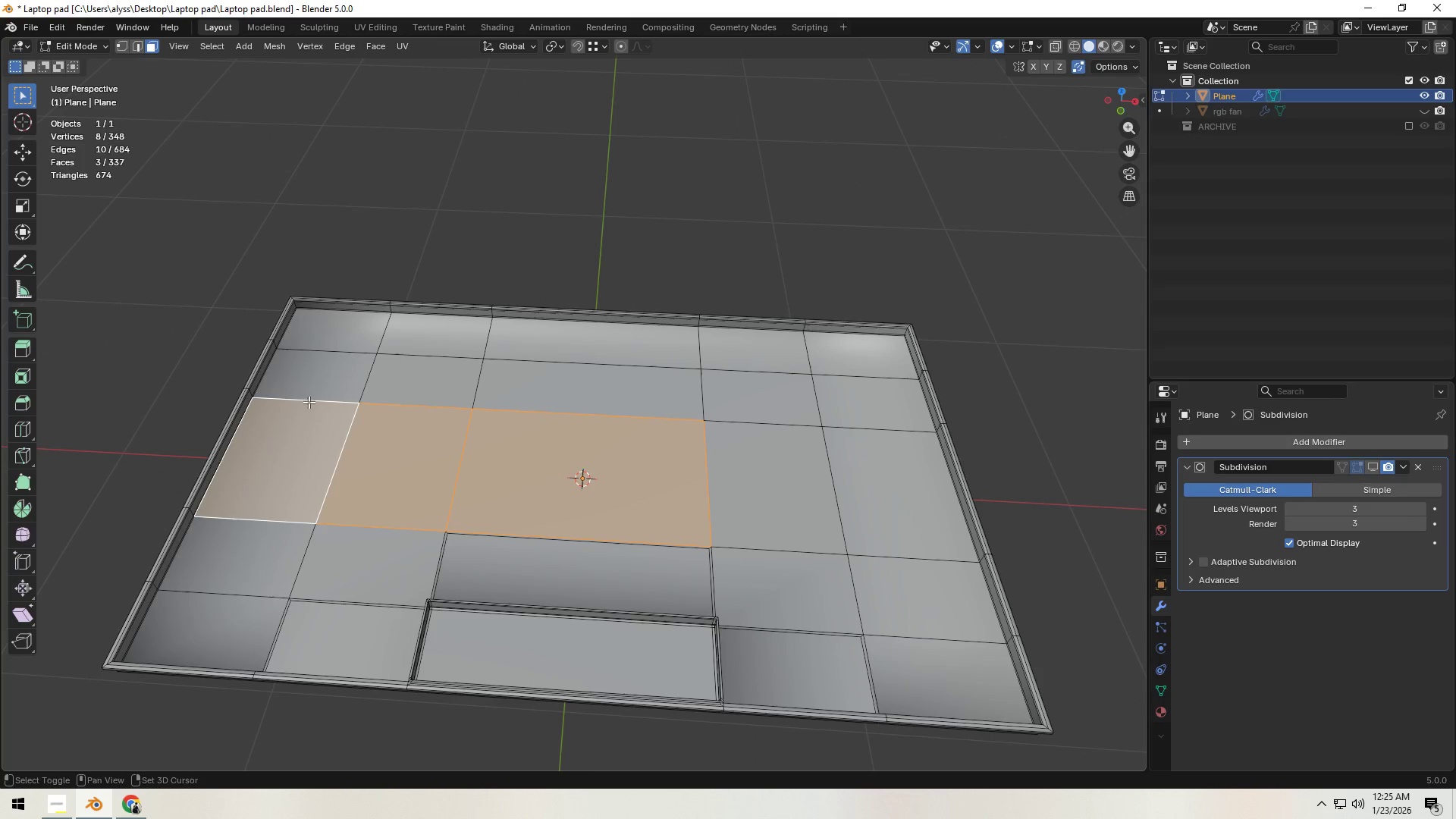 
triple_click([309, 393])
 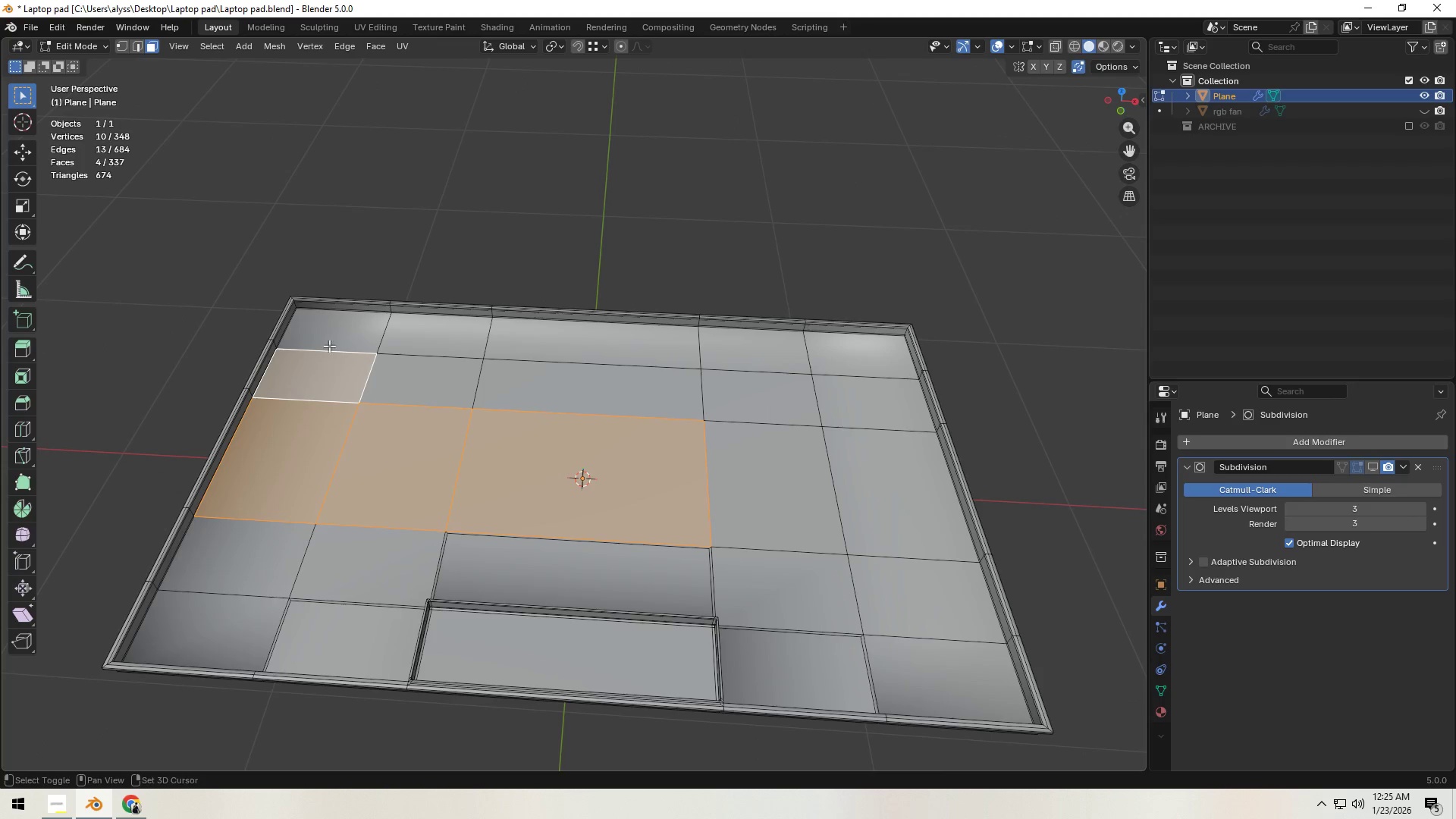 
triple_click([330, 342])
 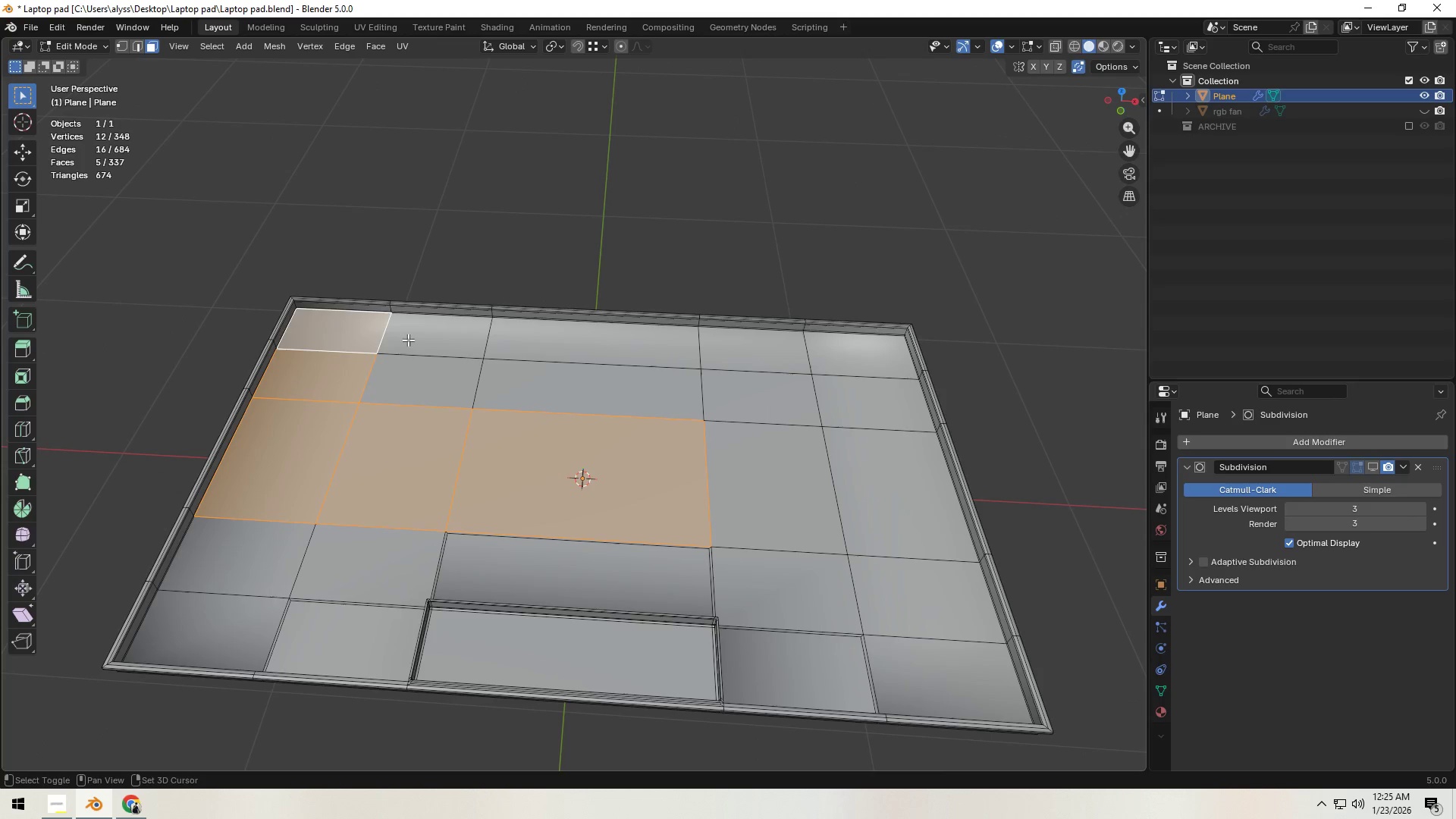 
triple_click([422, 339])
 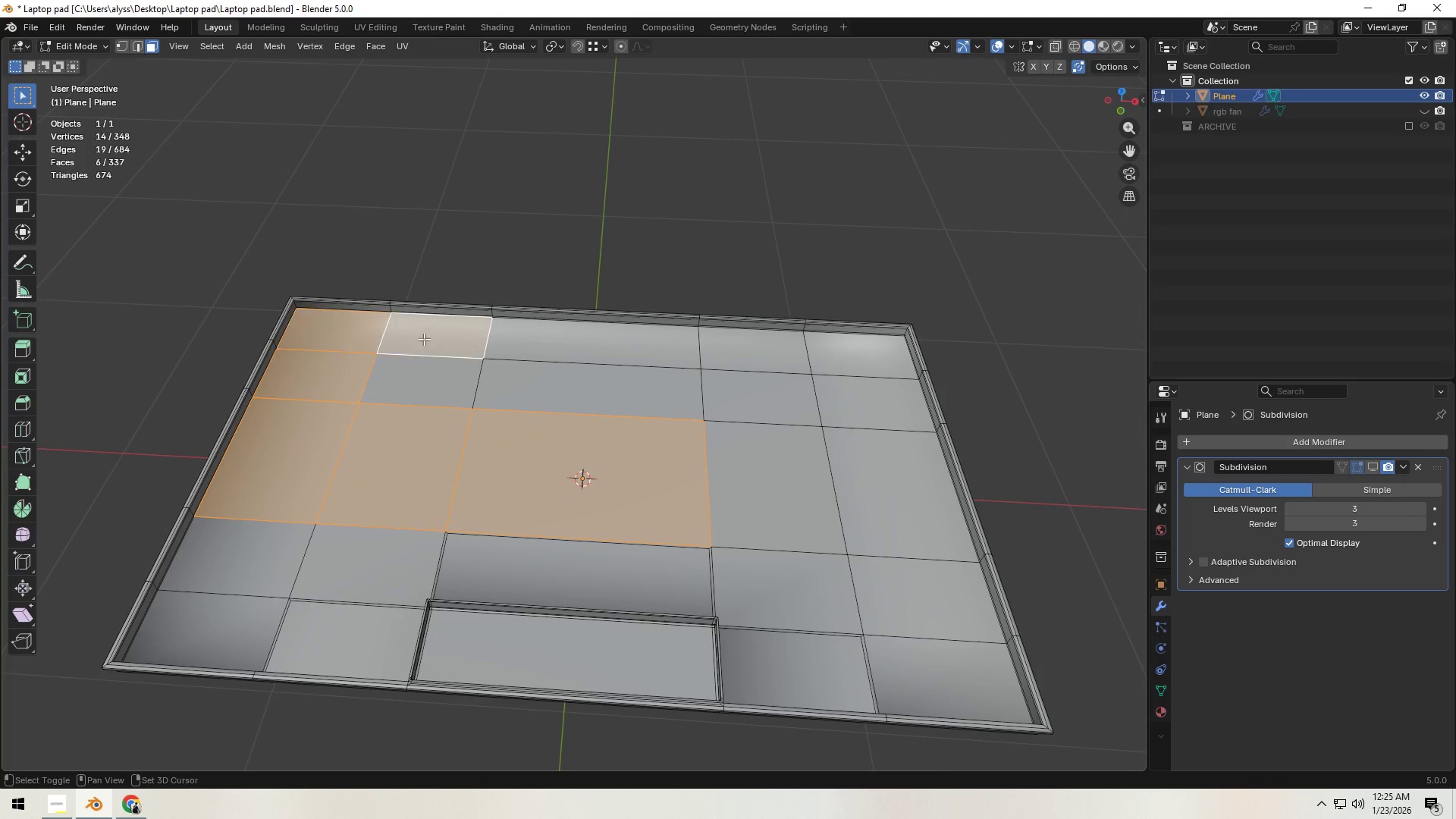 
hold_key(key=ShiftLeft, duration=1.52)
triple_click([539, 385])
 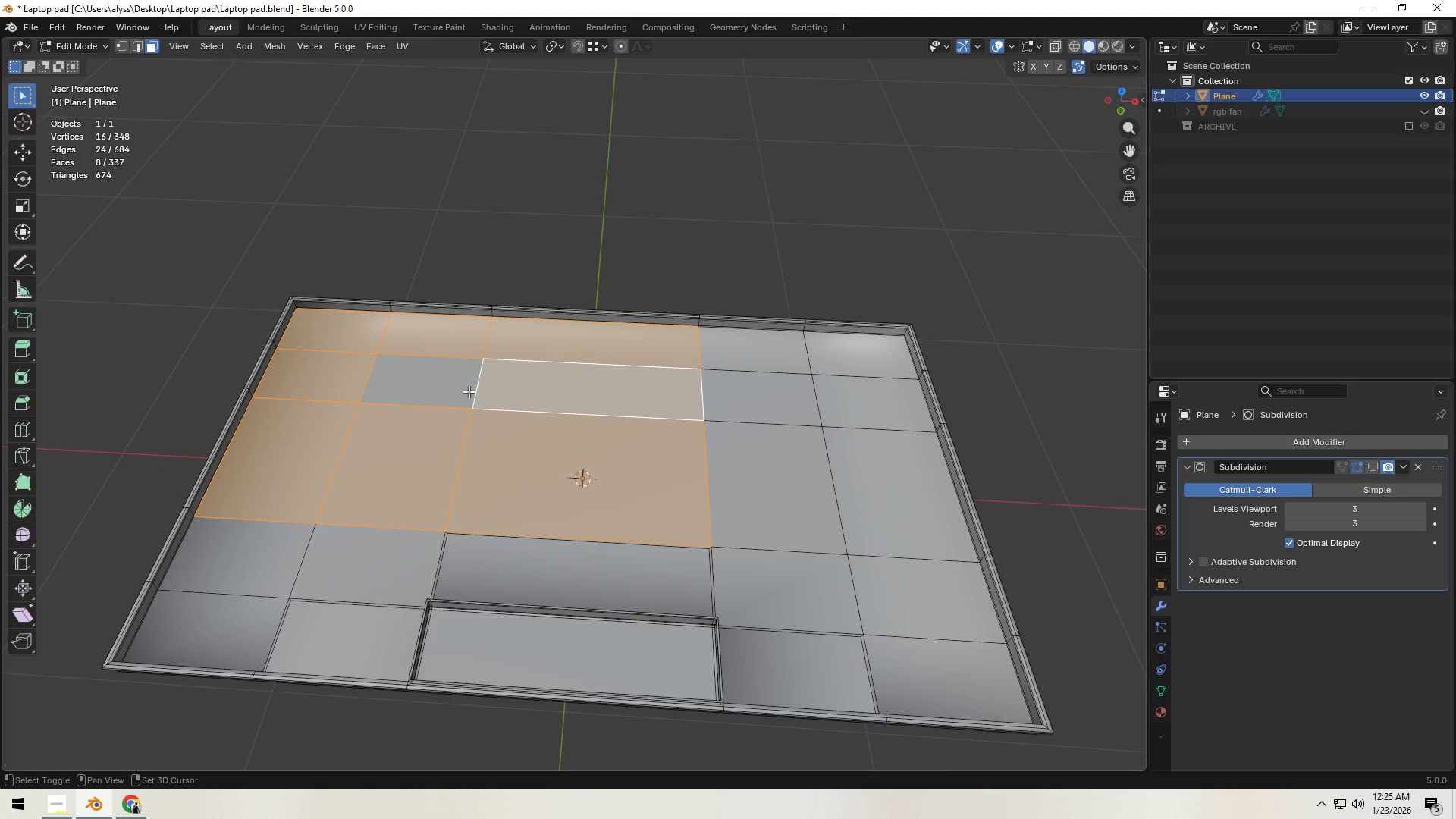 
triple_click([445, 391])
 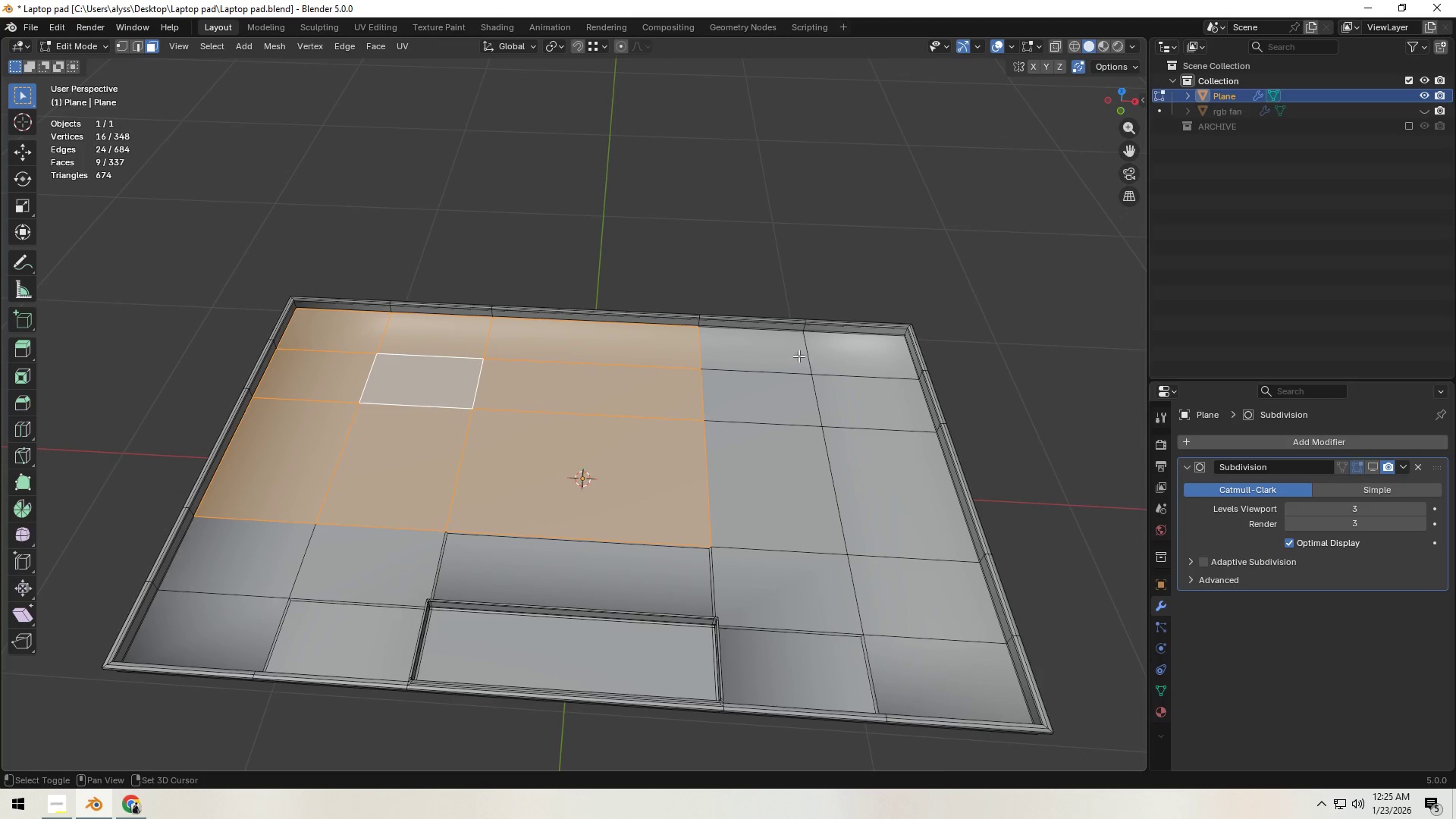 
hold_key(key=ShiftLeft, duration=1.51)
double_click([770, 385])
 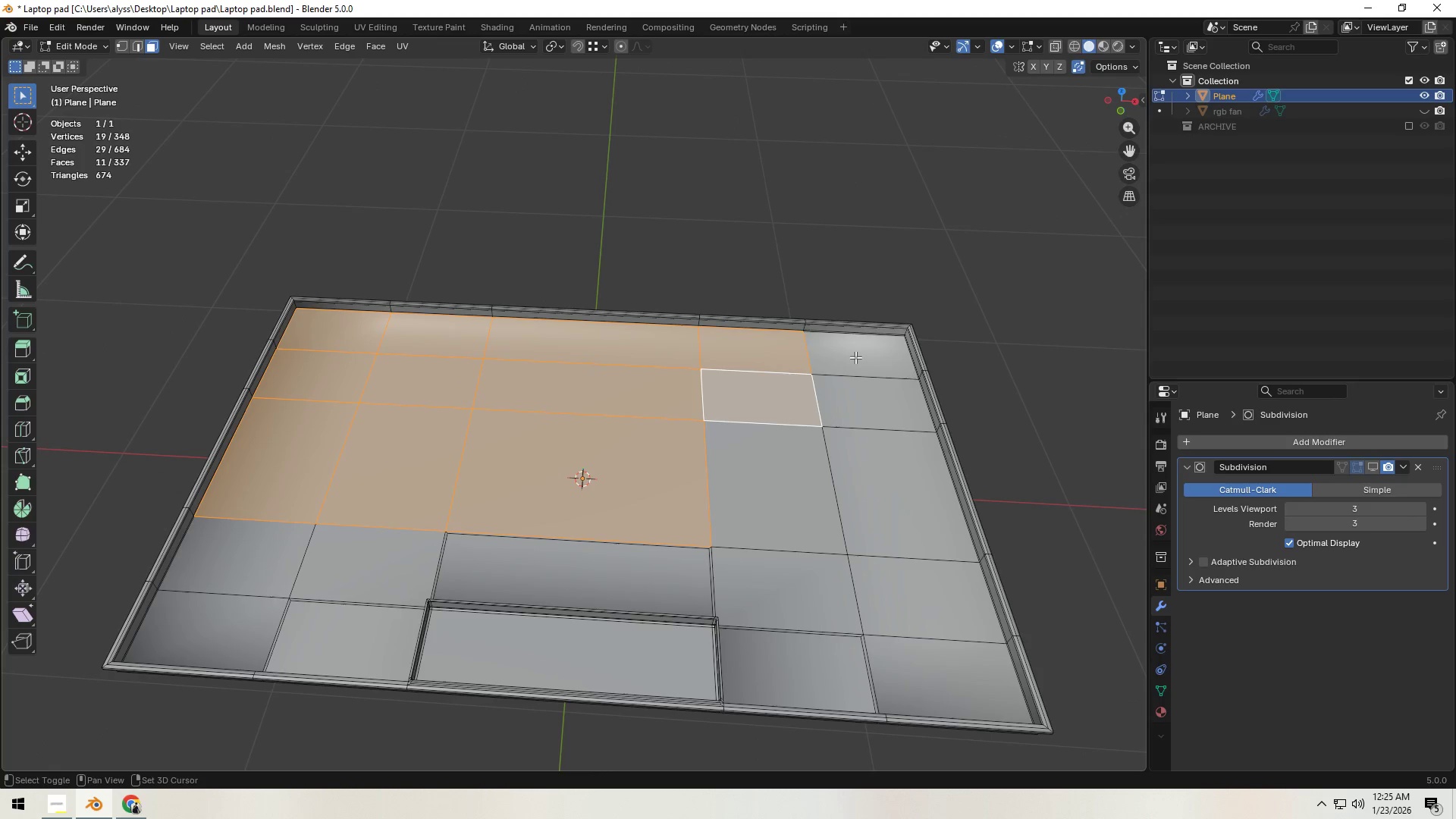 
triple_click([855, 356])
 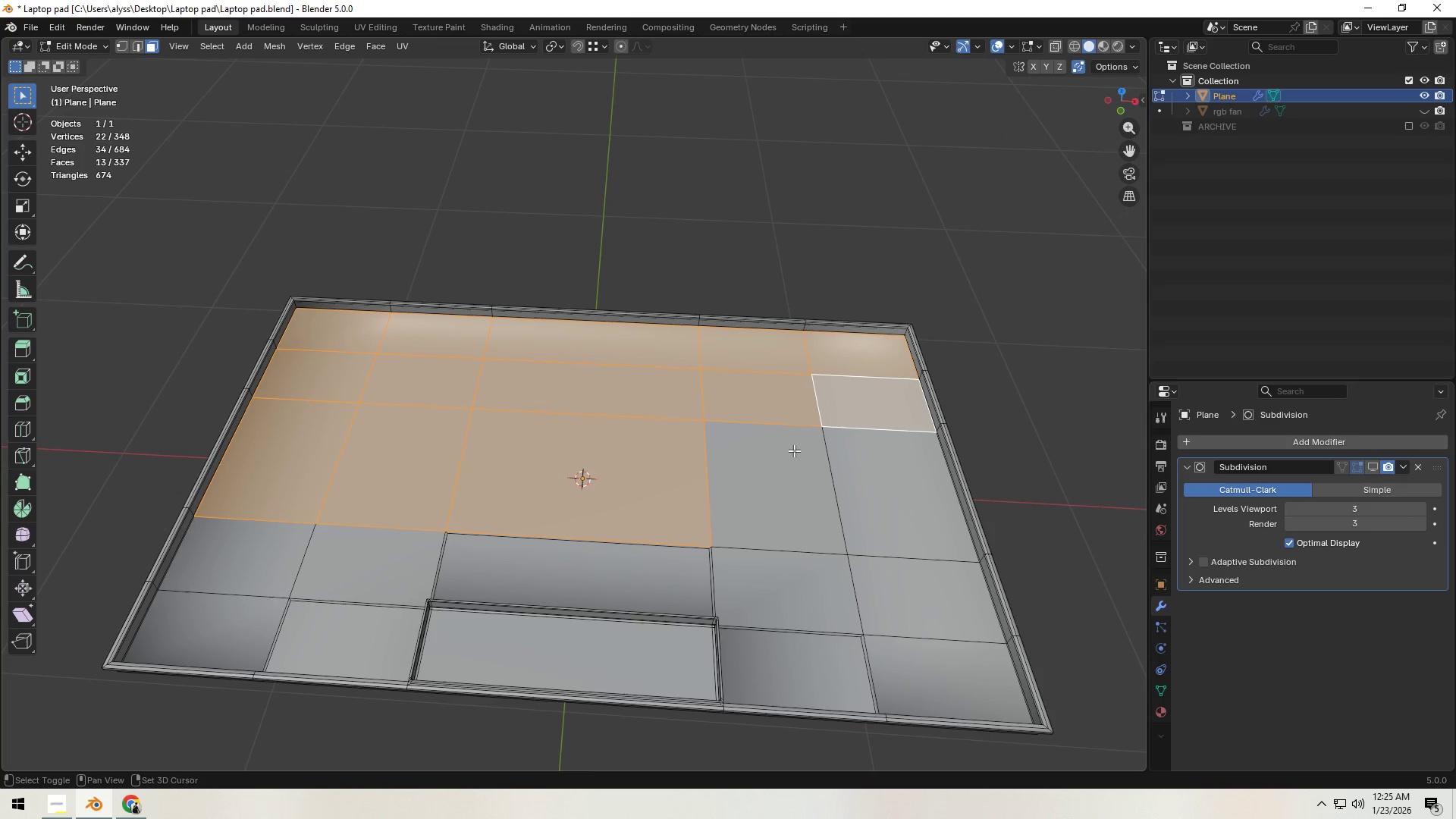 
triple_click([774, 470])
 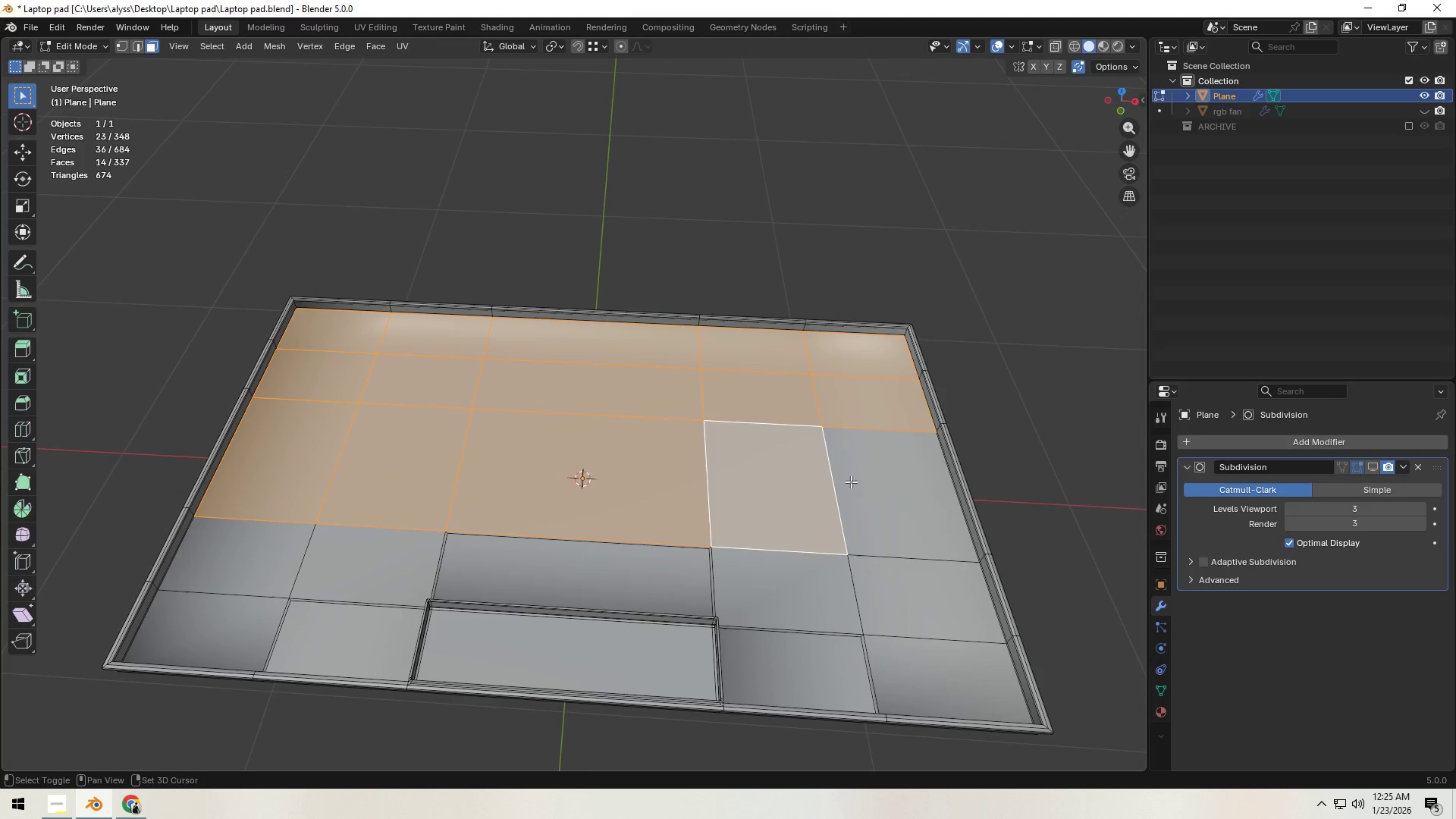 
triple_click([851, 482])
 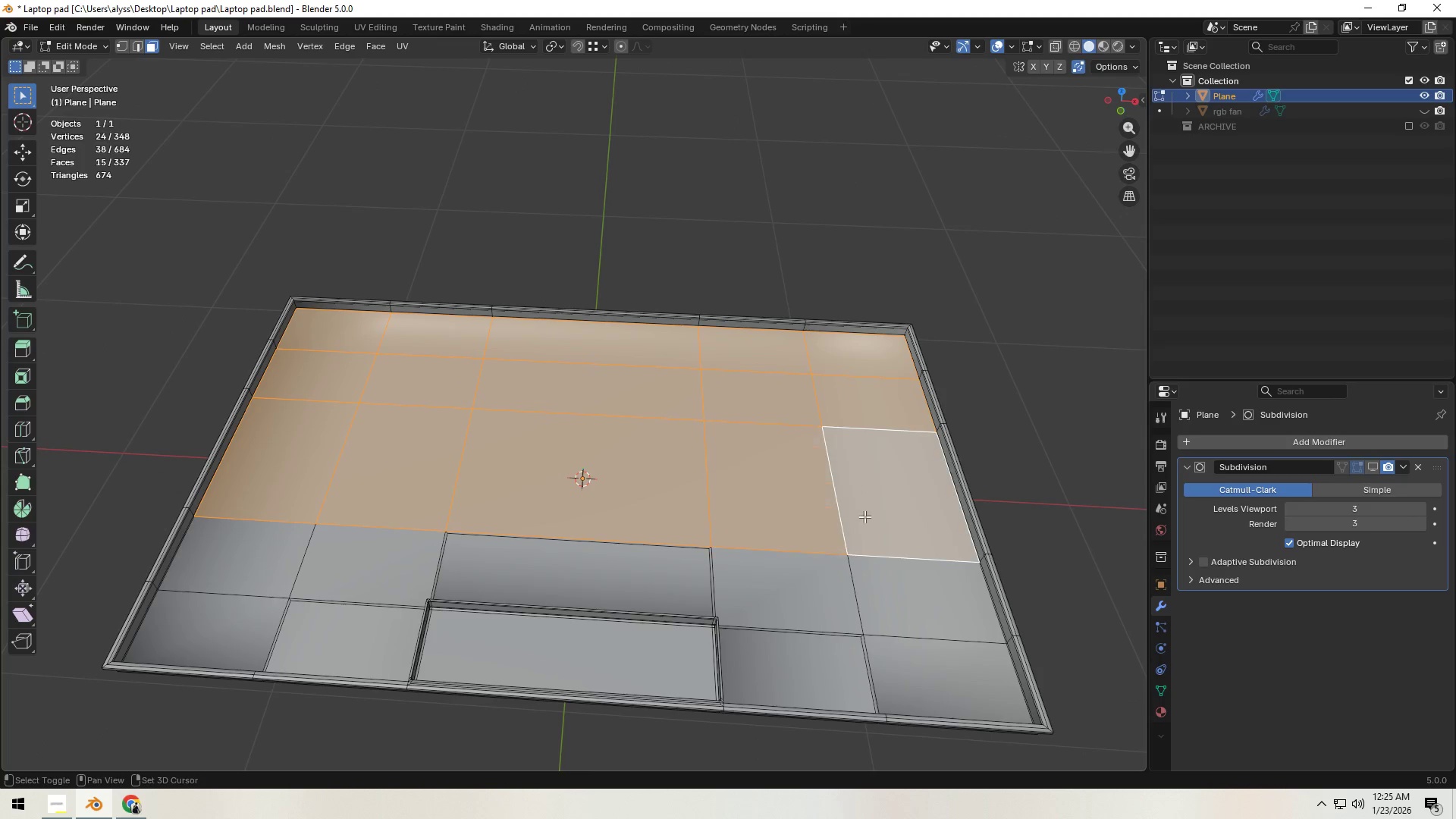 
hold_key(key=ShiftLeft, duration=1.52)
triple_click([923, 617])
 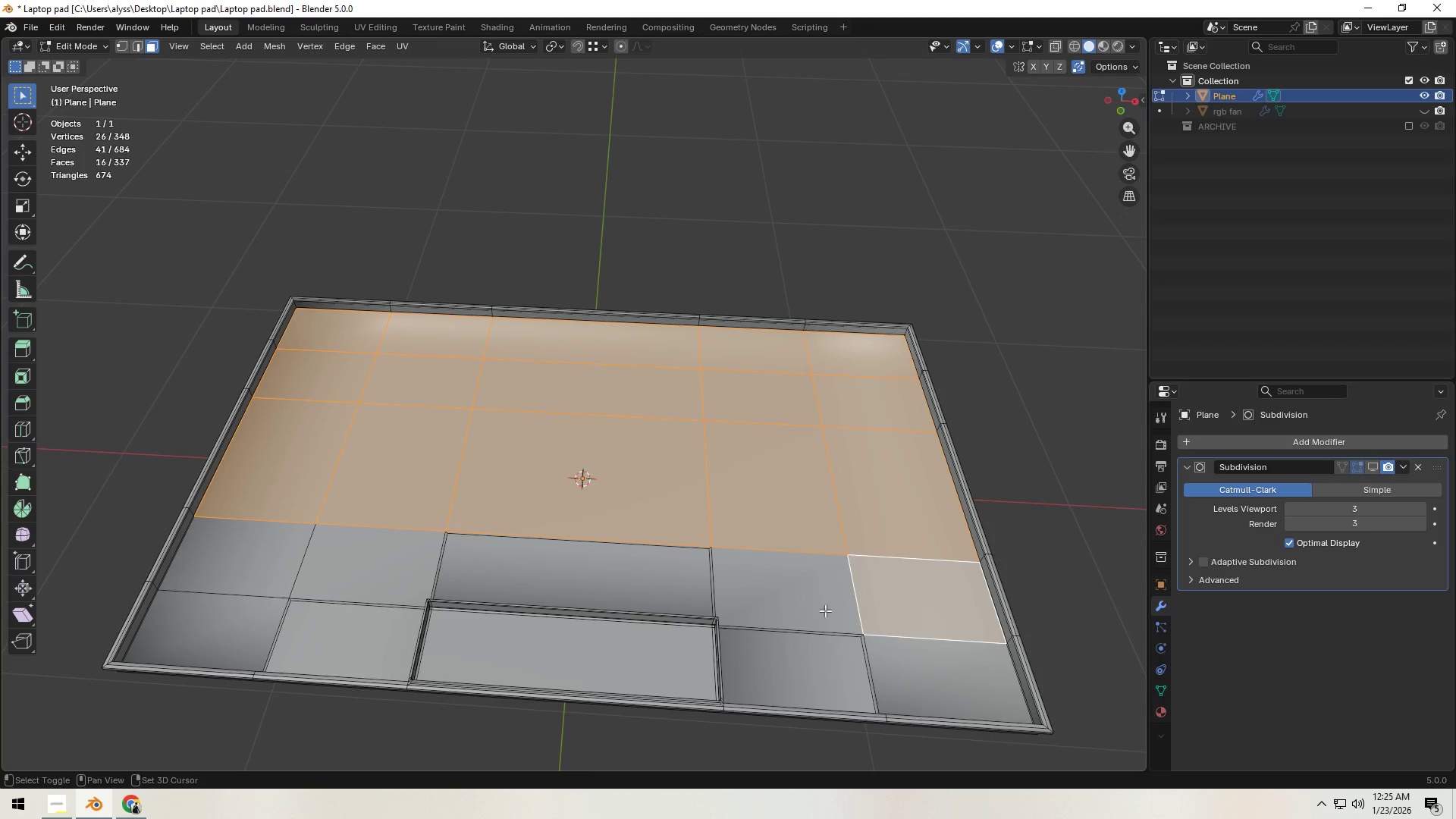 
triple_click([808, 607])
 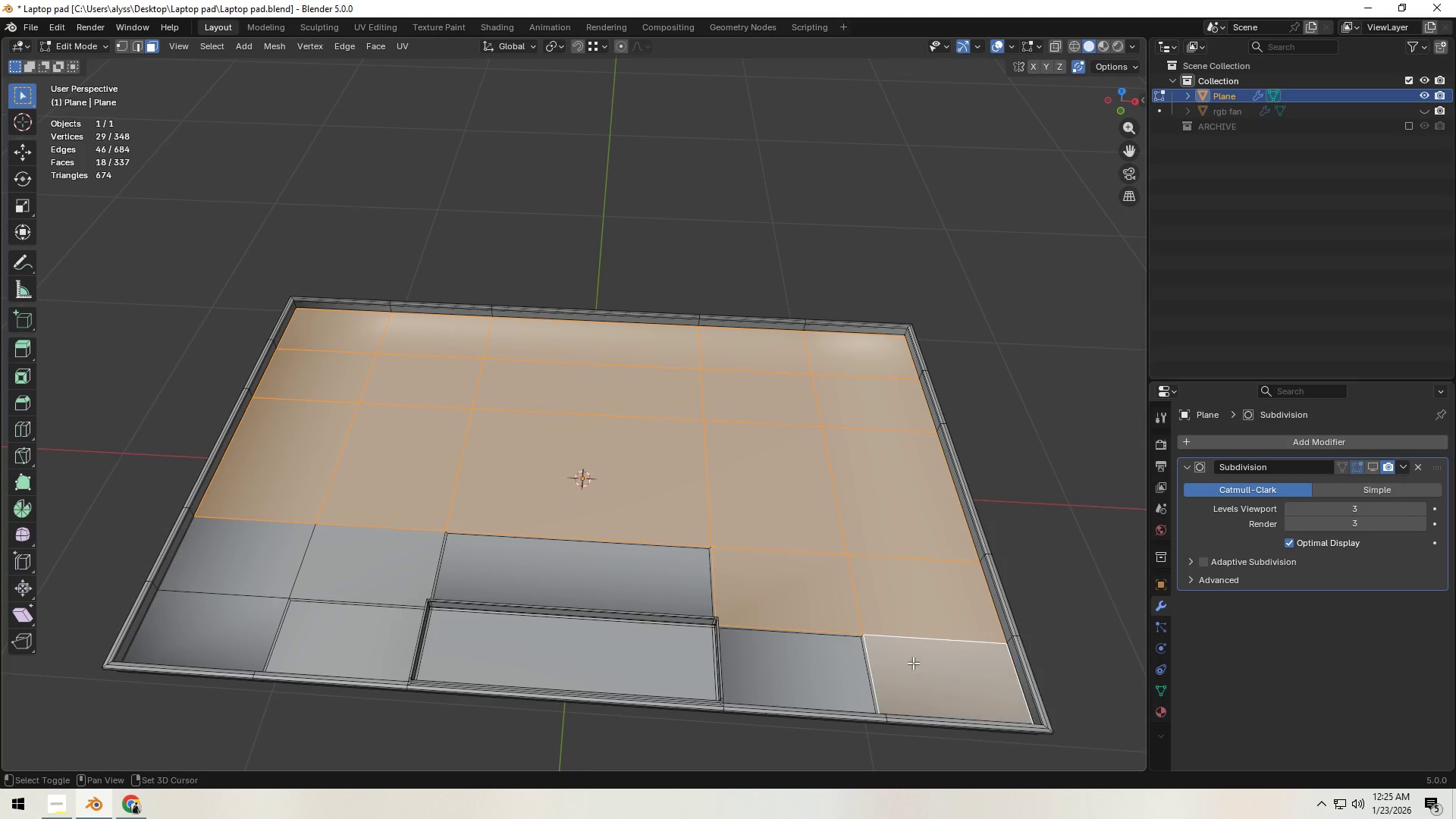 
key(Shift+ShiftLeft)
 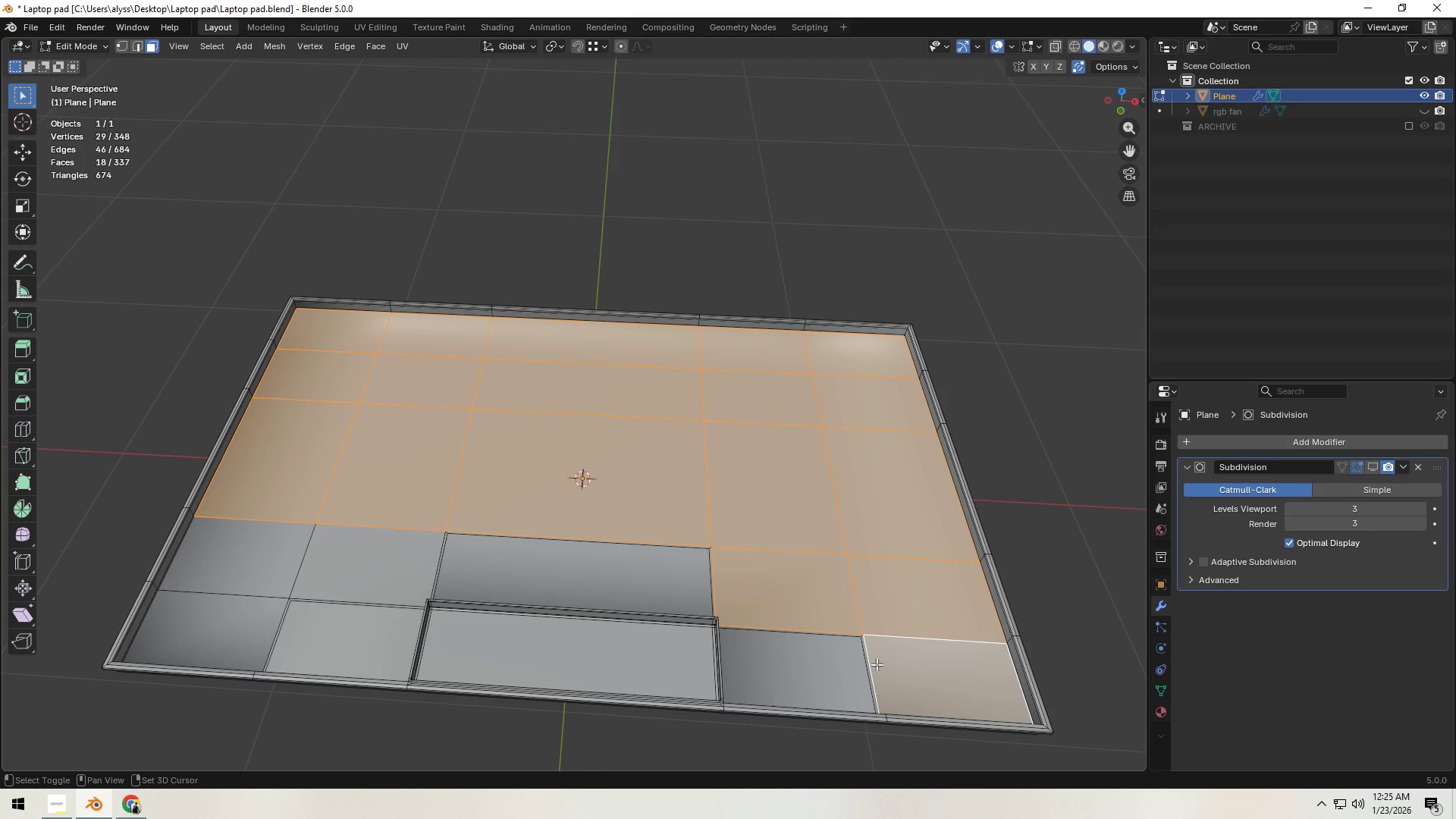 
key(Shift+ShiftLeft)
 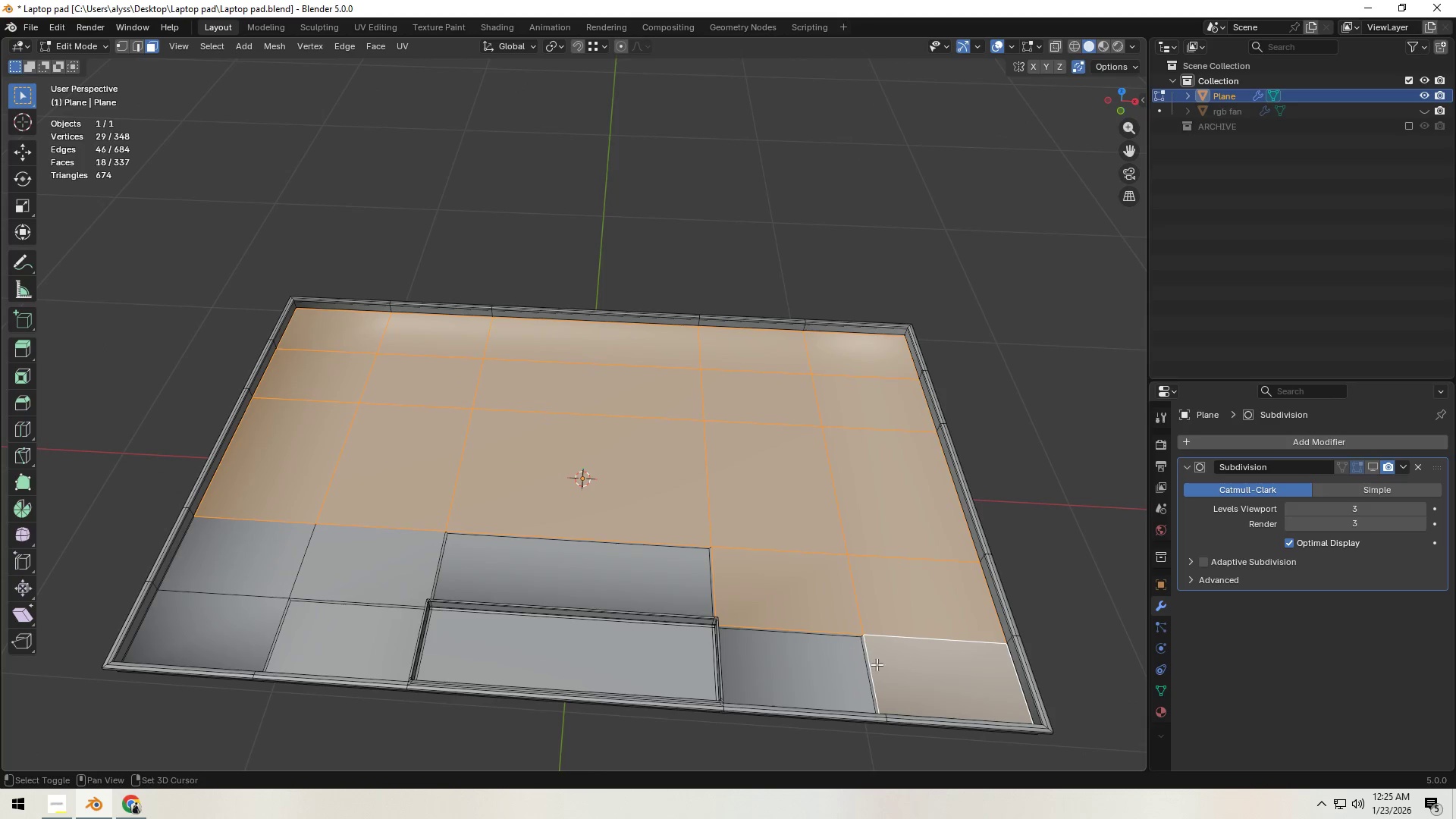 
key(Shift+ShiftLeft)
 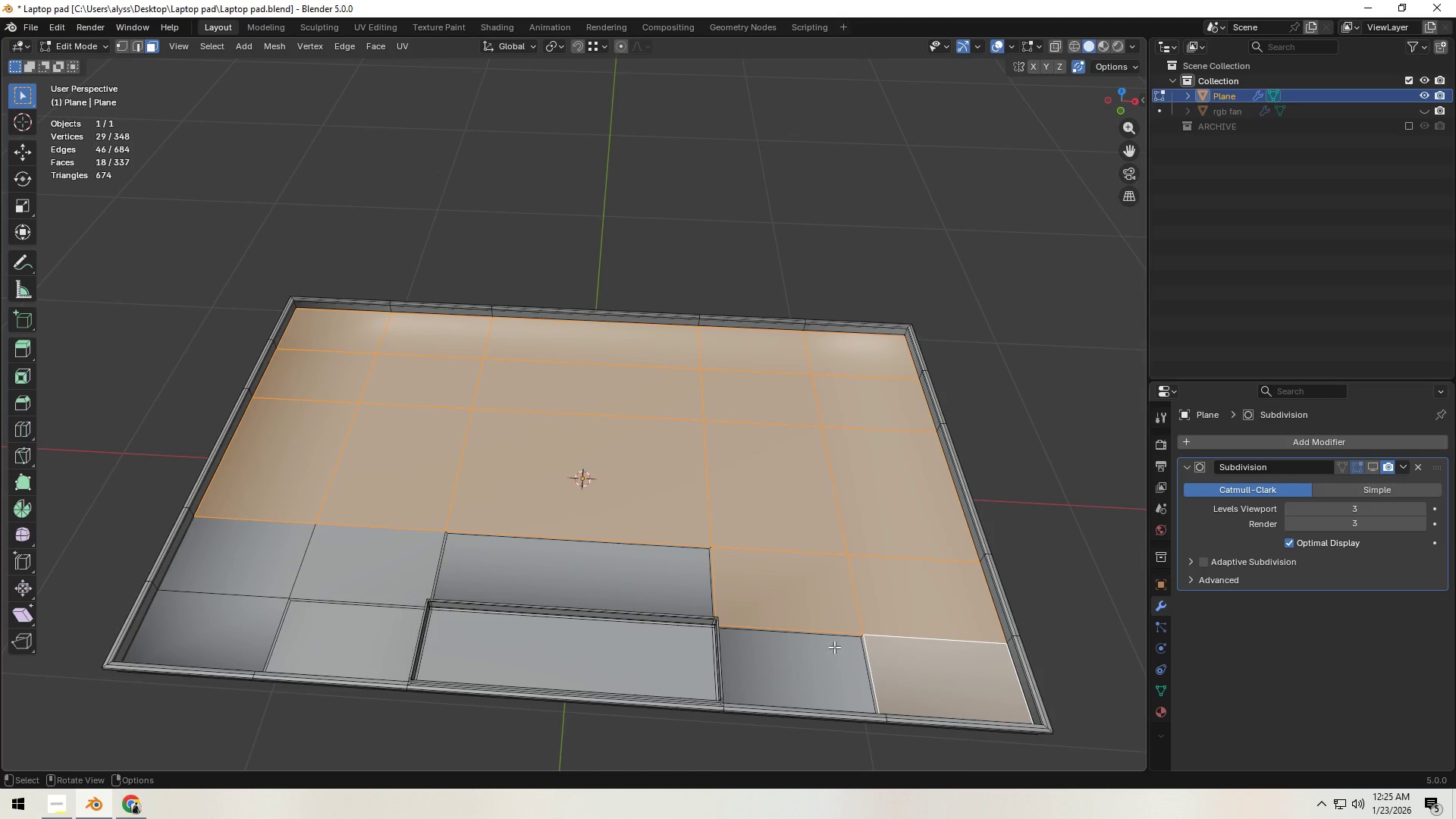 
hold_key(key=ShiftLeft, duration=1.5)
left_click([360, 585])
 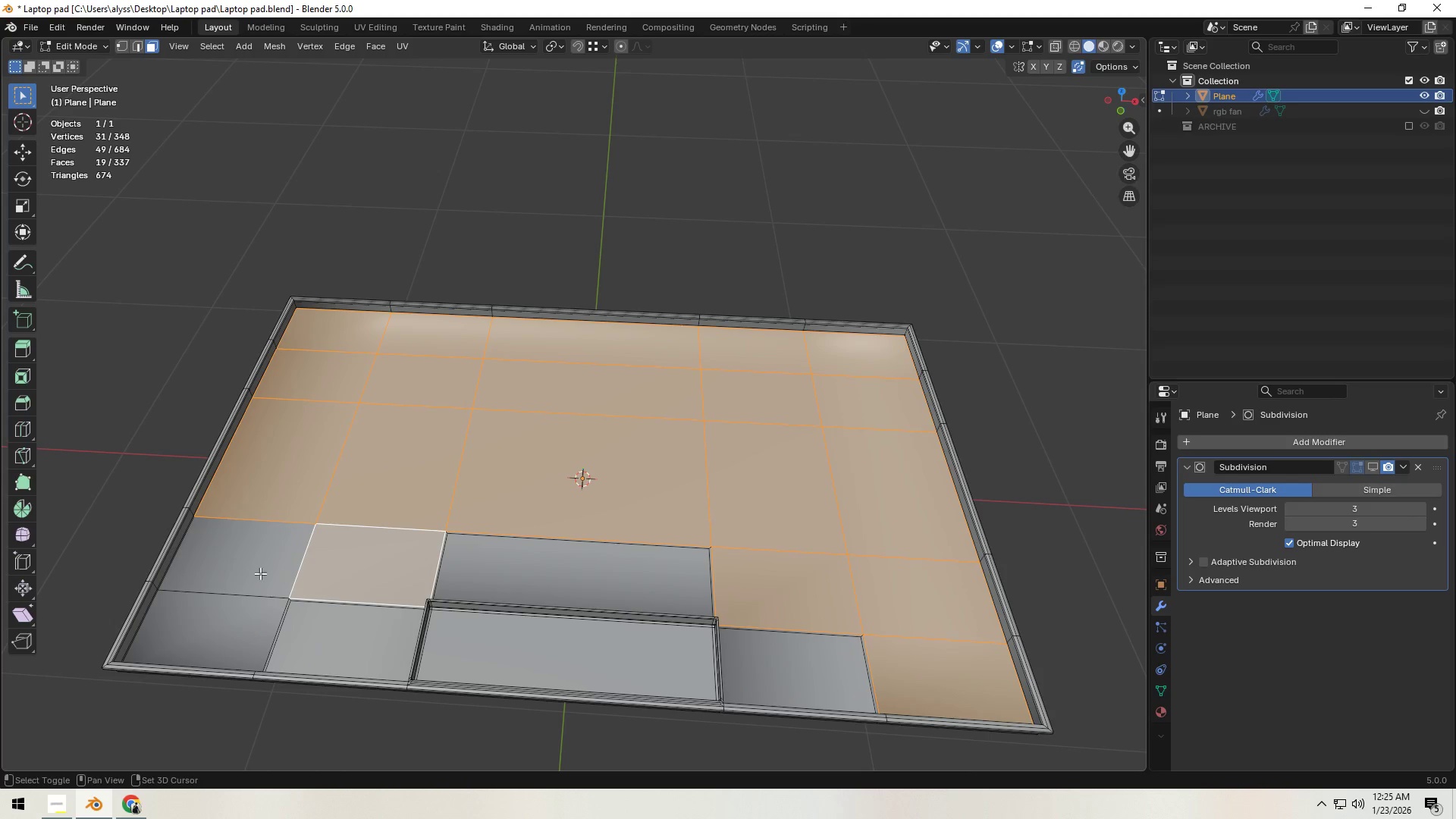 
double_click([259, 573])
 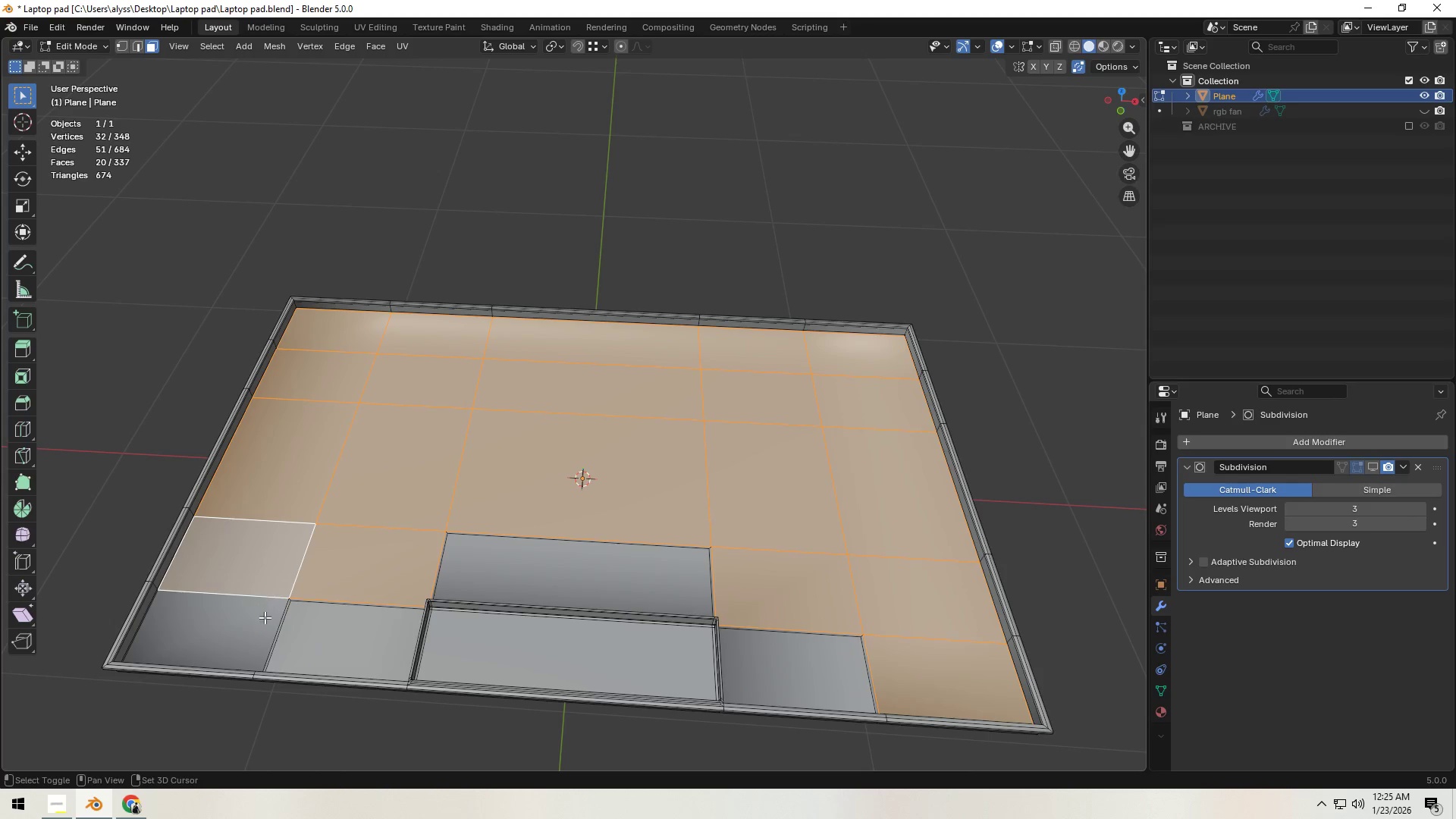 
triple_click([262, 625])
 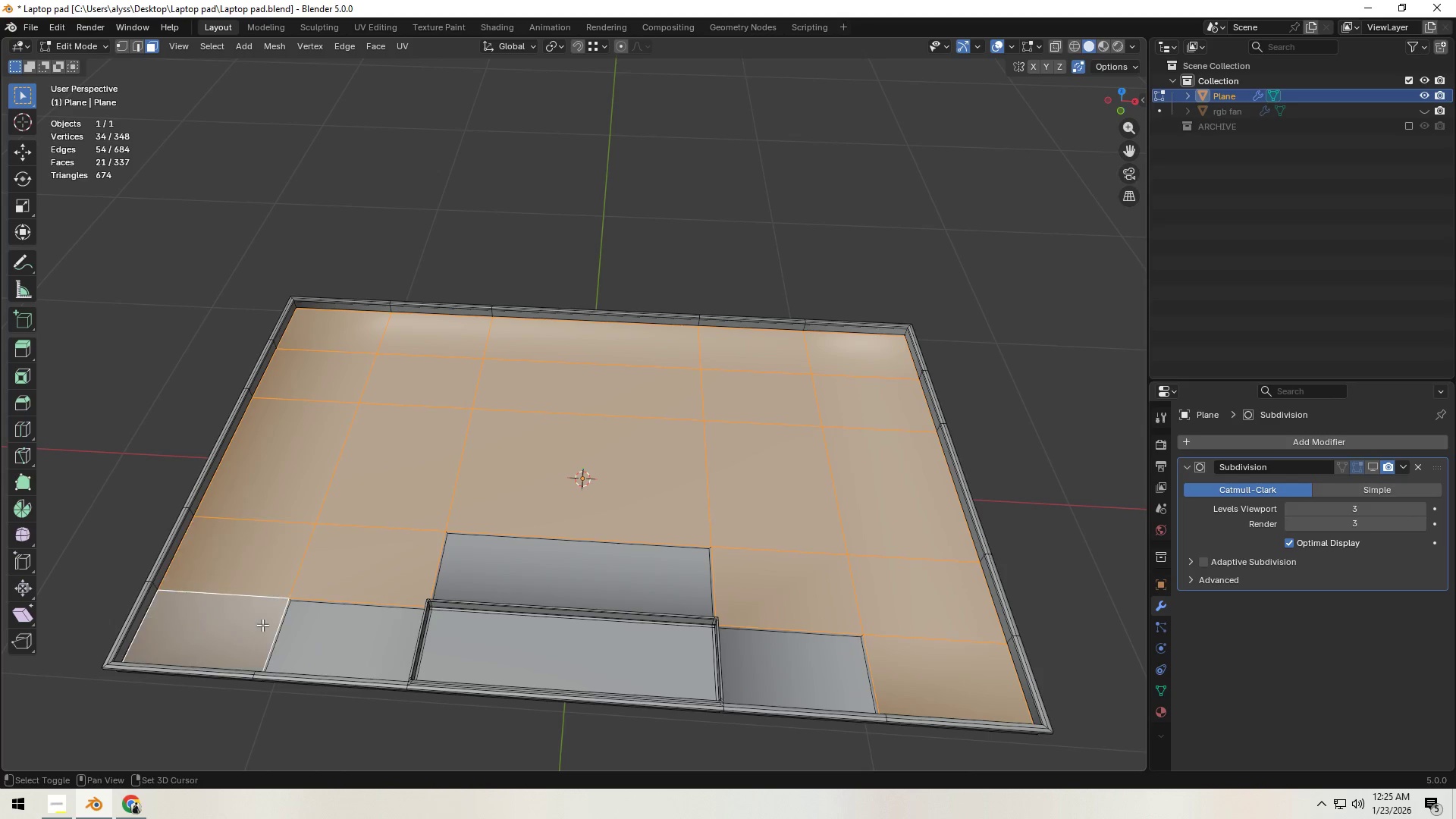 
key(Shift+ShiftLeft)
 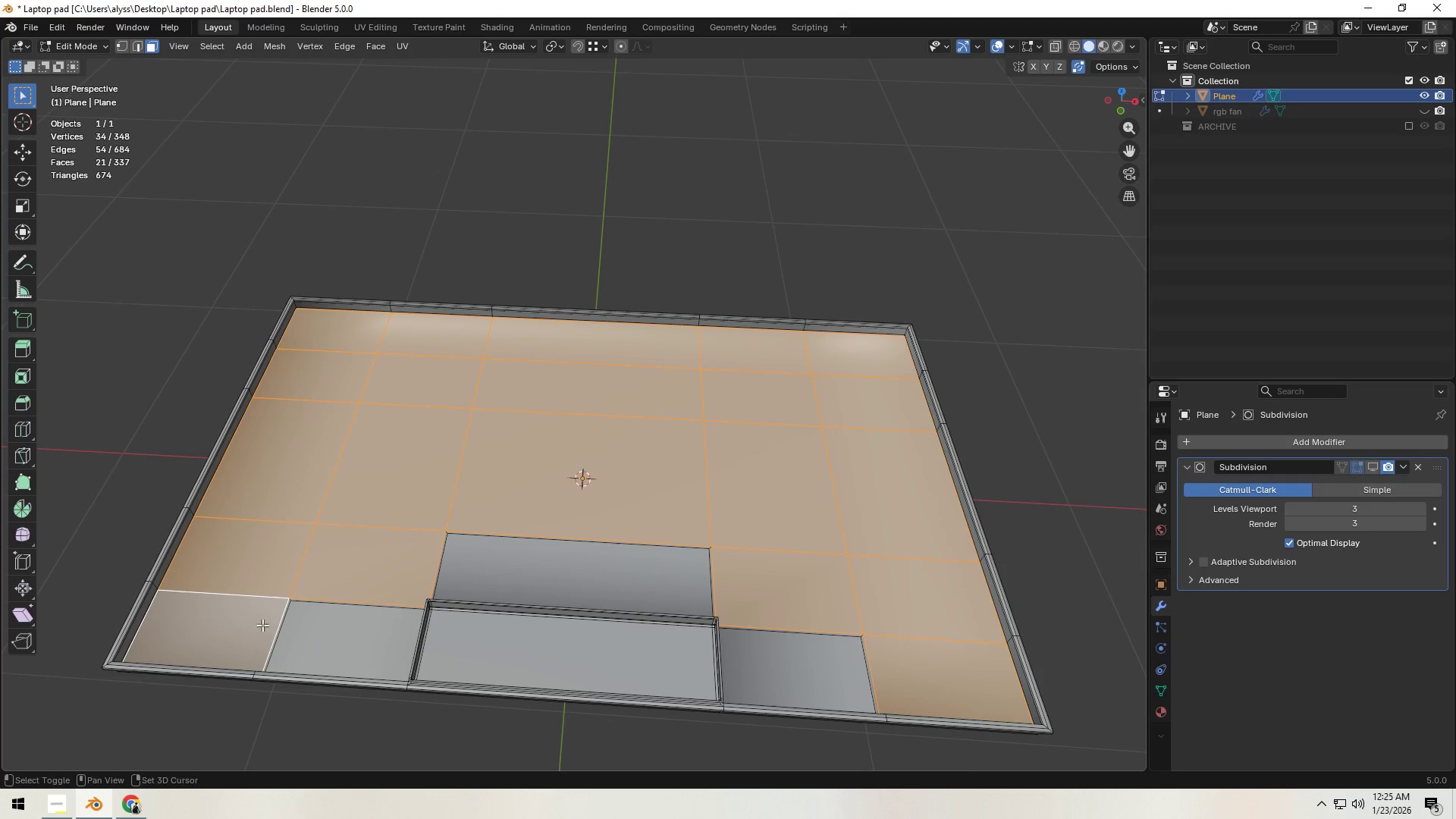 
key(Shift+ShiftLeft)
 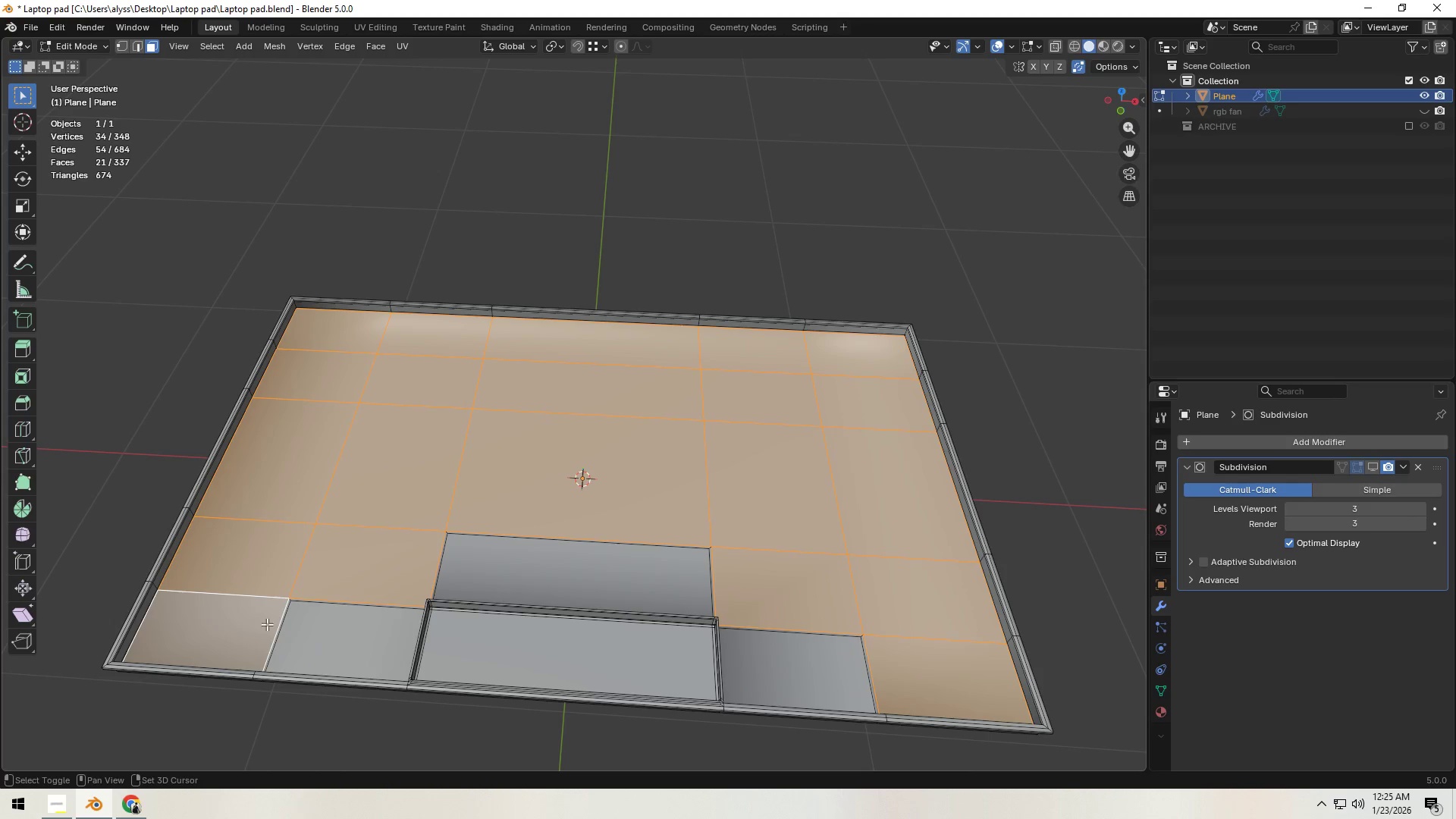 
key(Shift+ShiftLeft)
 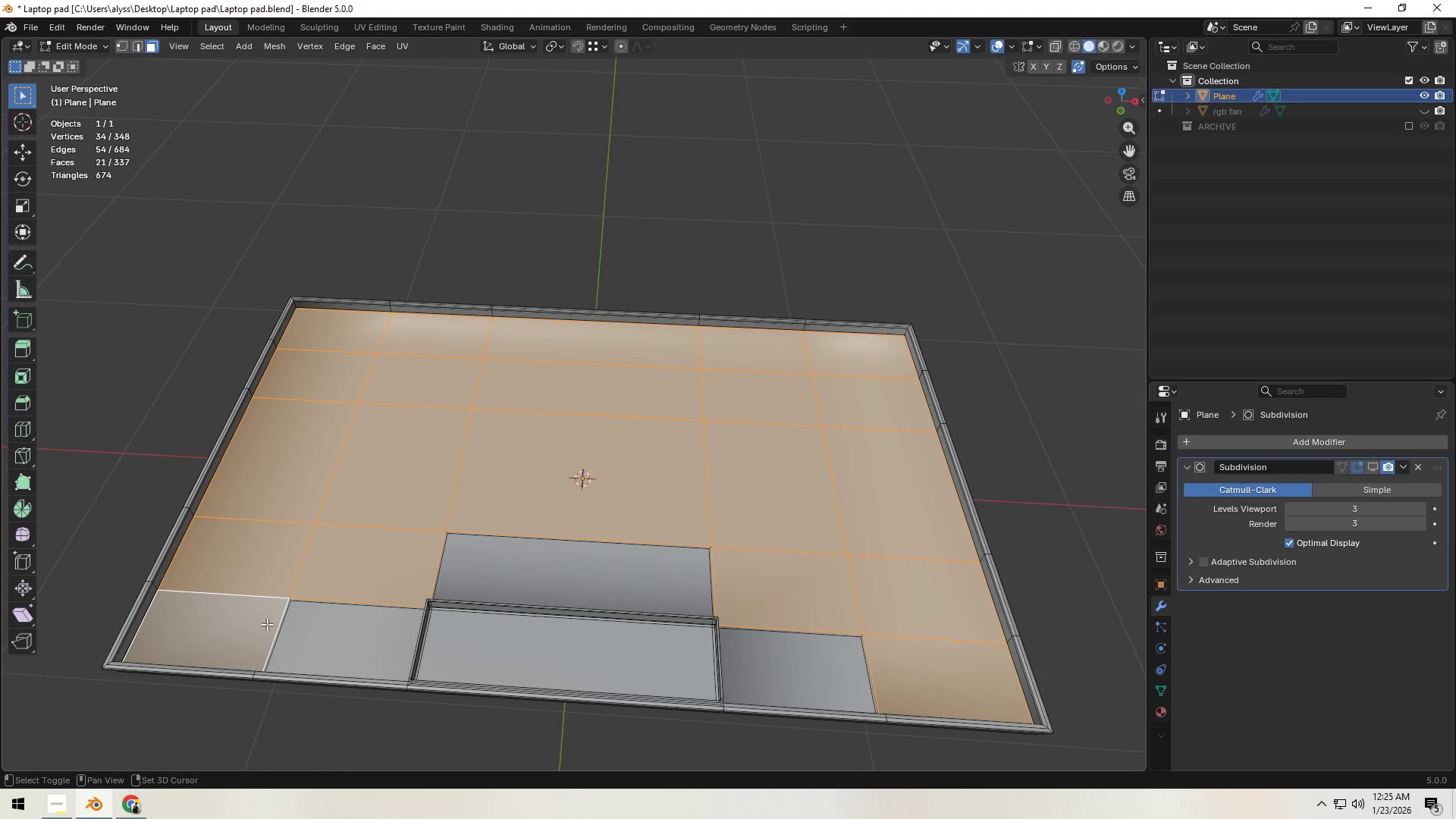 
key(Shift+ShiftLeft)
 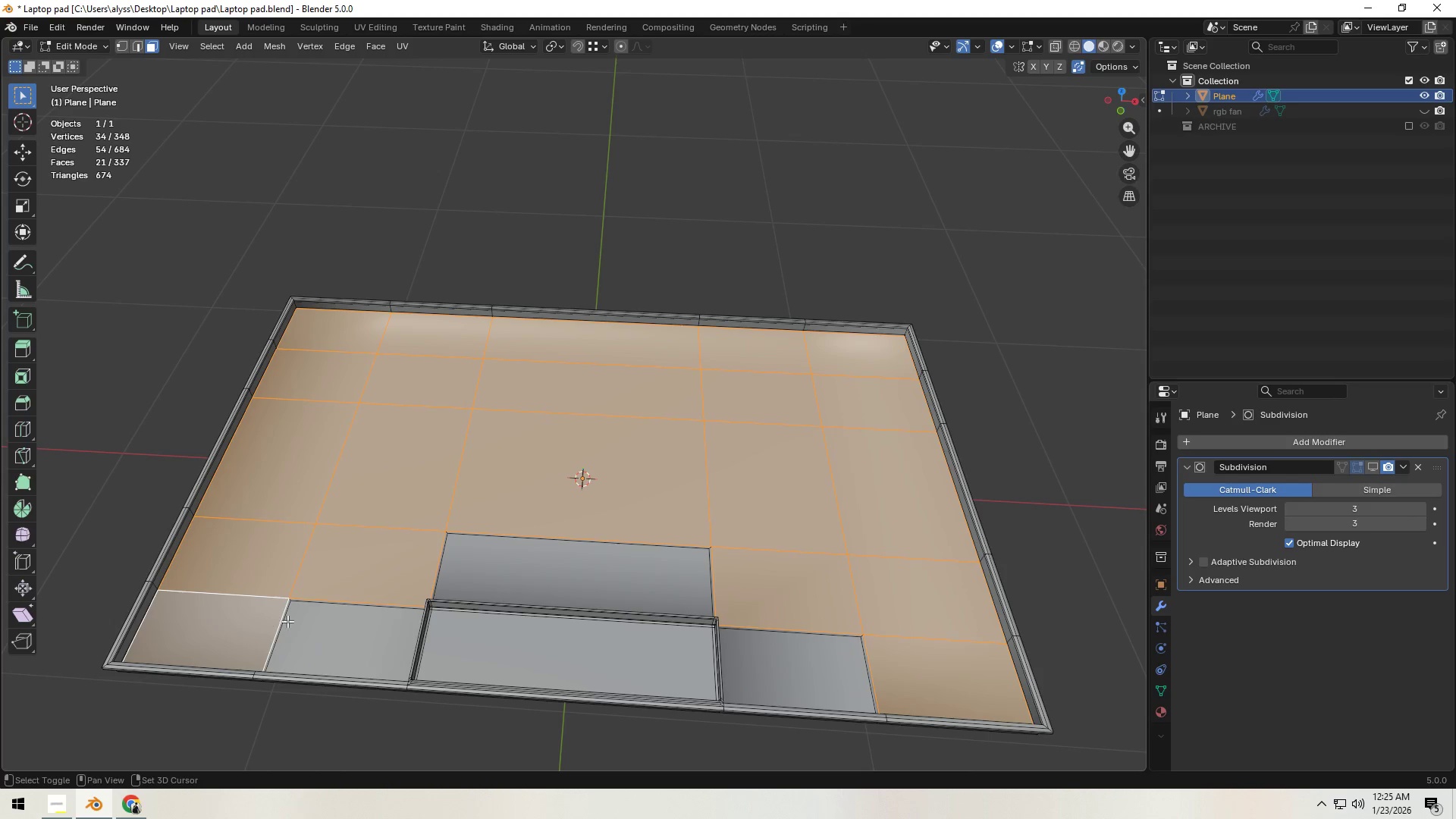 
key(Shift+ShiftLeft)
 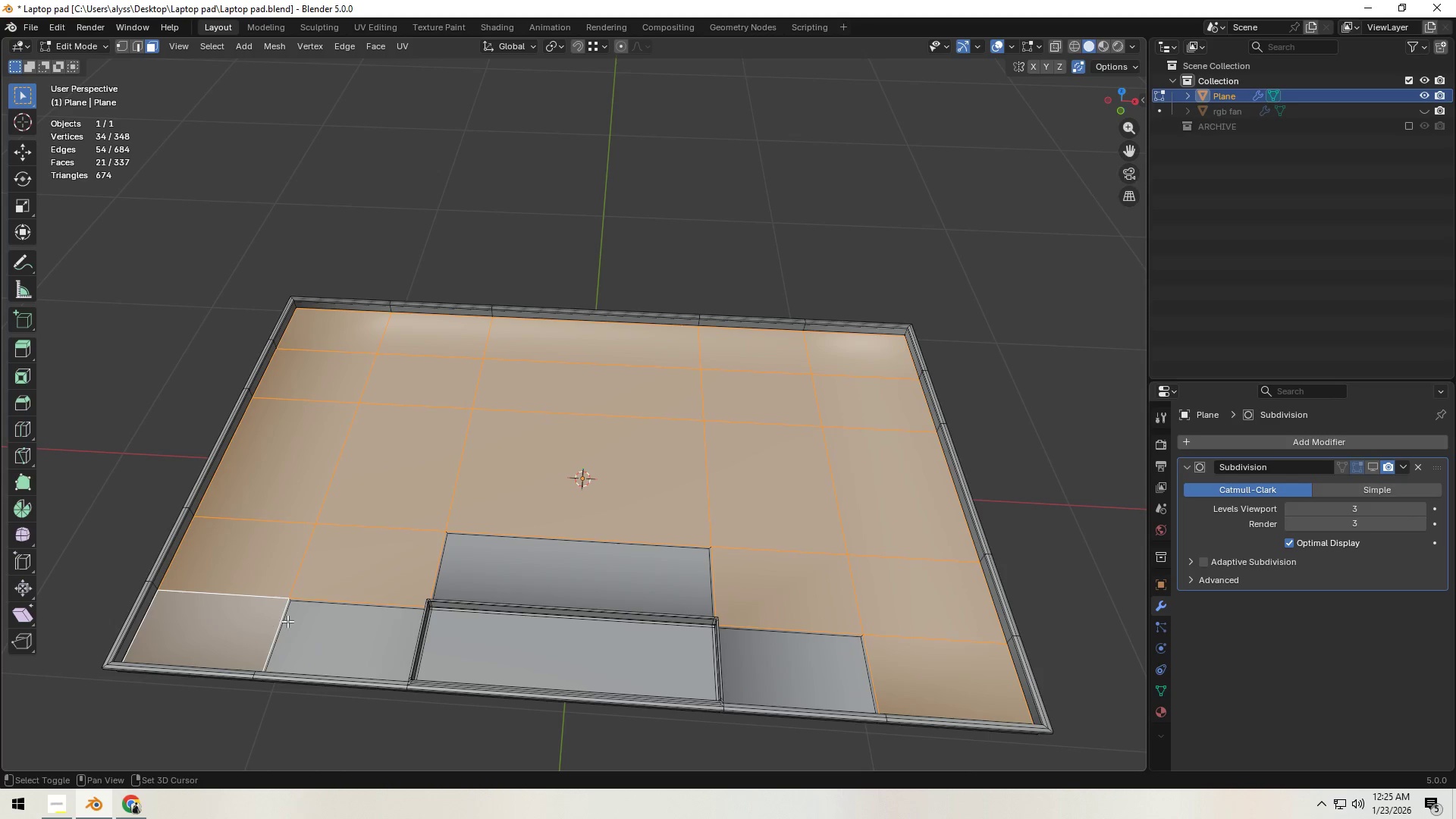 
key(Shift+ShiftLeft)
 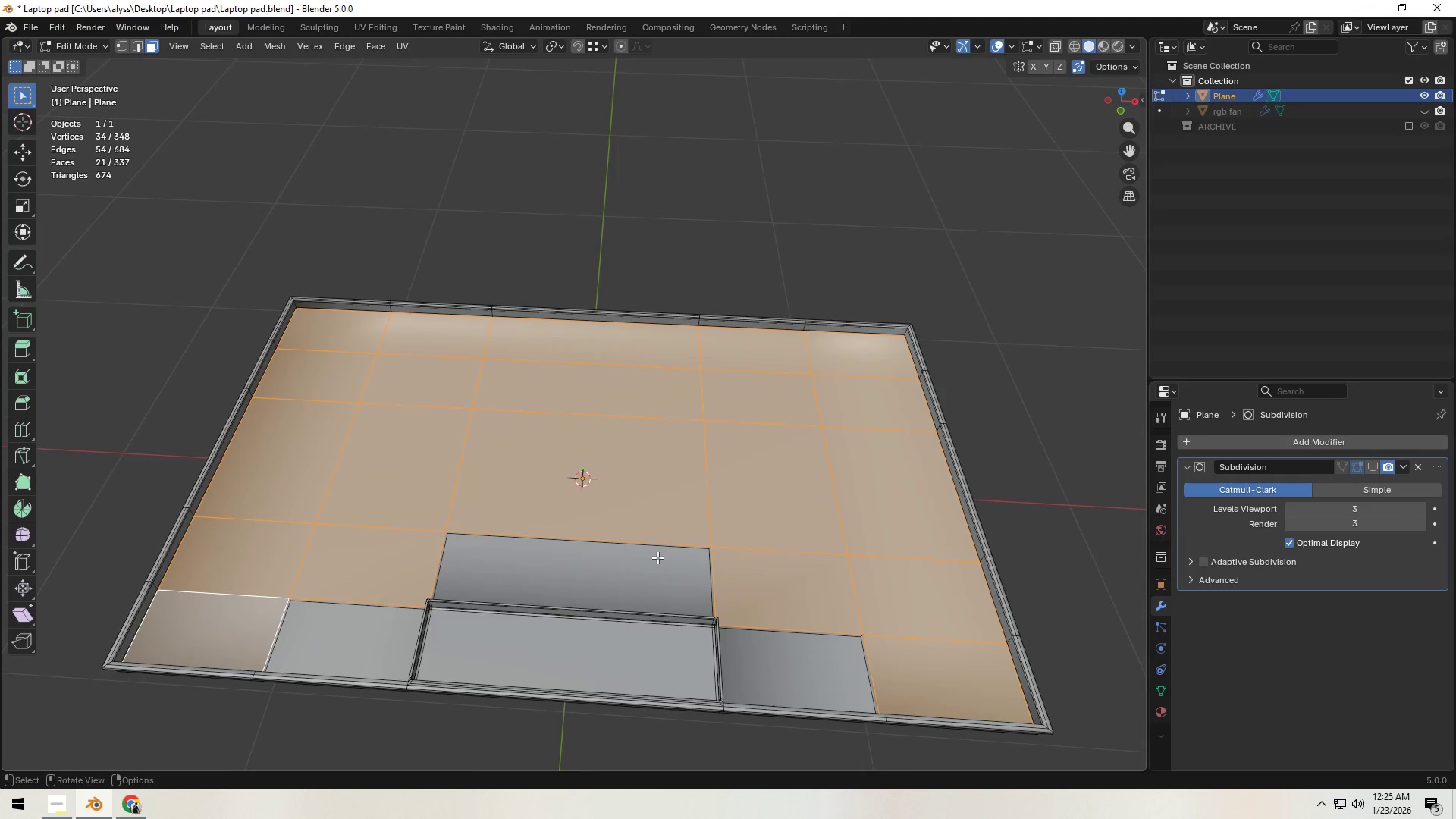 
hold_key(key=ShiftLeft, duration=0.36)
 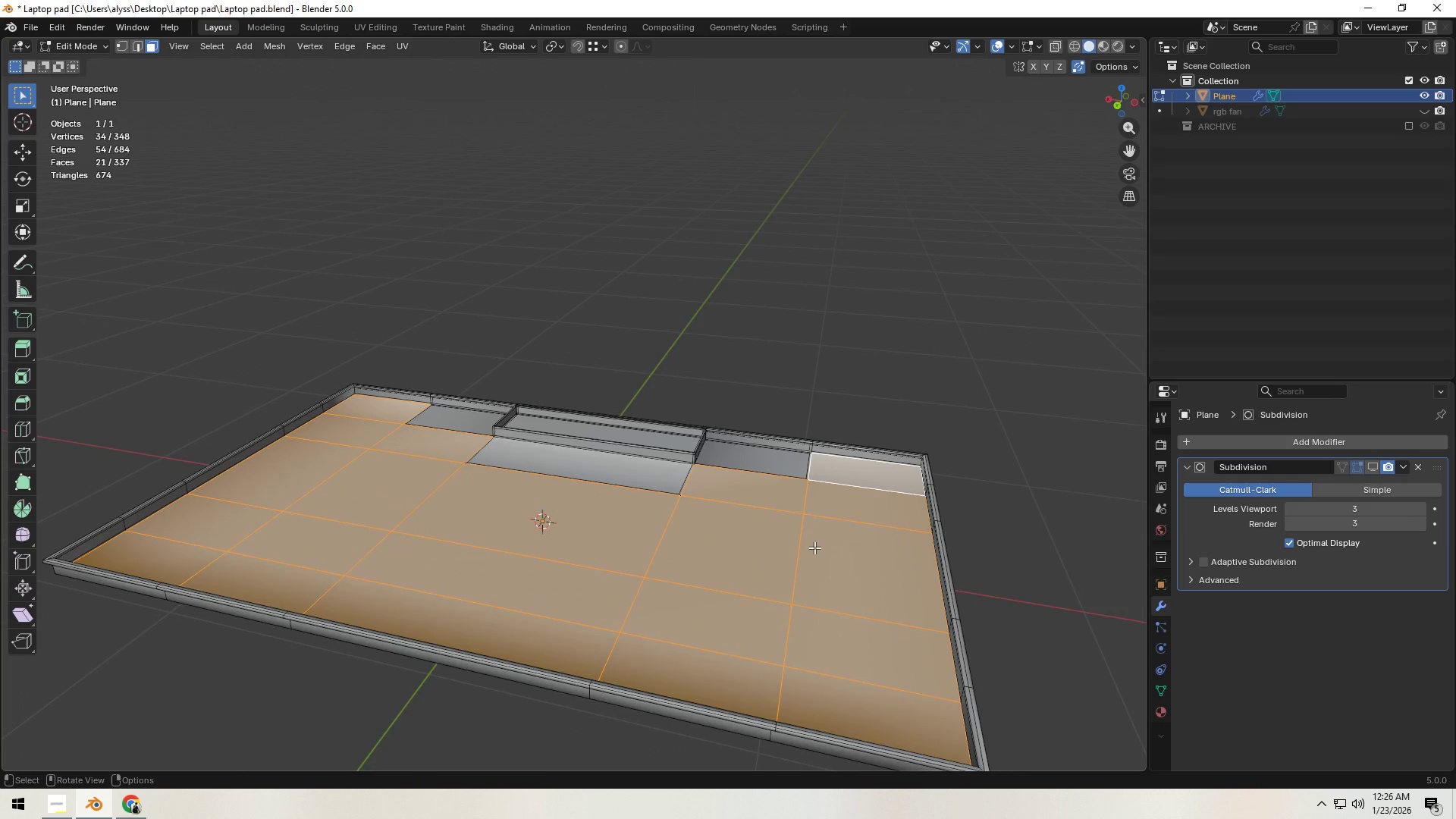 
scroll: coordinate [661, 581], scroll_direction: up, amount: 6.0
 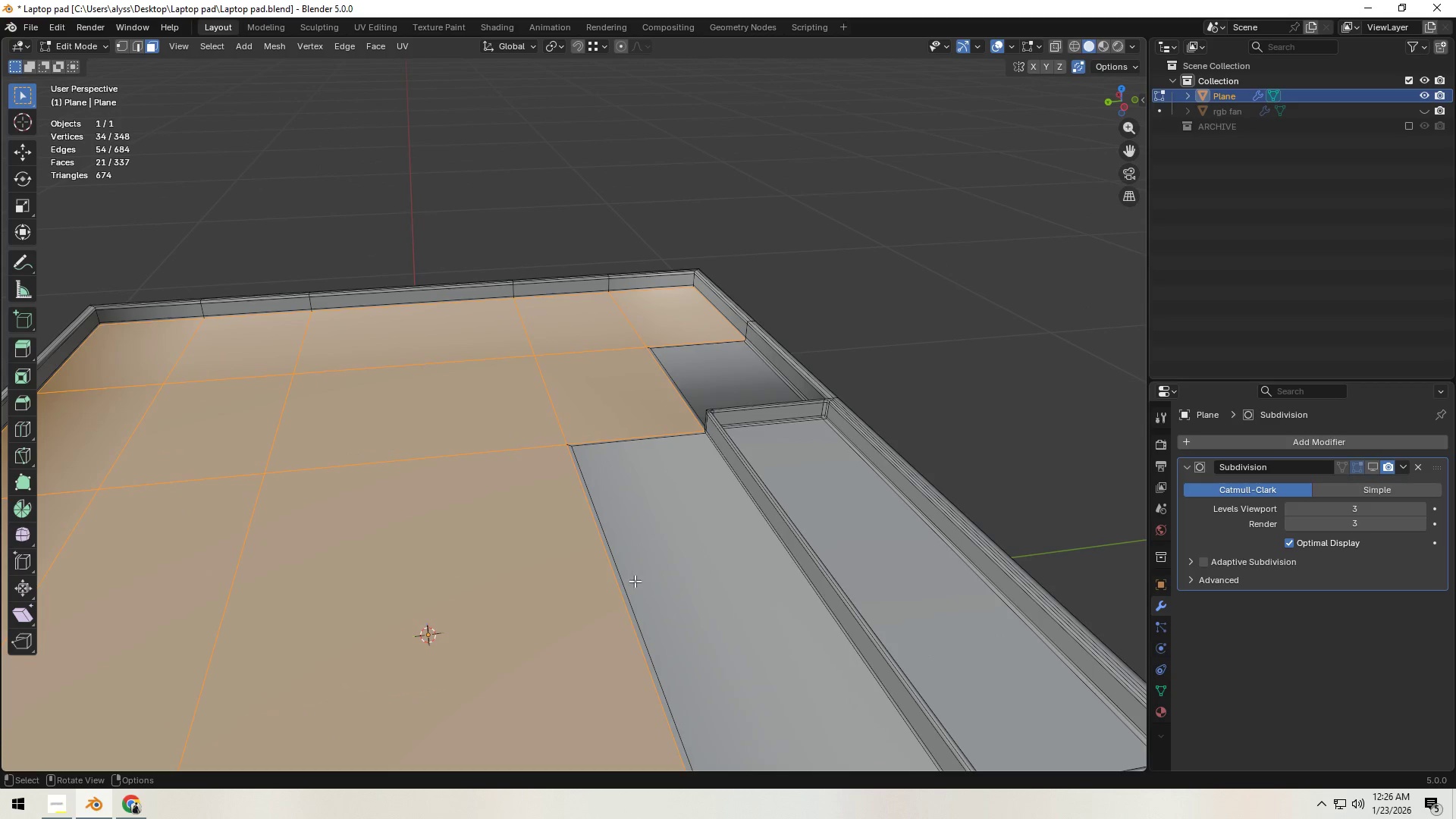 
hold_key(key=ShiftLeft, duration=1.52)
 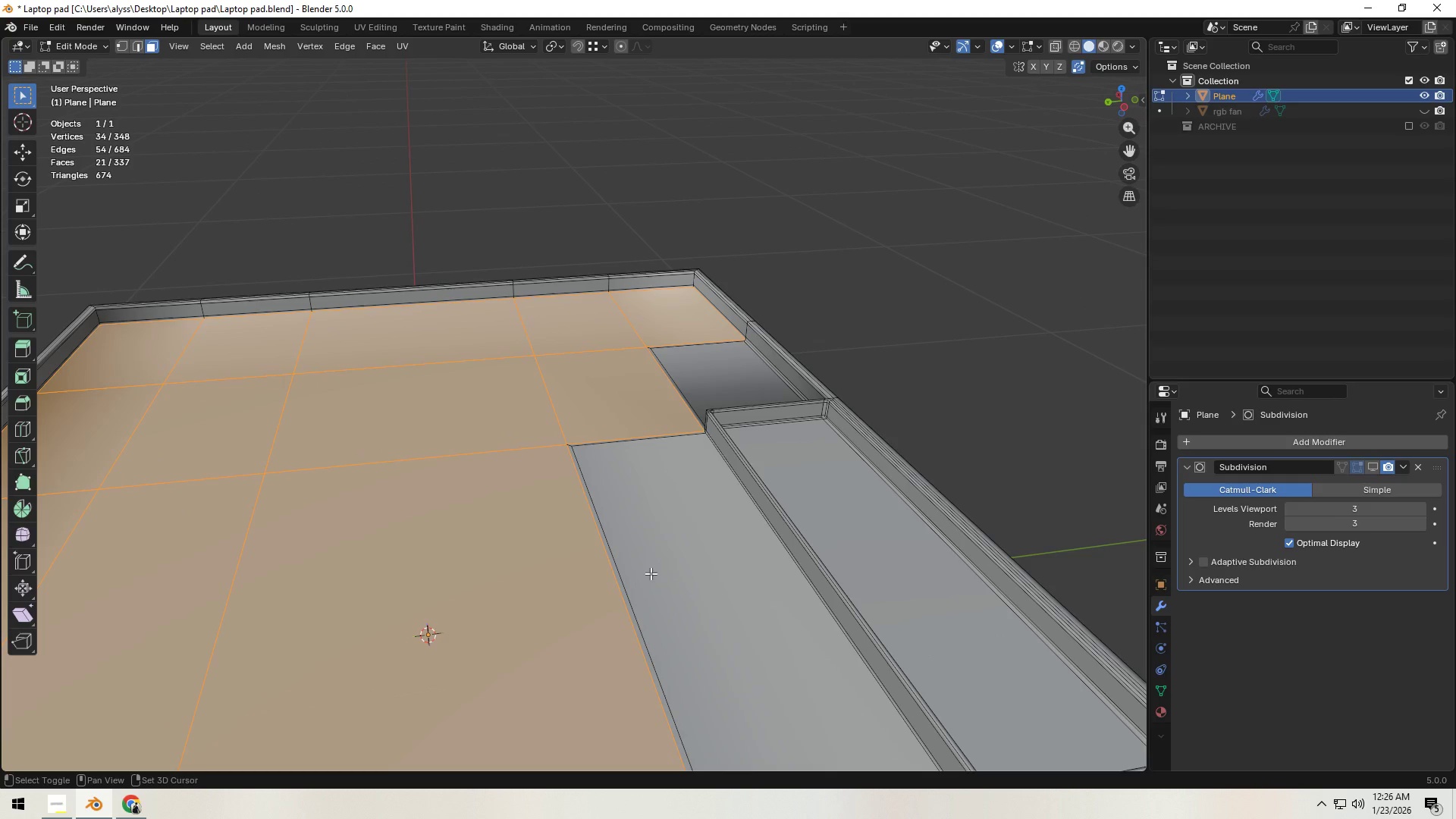 
hold_key(key=ShiftLeft, duration=1.5)
 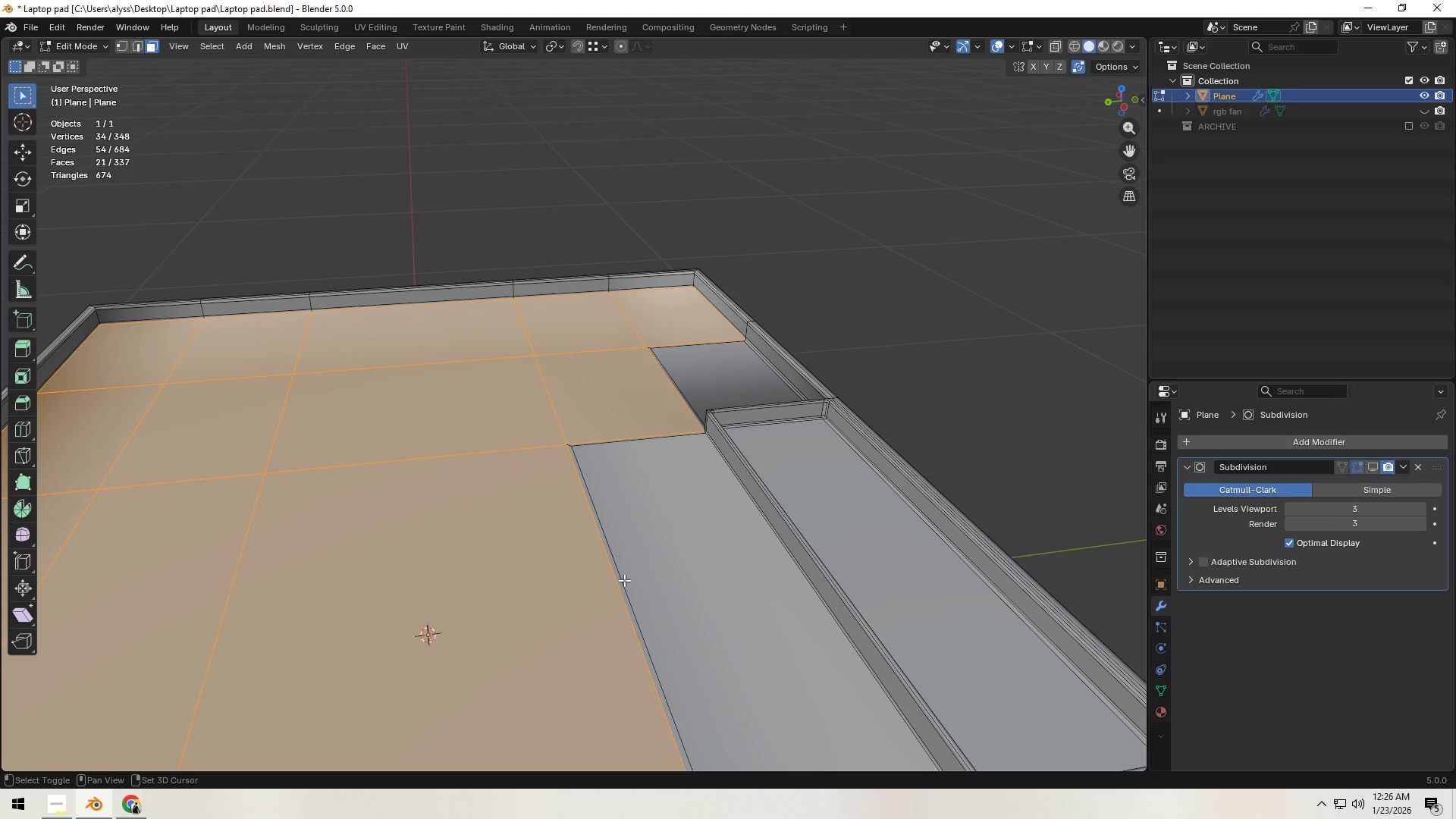 
hold_key(key=ShiftLeft, duration=1.52)
left_click([619, 582])
 